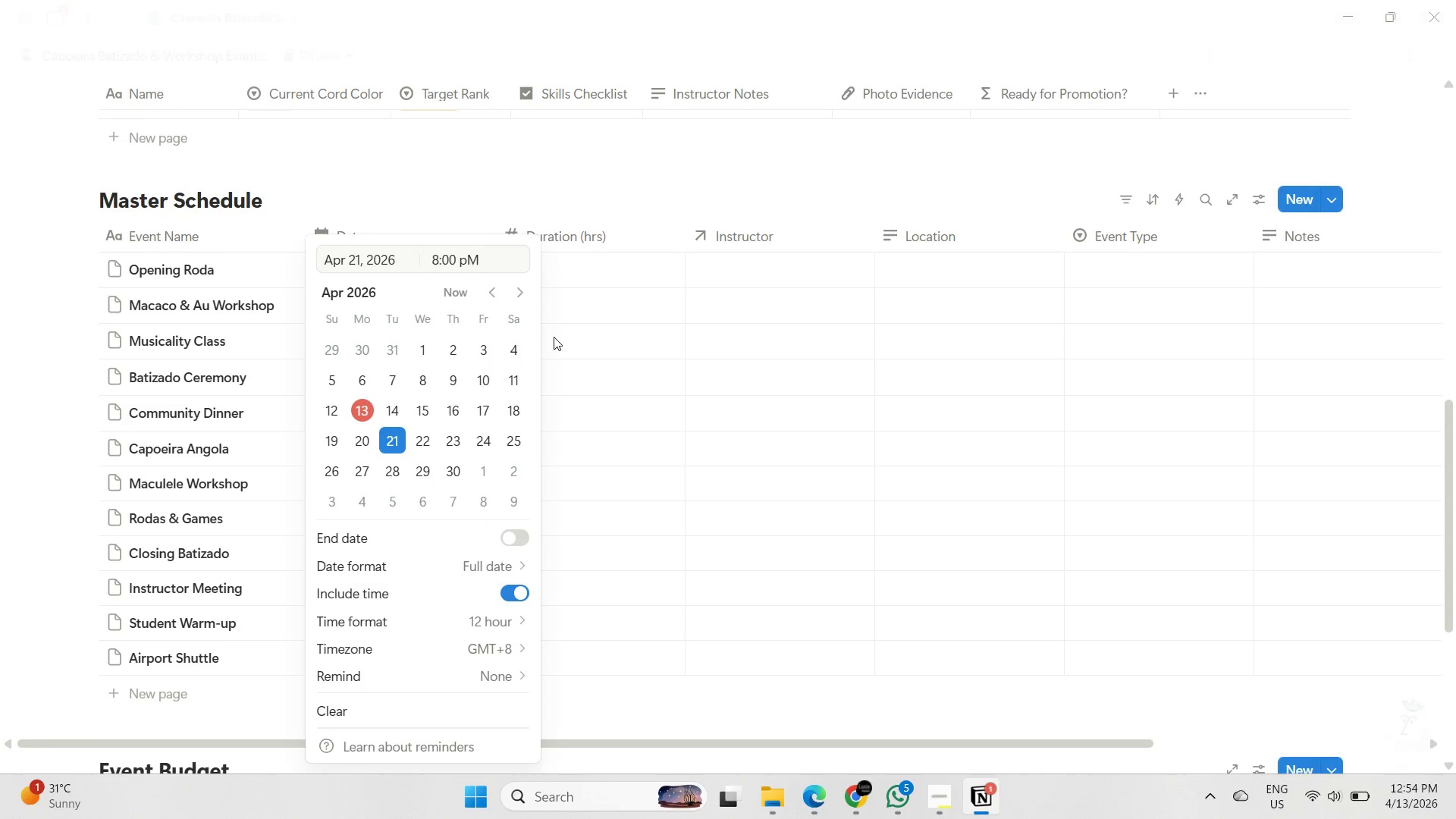 
left_click_drag(start_coordinate=[468, 259], to_coordinate=[463, 257])
 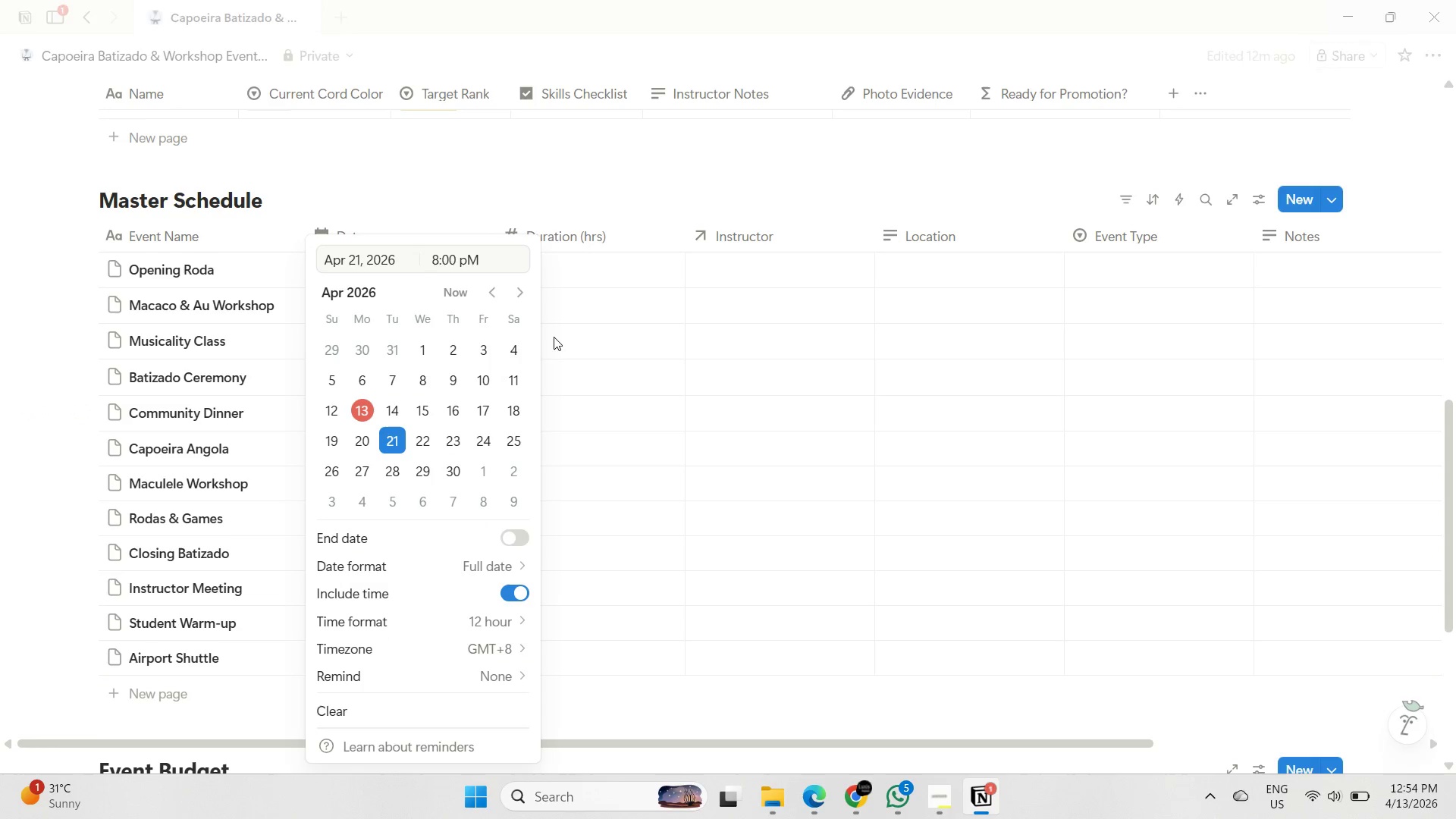 
key(Enter)
 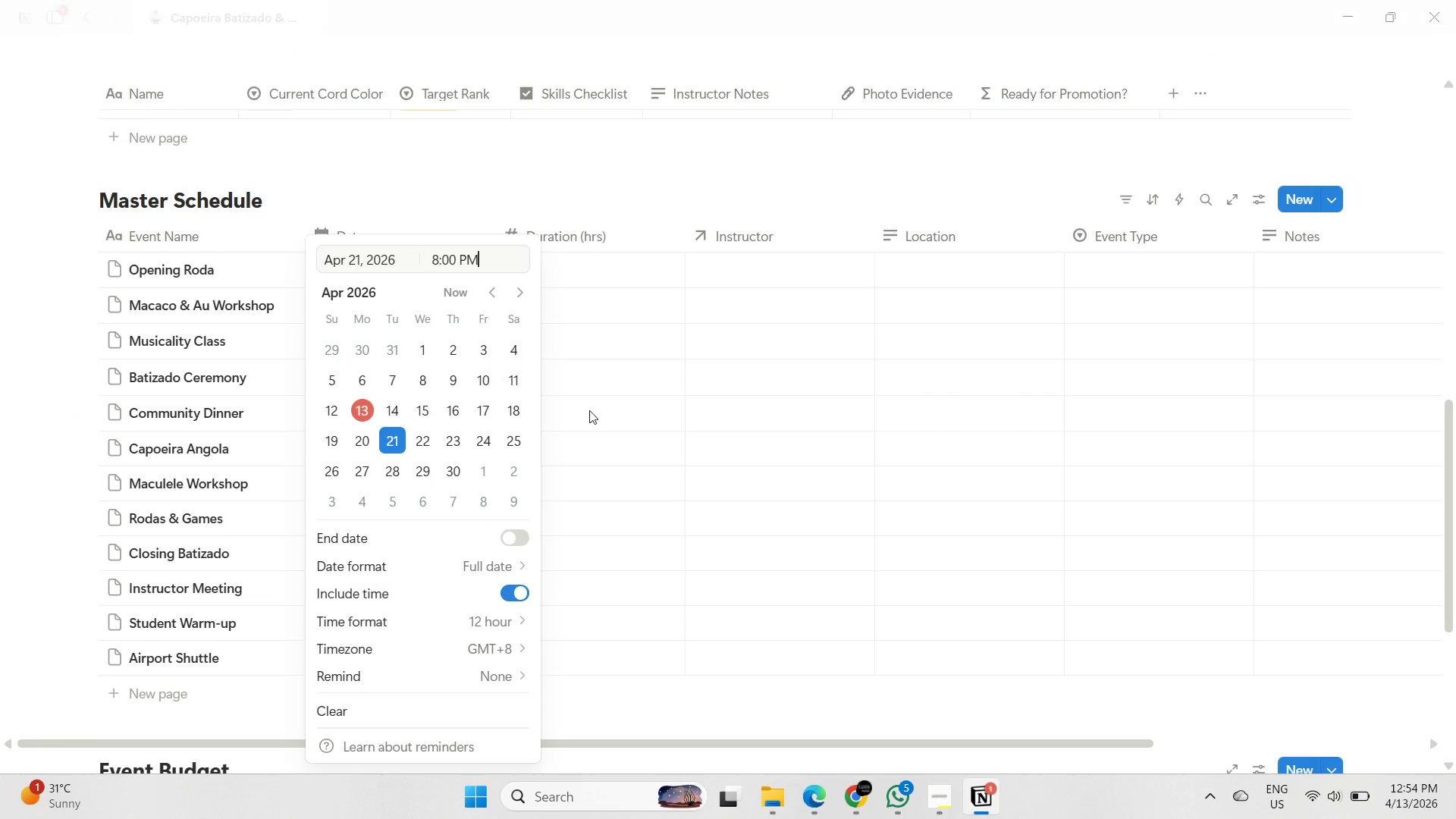 
left_click([589, 411])
 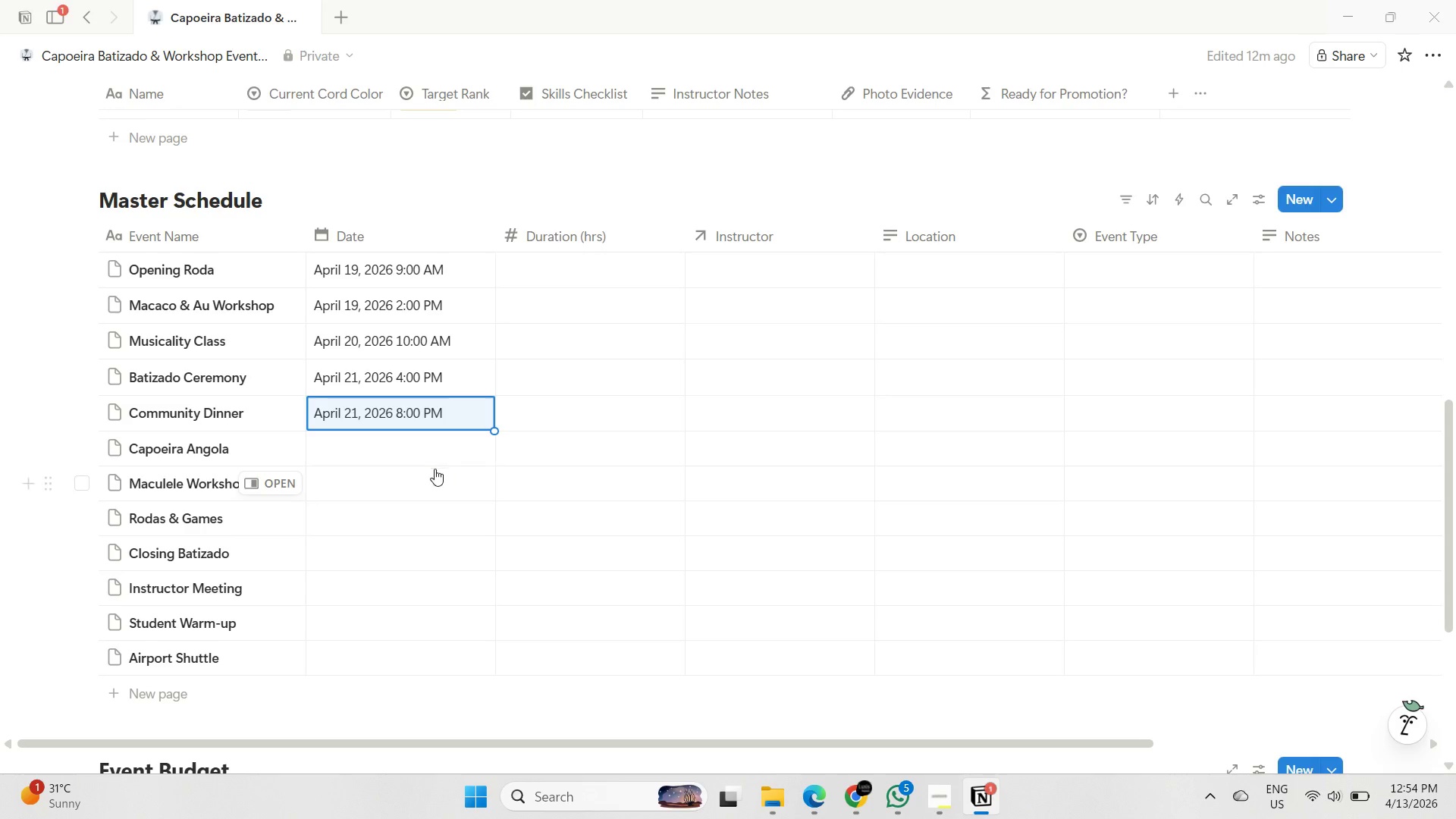 
left_click([430, 446])
 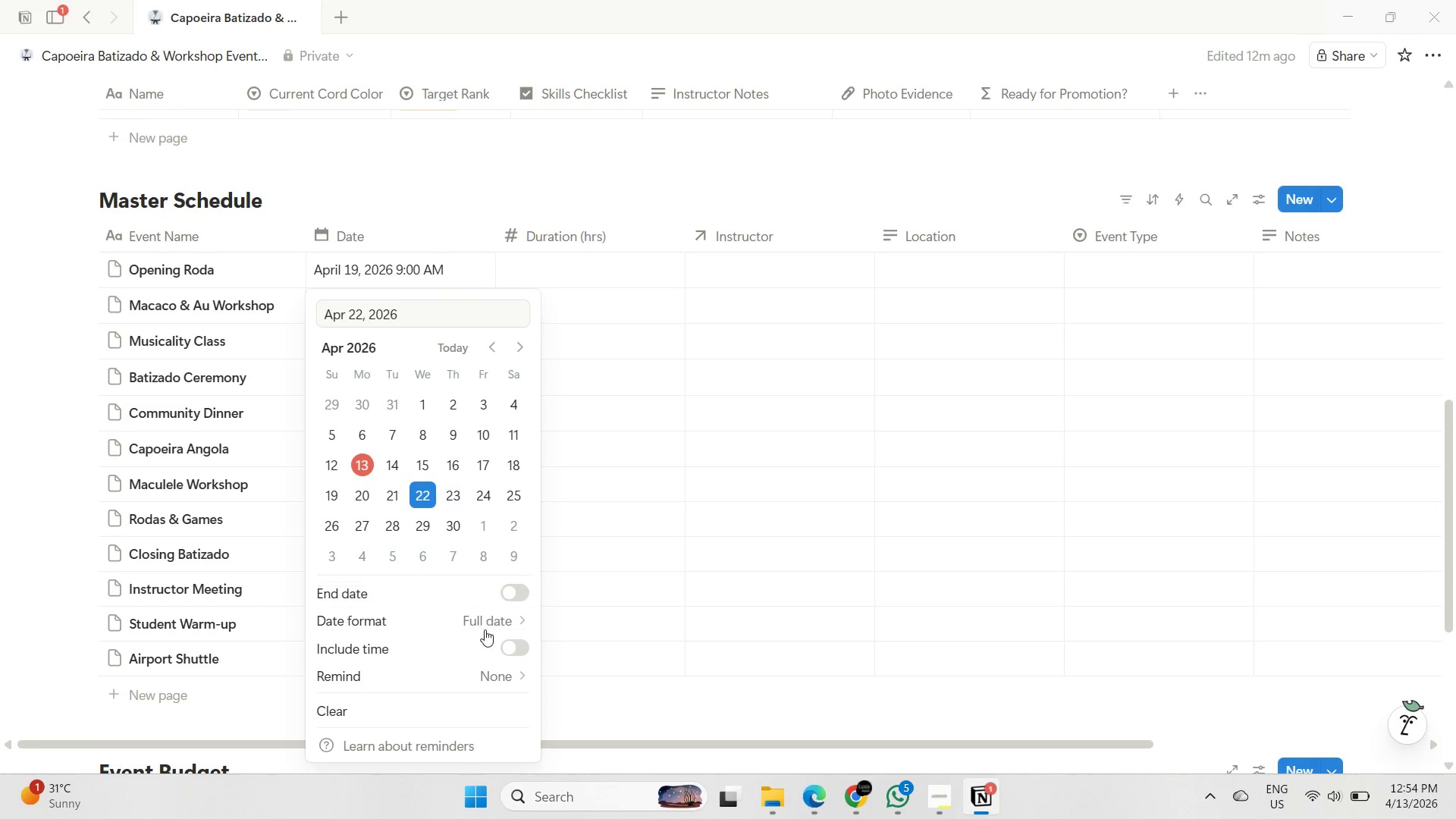 
left_click([589, 516])
 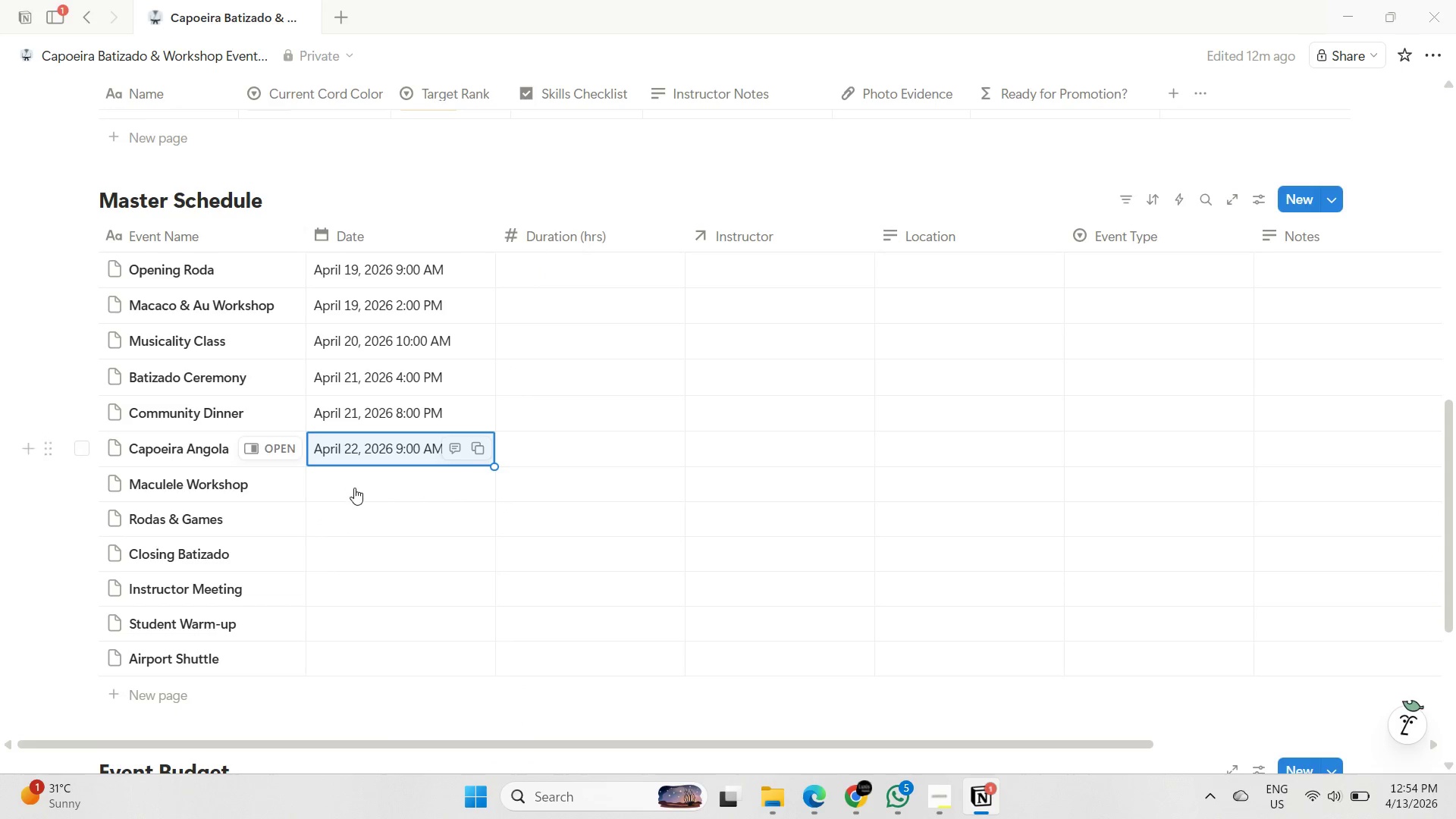 
left_click([356, 478])
 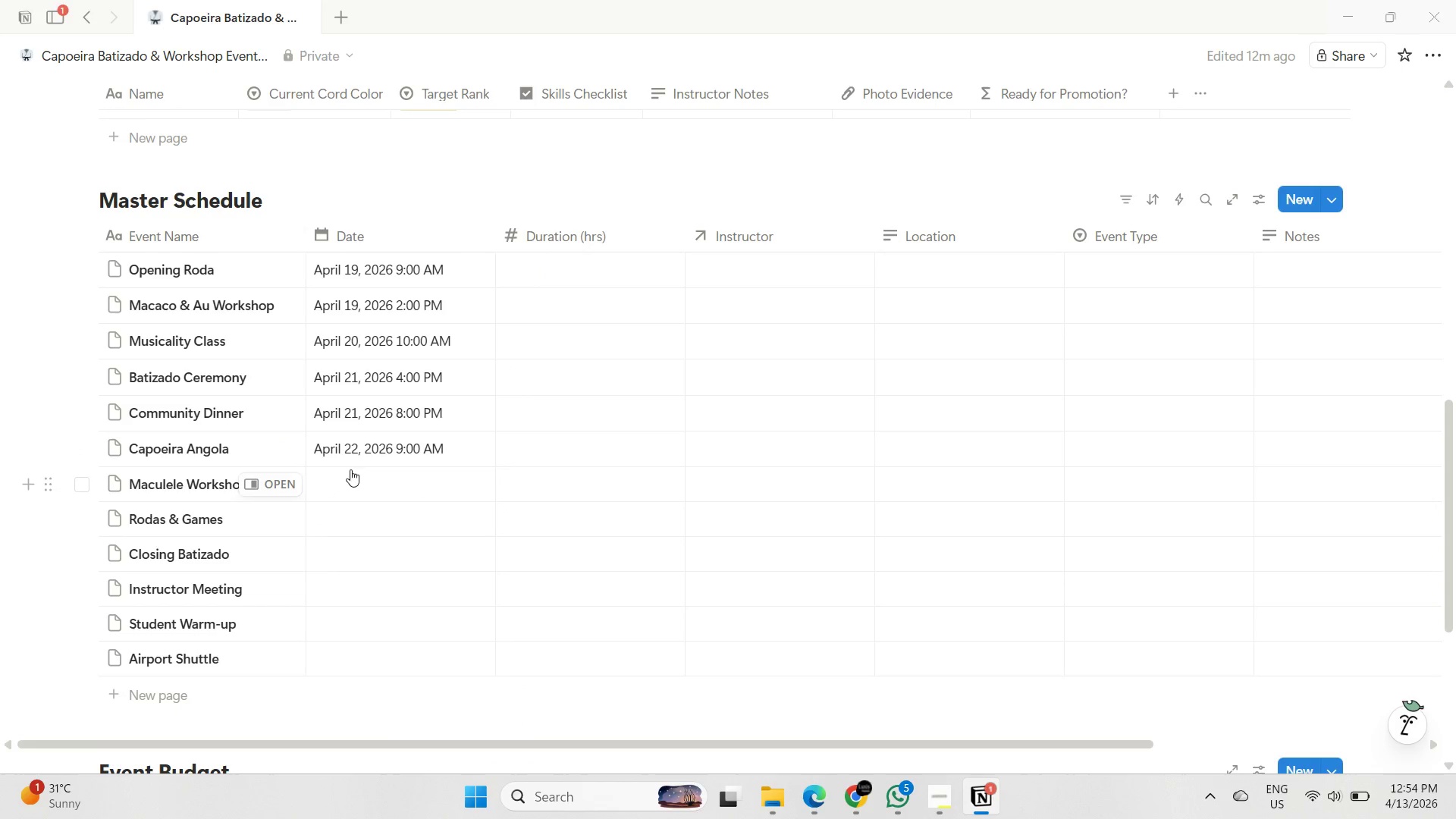 
mouse_move([326, 450])
 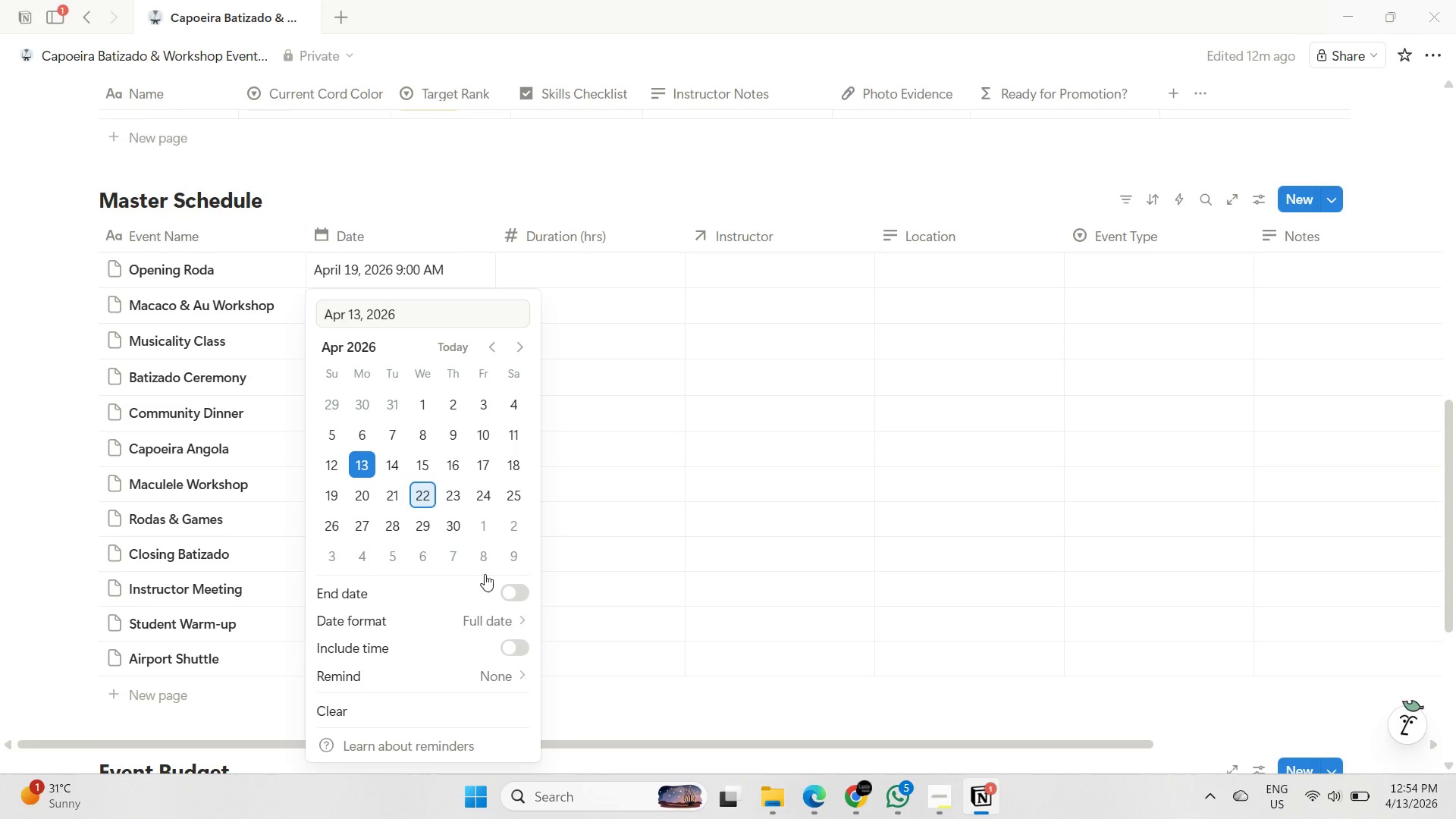 
left_click([521, 651])
 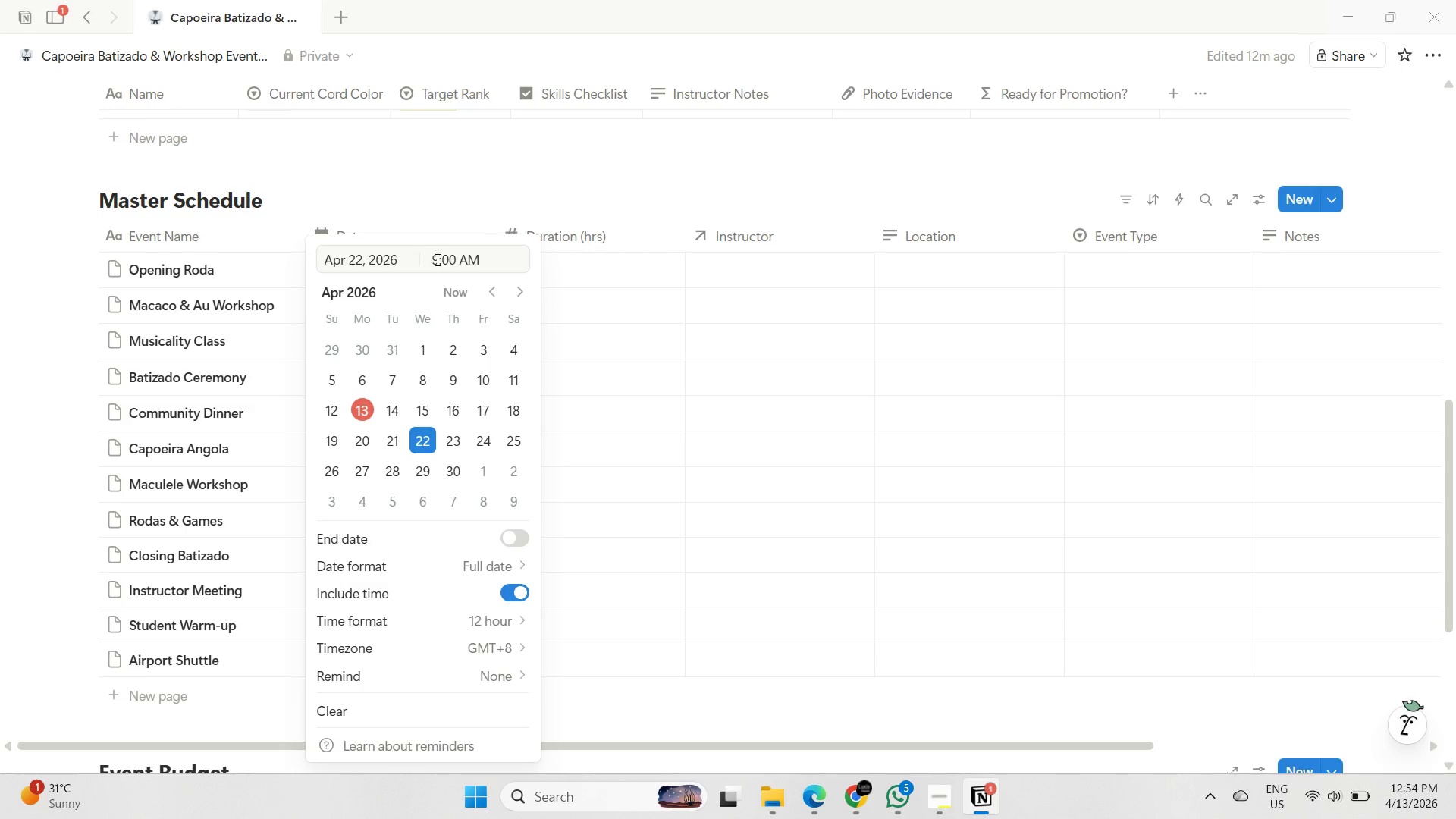 
left_click_drag(start_coordinate=[438, 261], to_coordinate=[430, 259])
 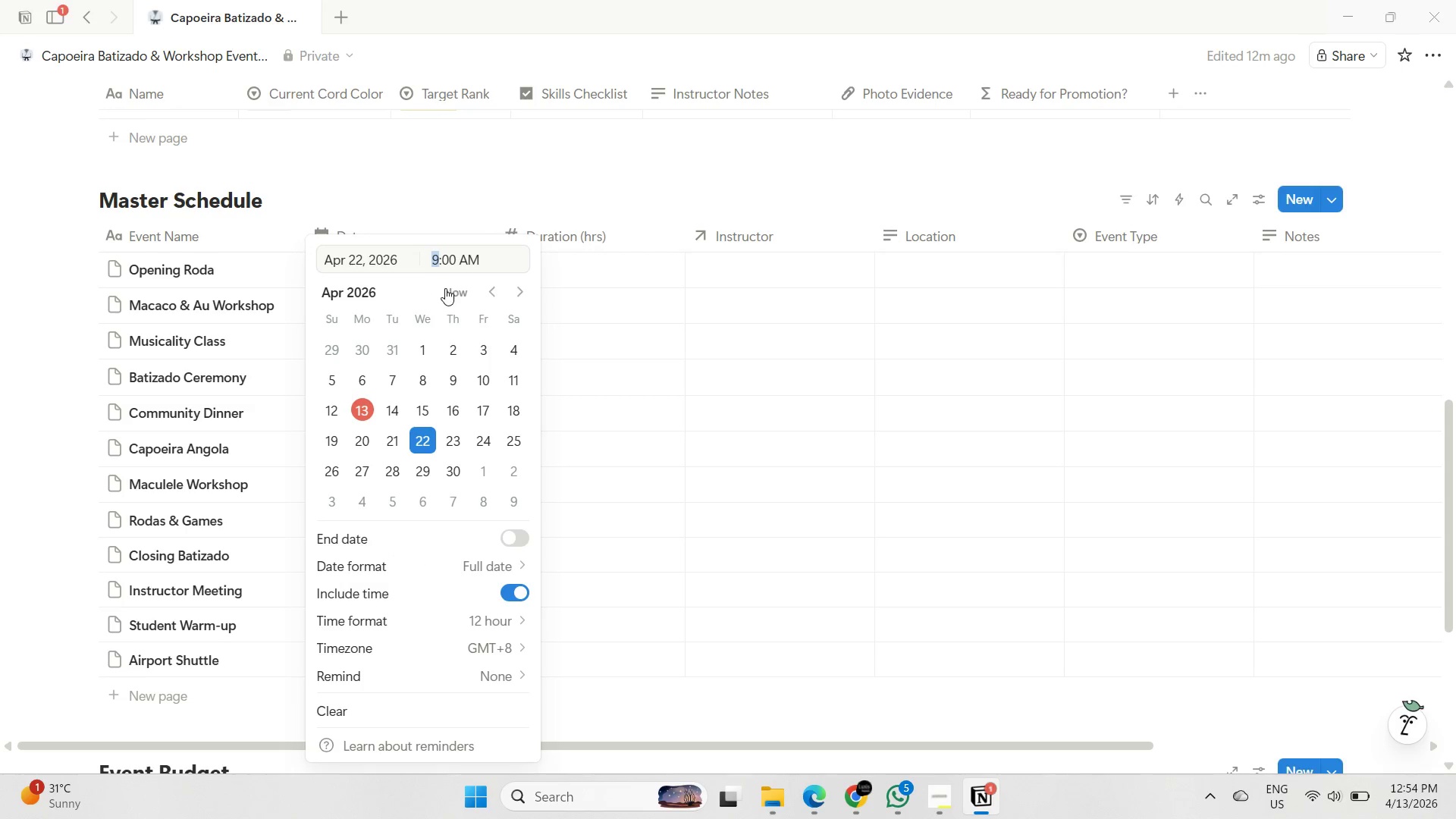 
type(2p)
 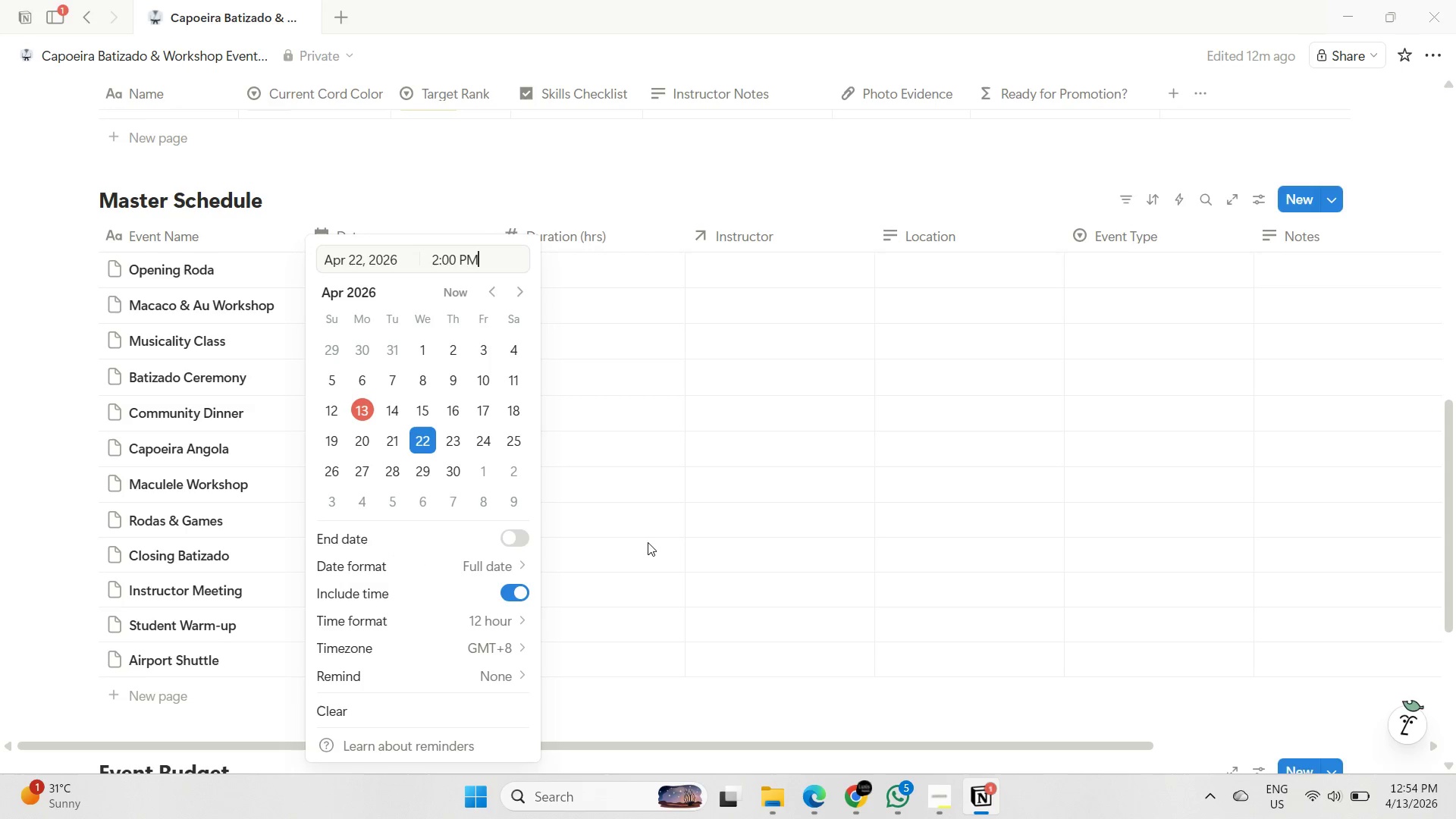 
left_click_drag(start_coordinate=[469, 264], to_coordinate=[460, 260])
 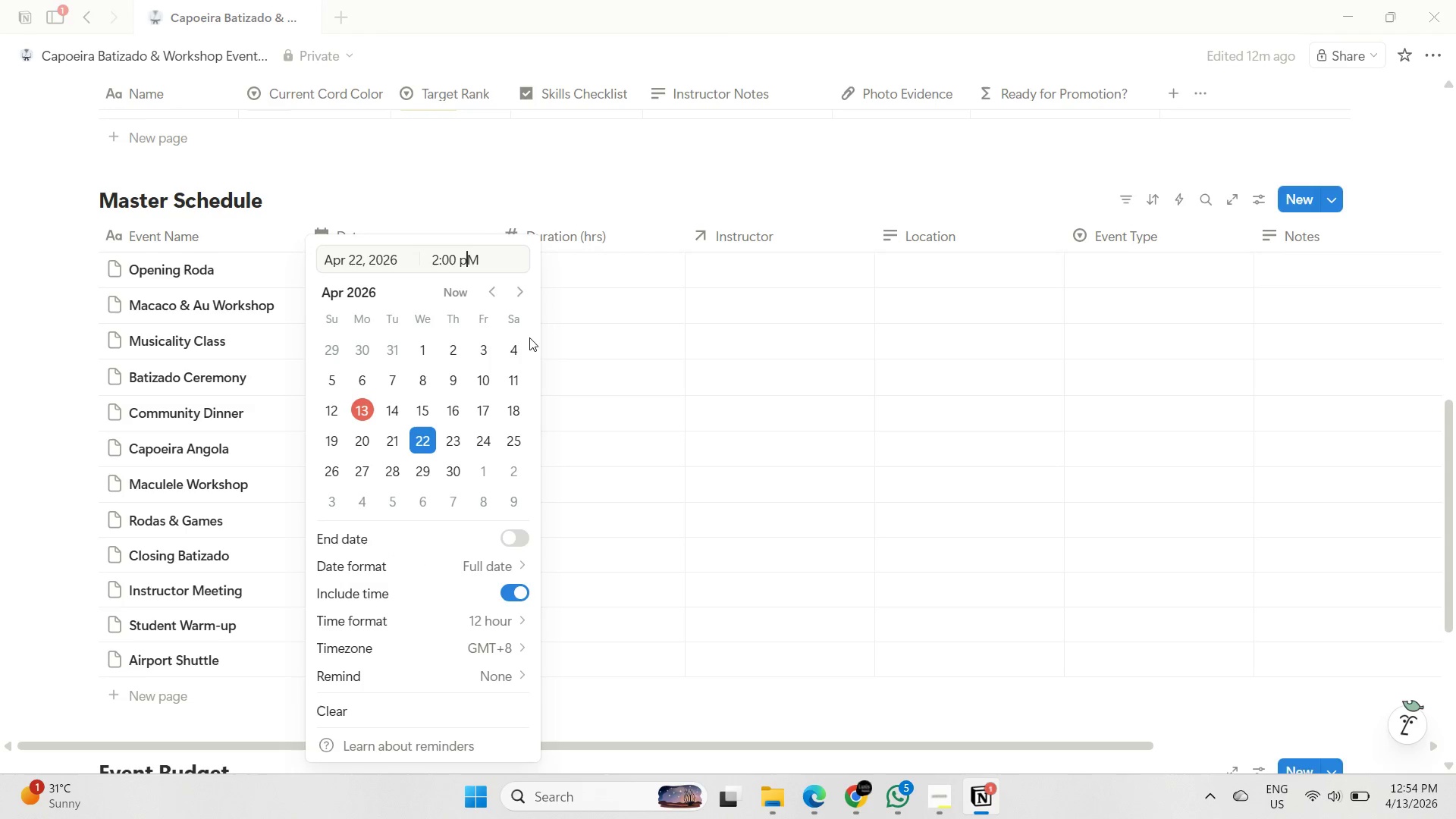 
key(Enter)
 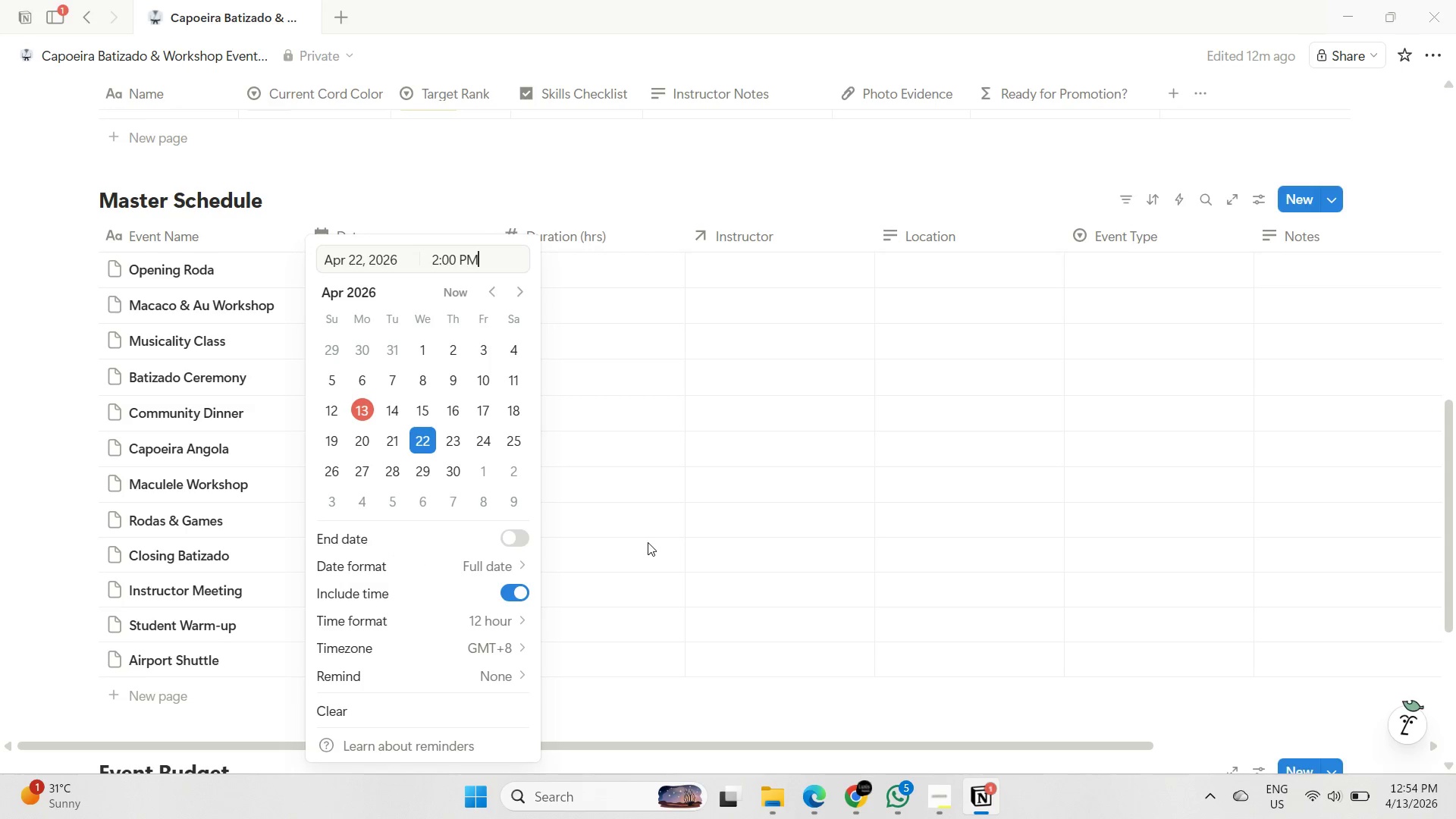 
left_click([648, 542])
 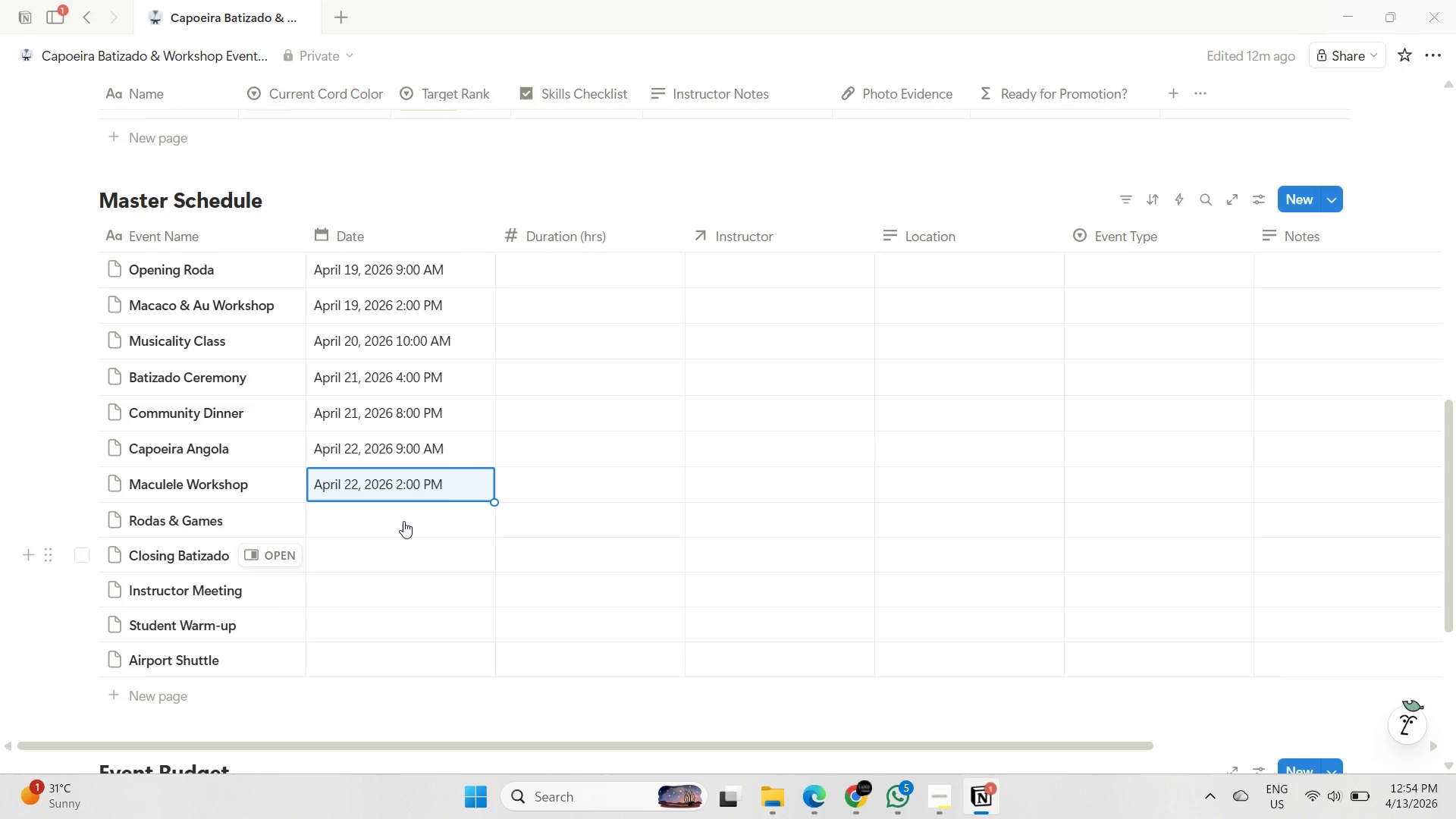 
left_click([403, 520])
 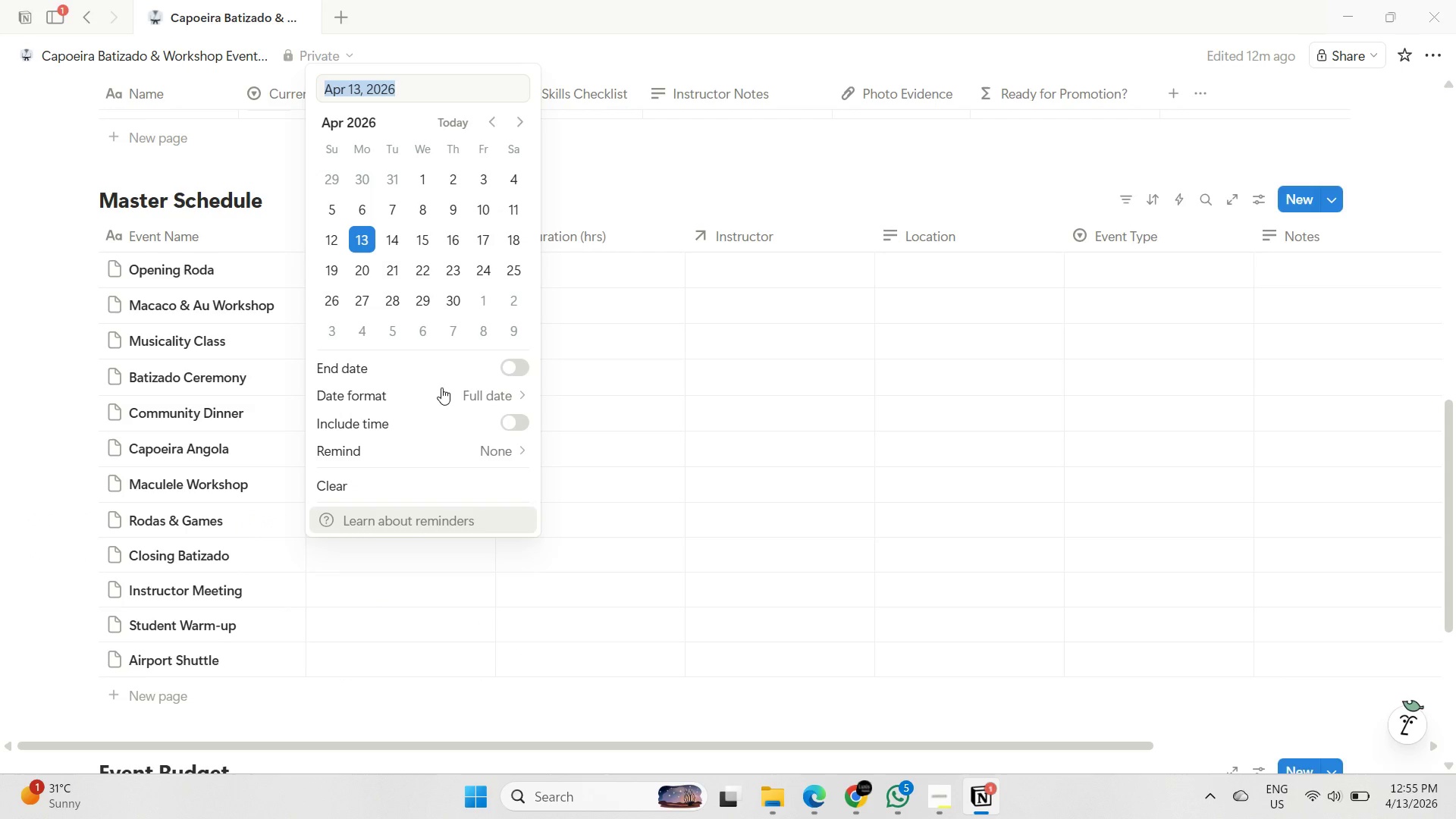 
left_click([453, 277])
 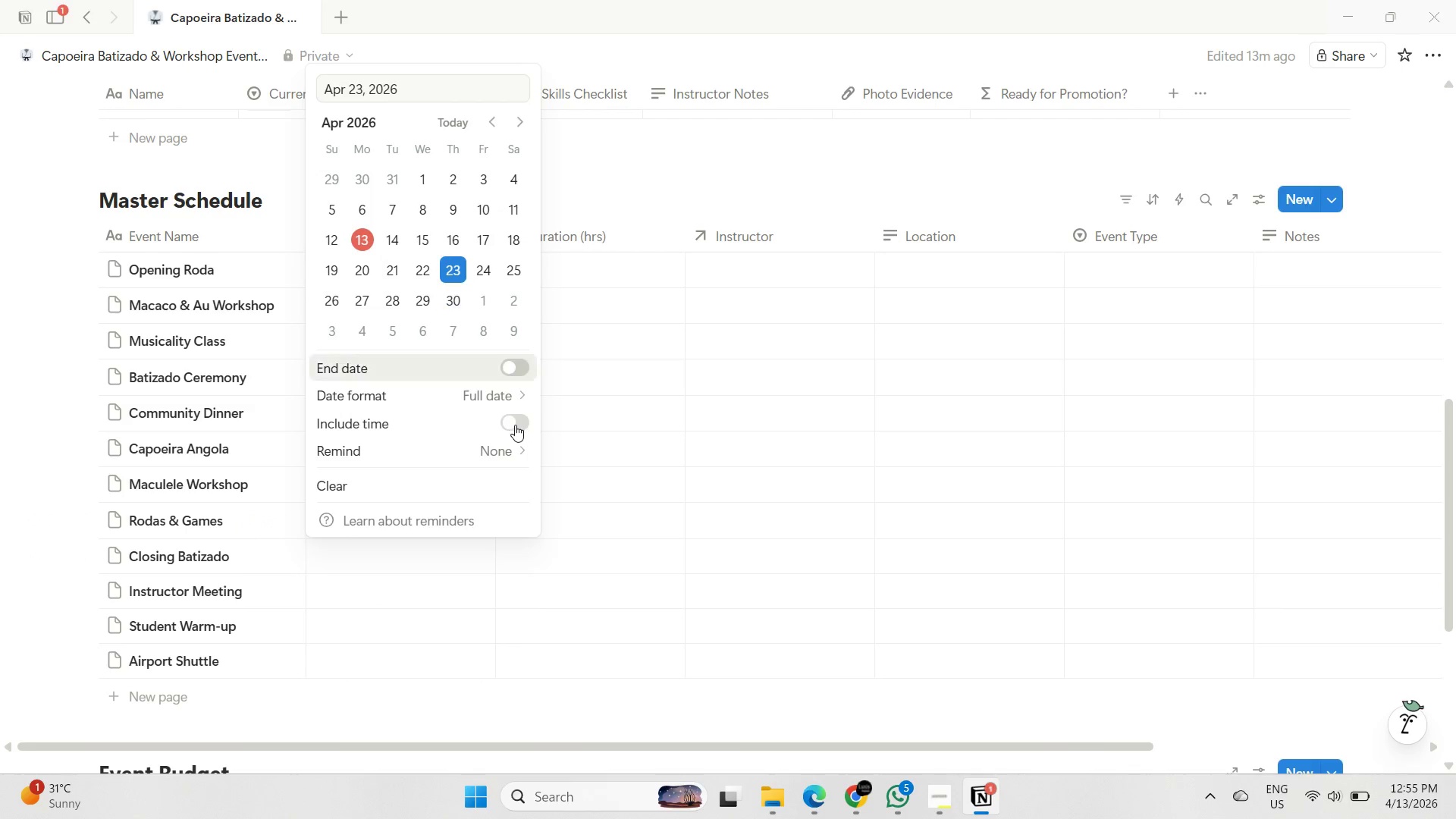 
left_click([515, 424])
 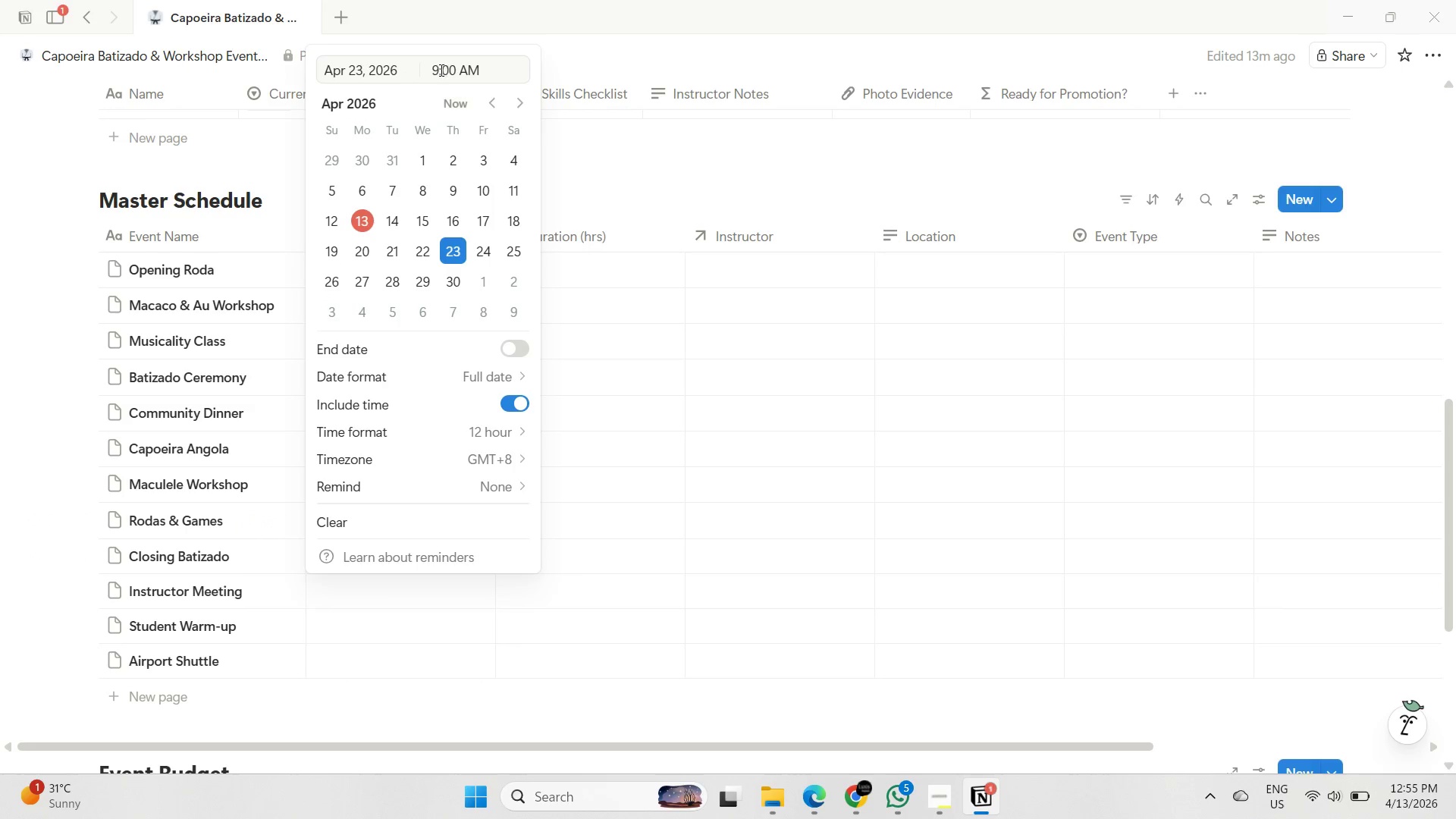 
left_click_drag(start_coordinate=[438, 69], to_coordinate=[431, 64])
 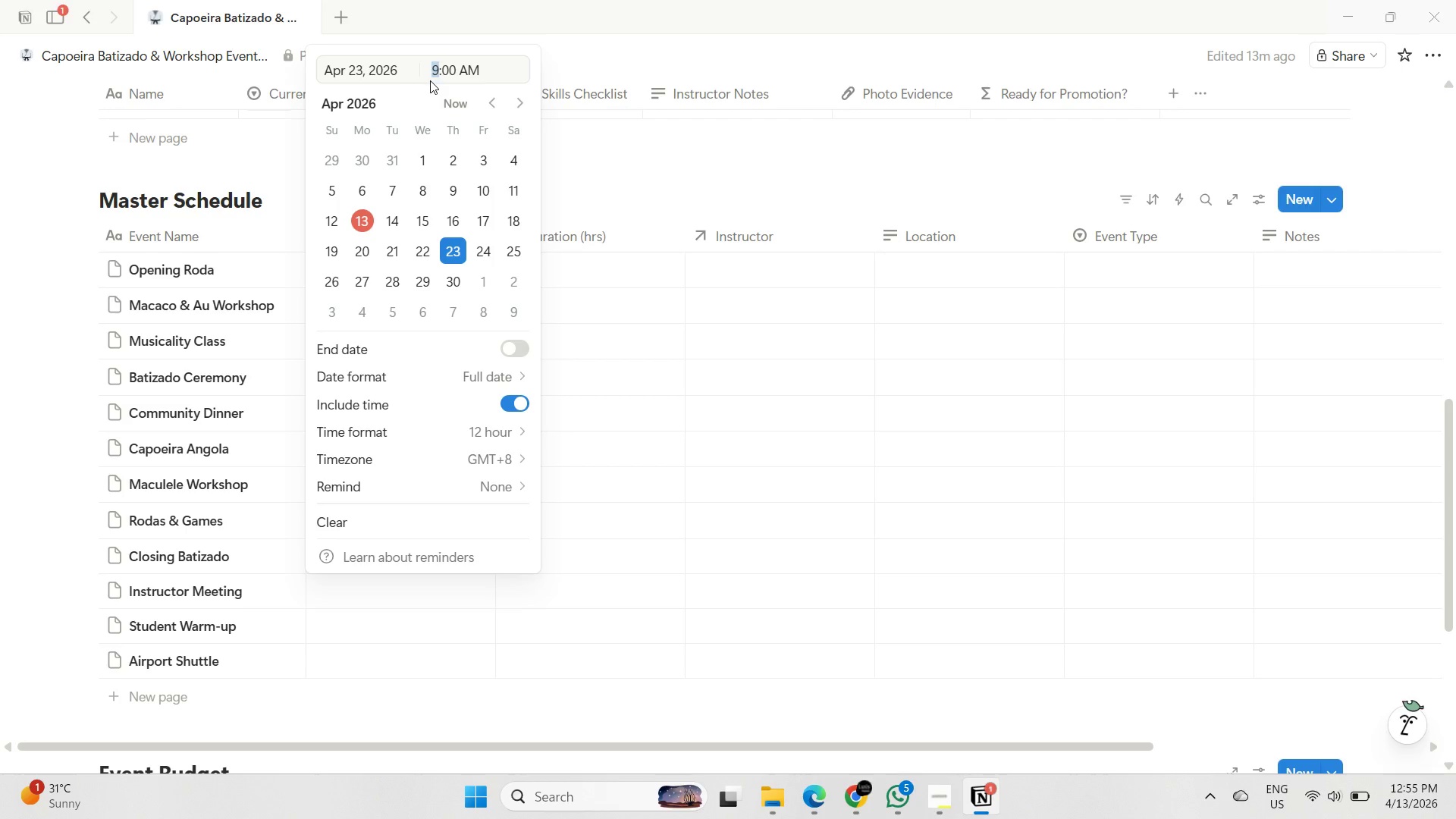 
type(10)
 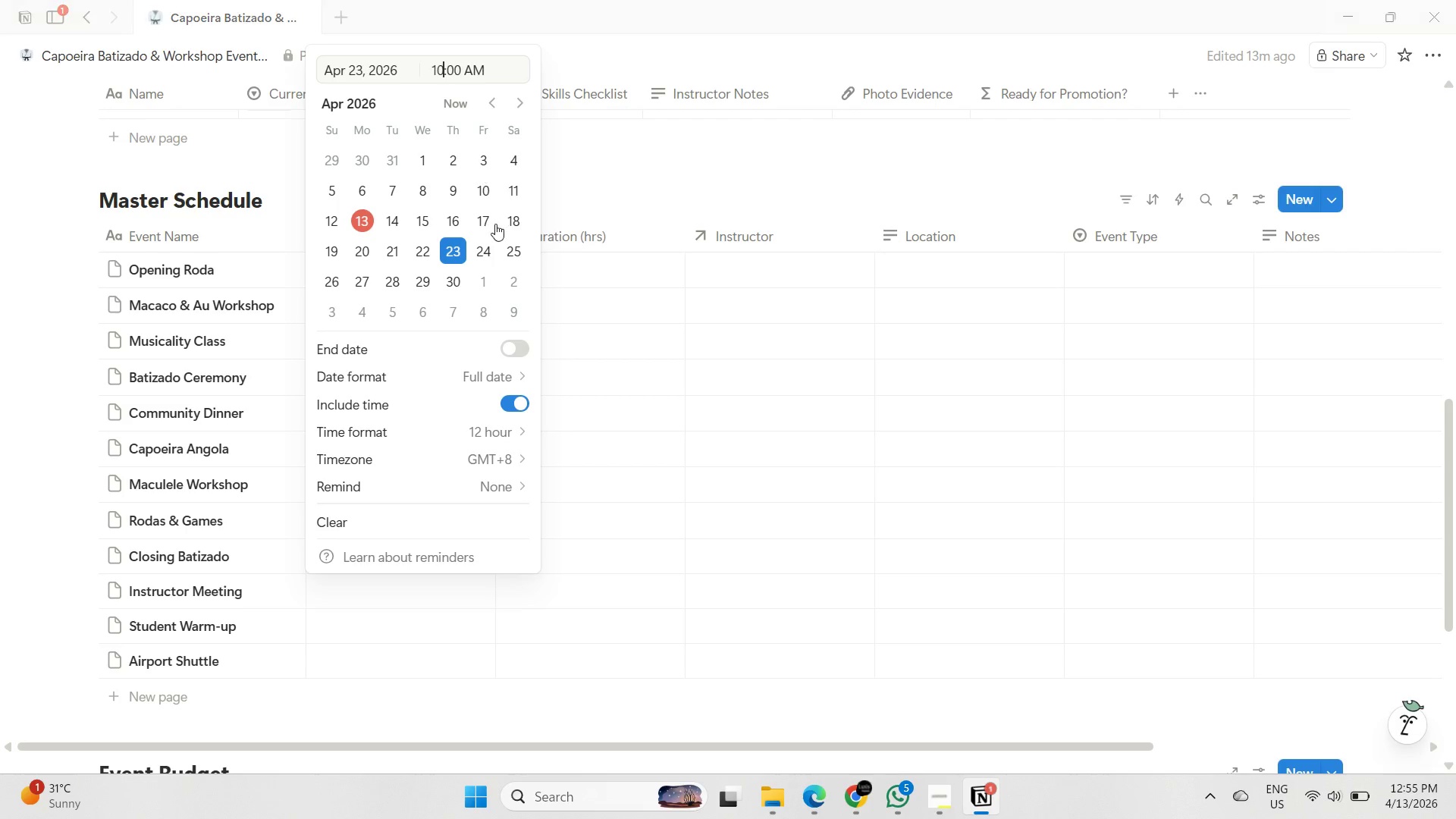 
key(Enter)
 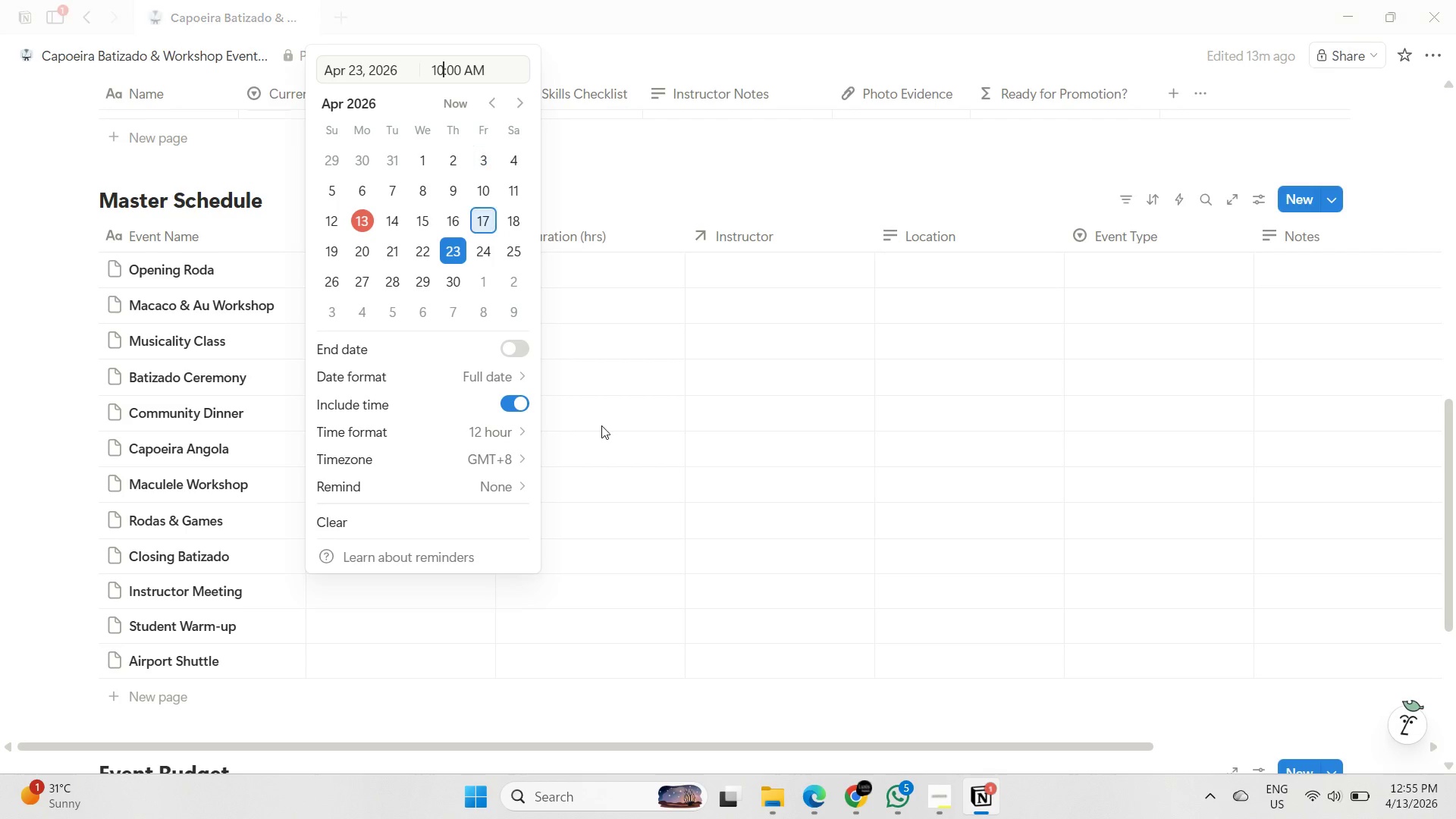 
left_click([601, 425])
 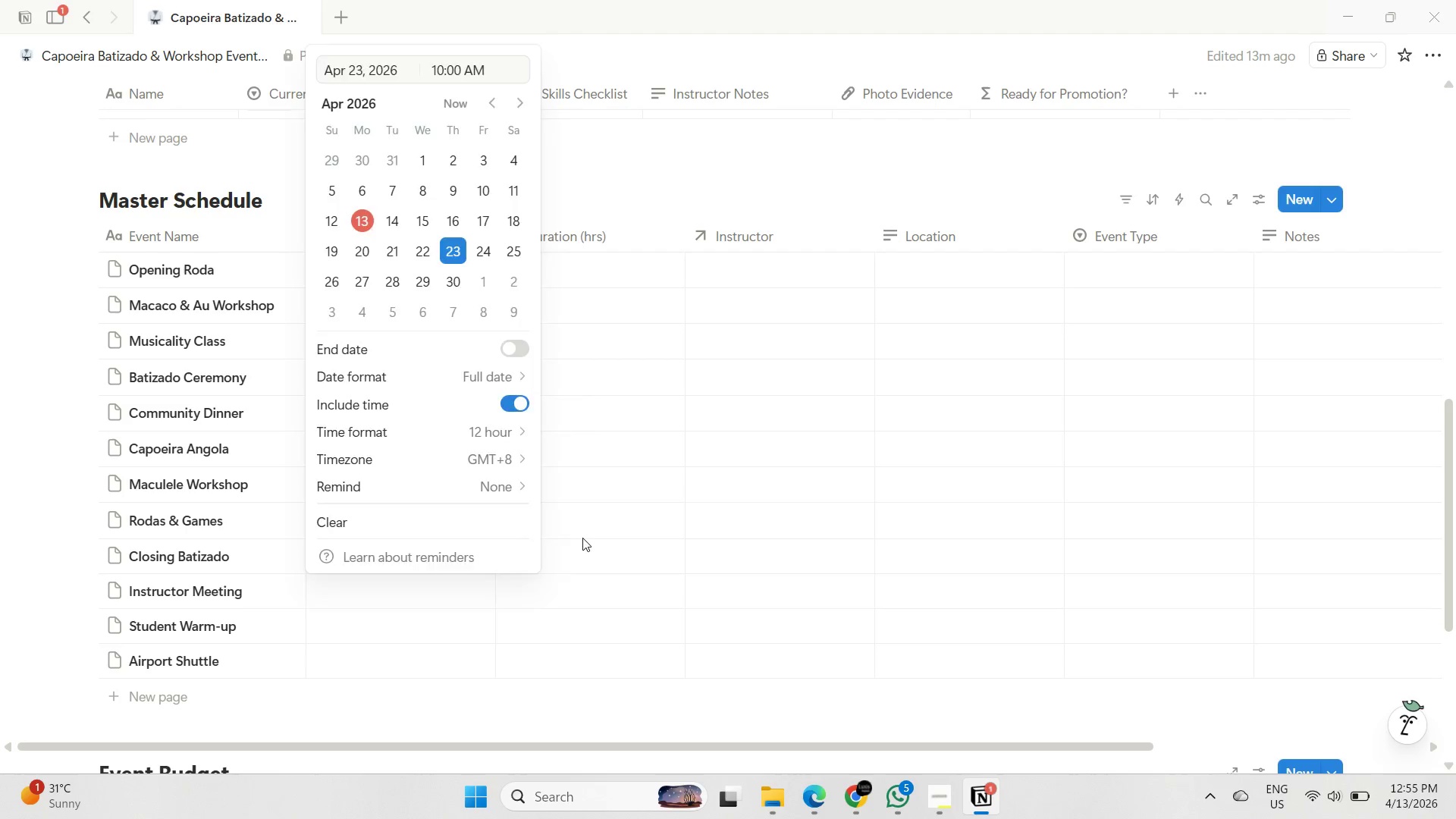 
left_click([583, 538])
 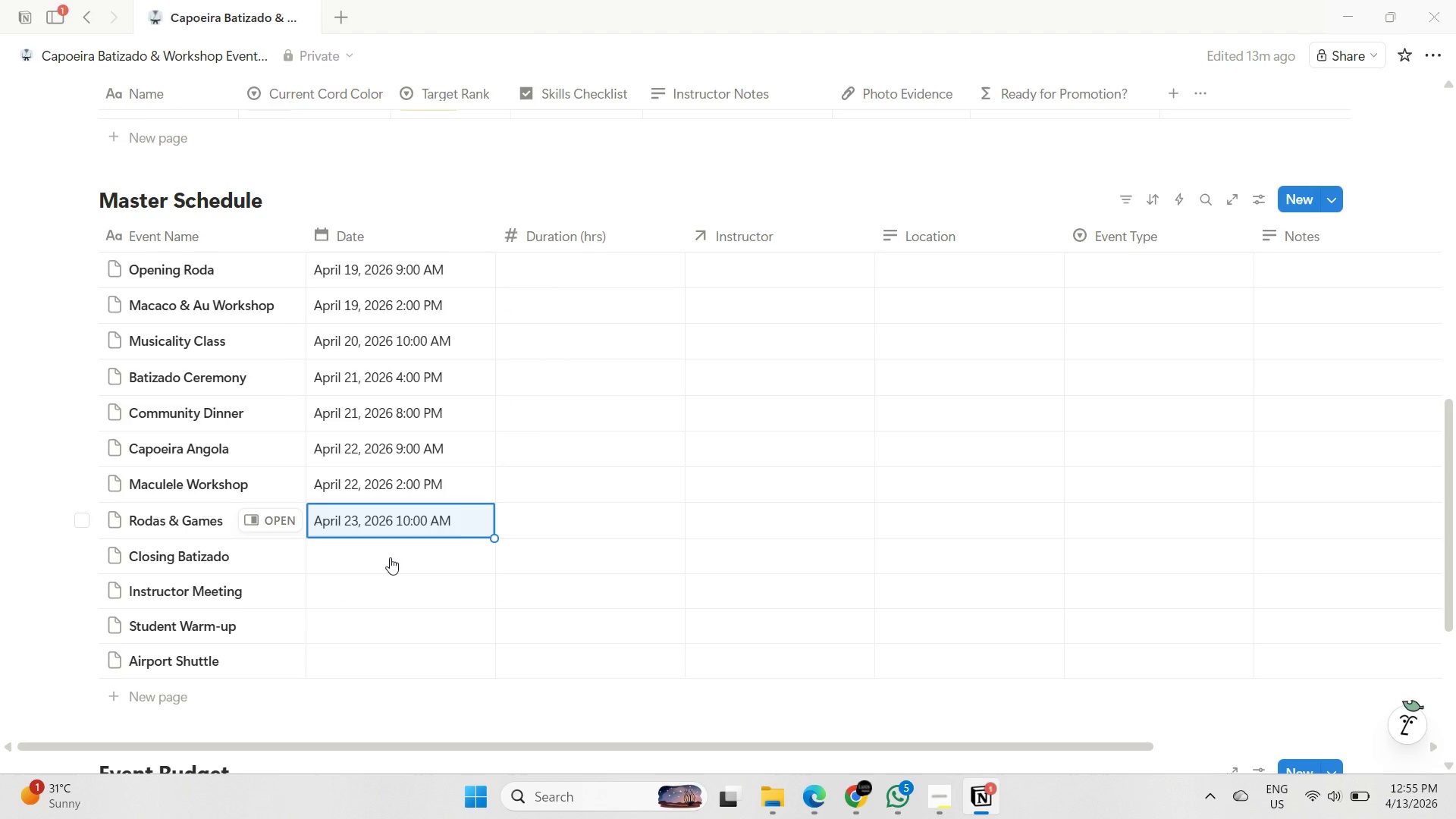 
left_click([390, 557])
 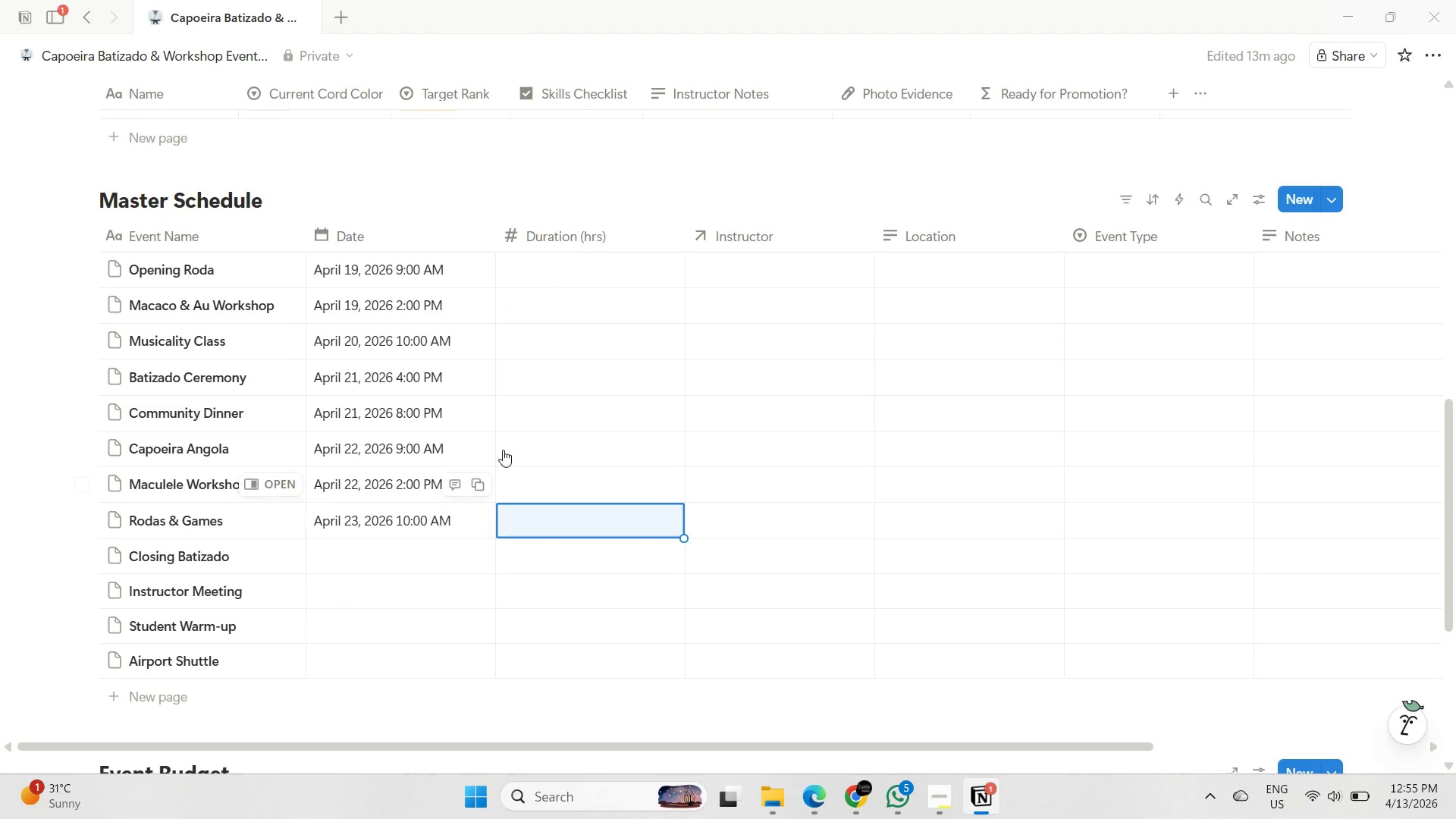 
left_click([372, 551])
 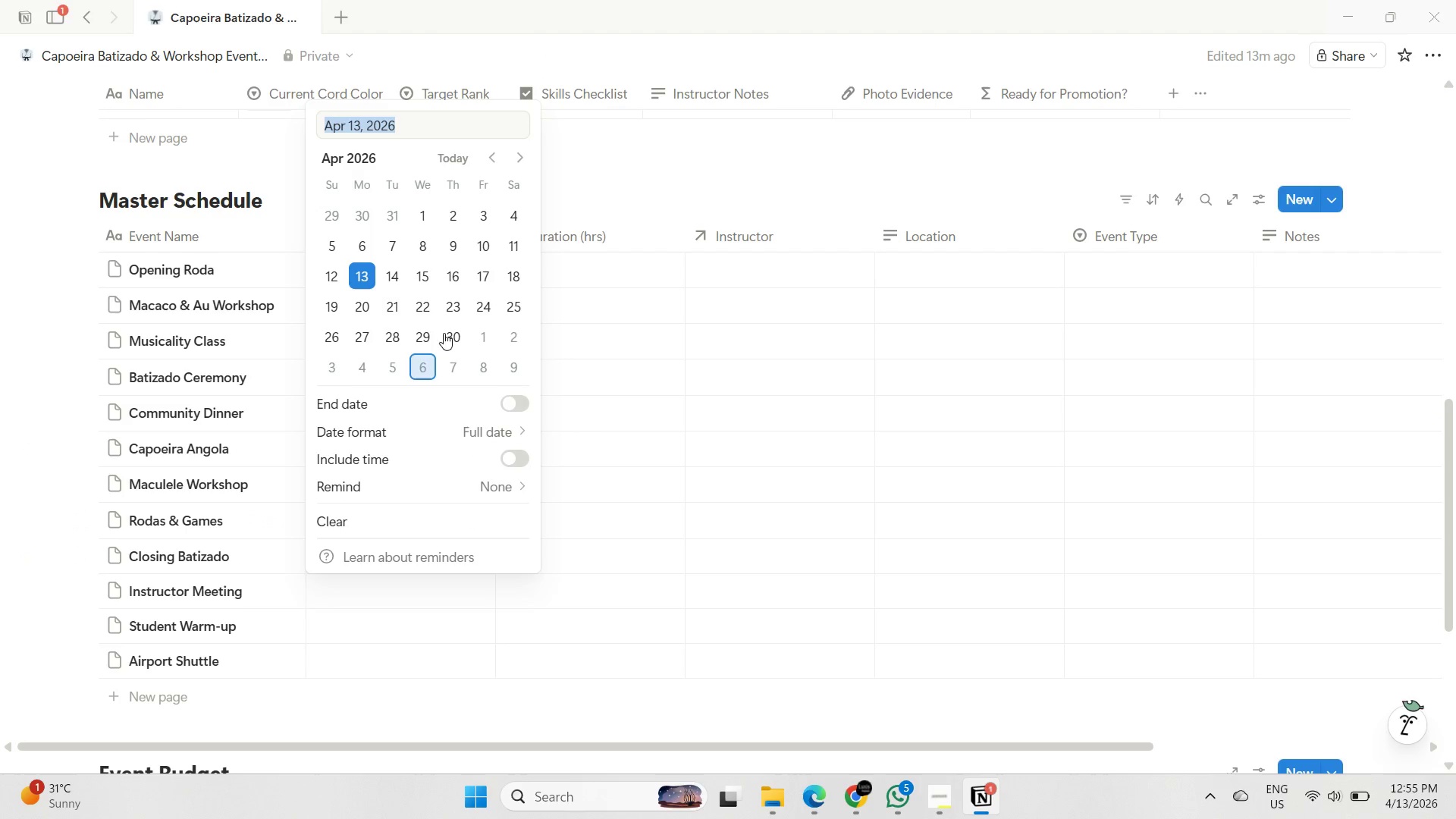 
left_click([453, 312])
 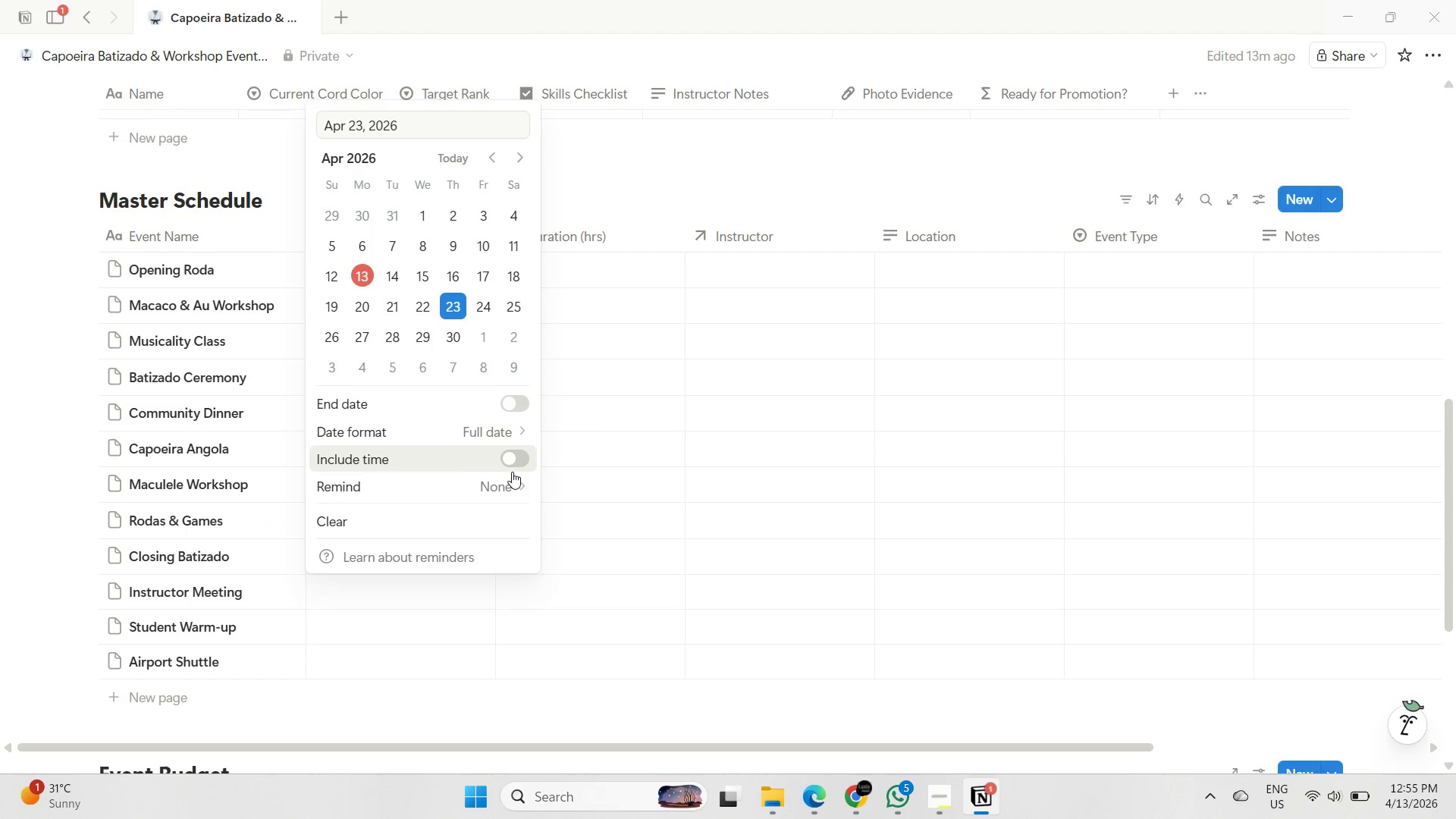 
left_click([517, 461])
 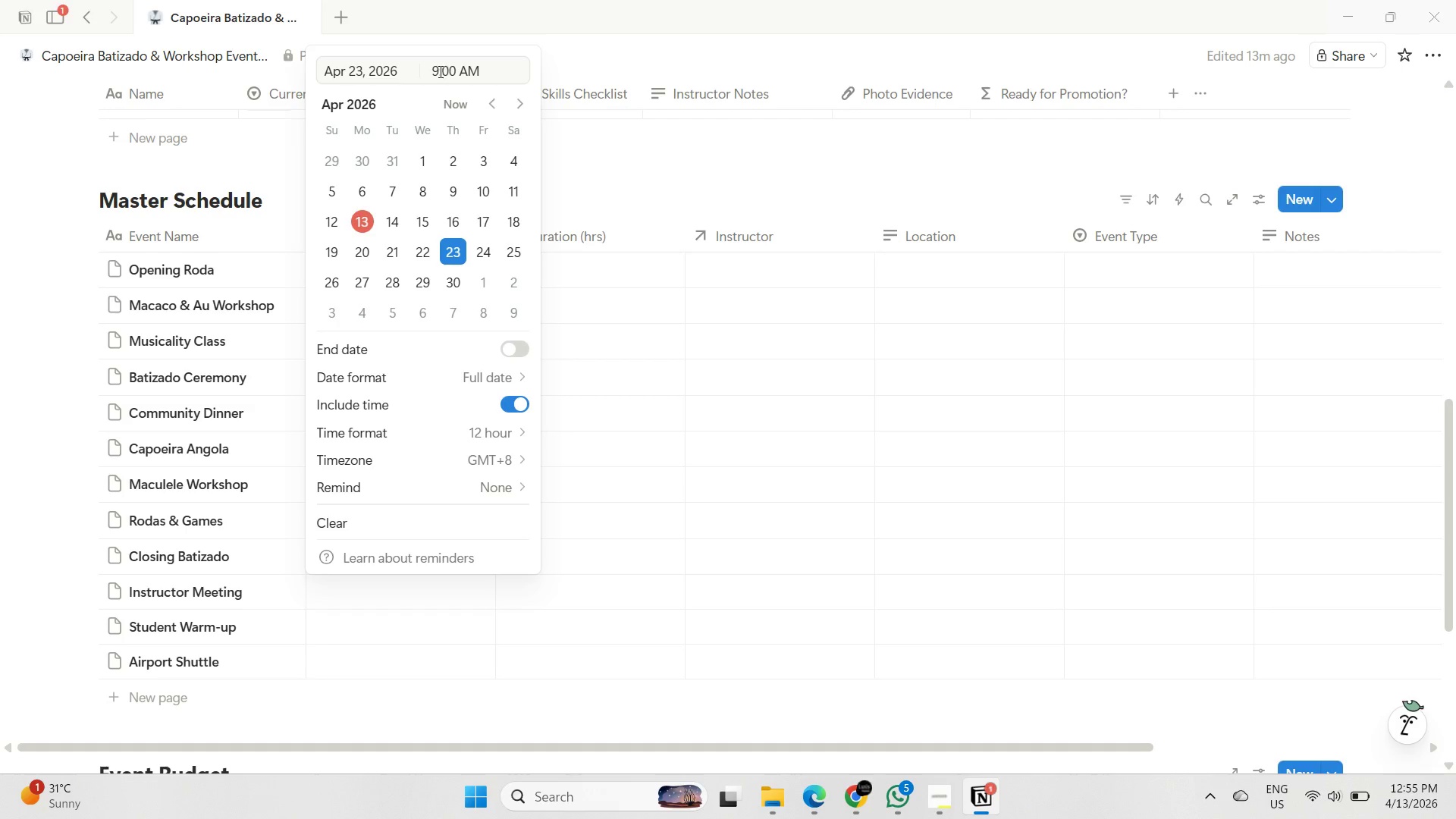 
left_click_drag(start_coordinate=[438, 71], to_coordinate=[431, 71])
 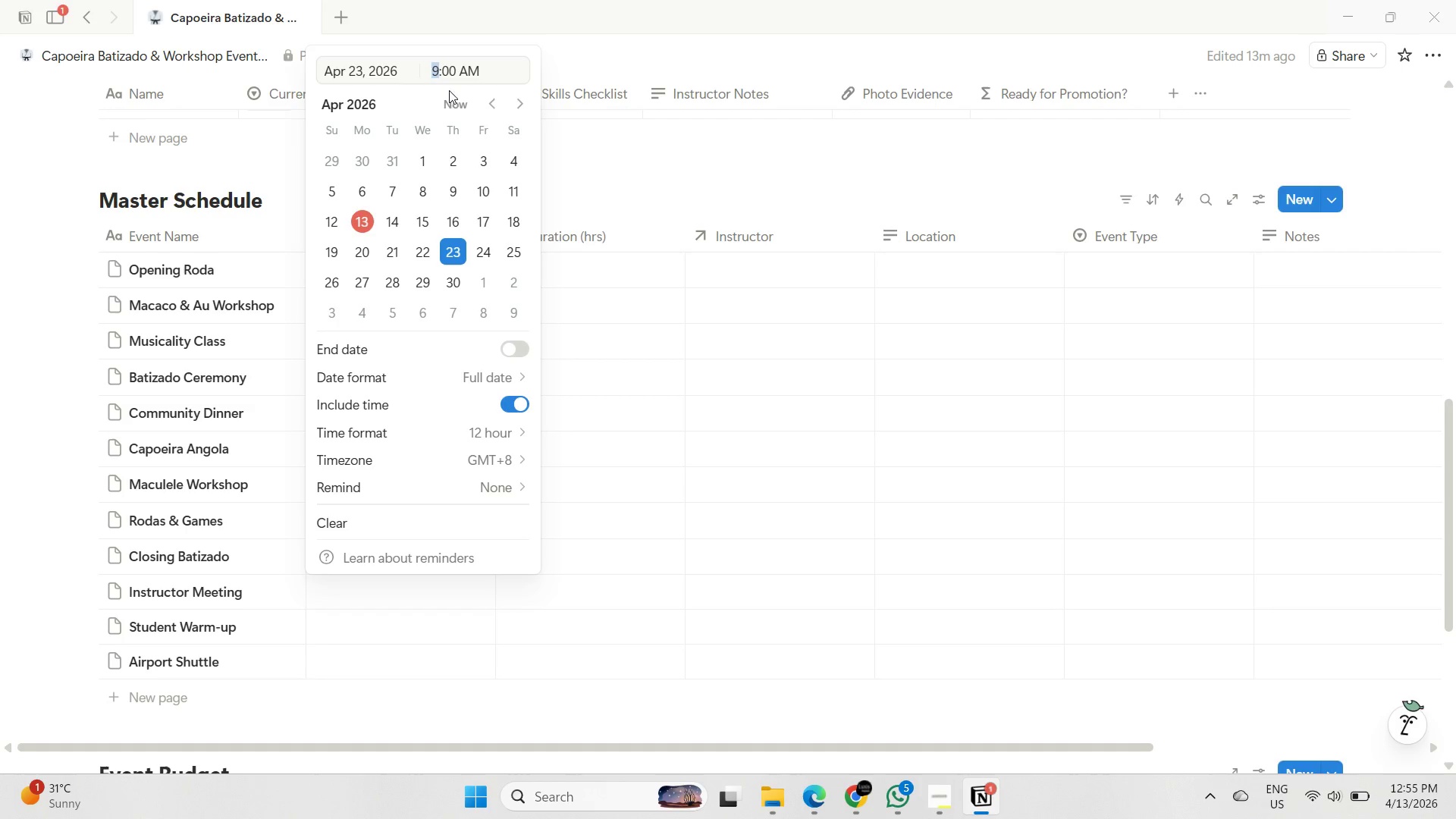 
key(6)
 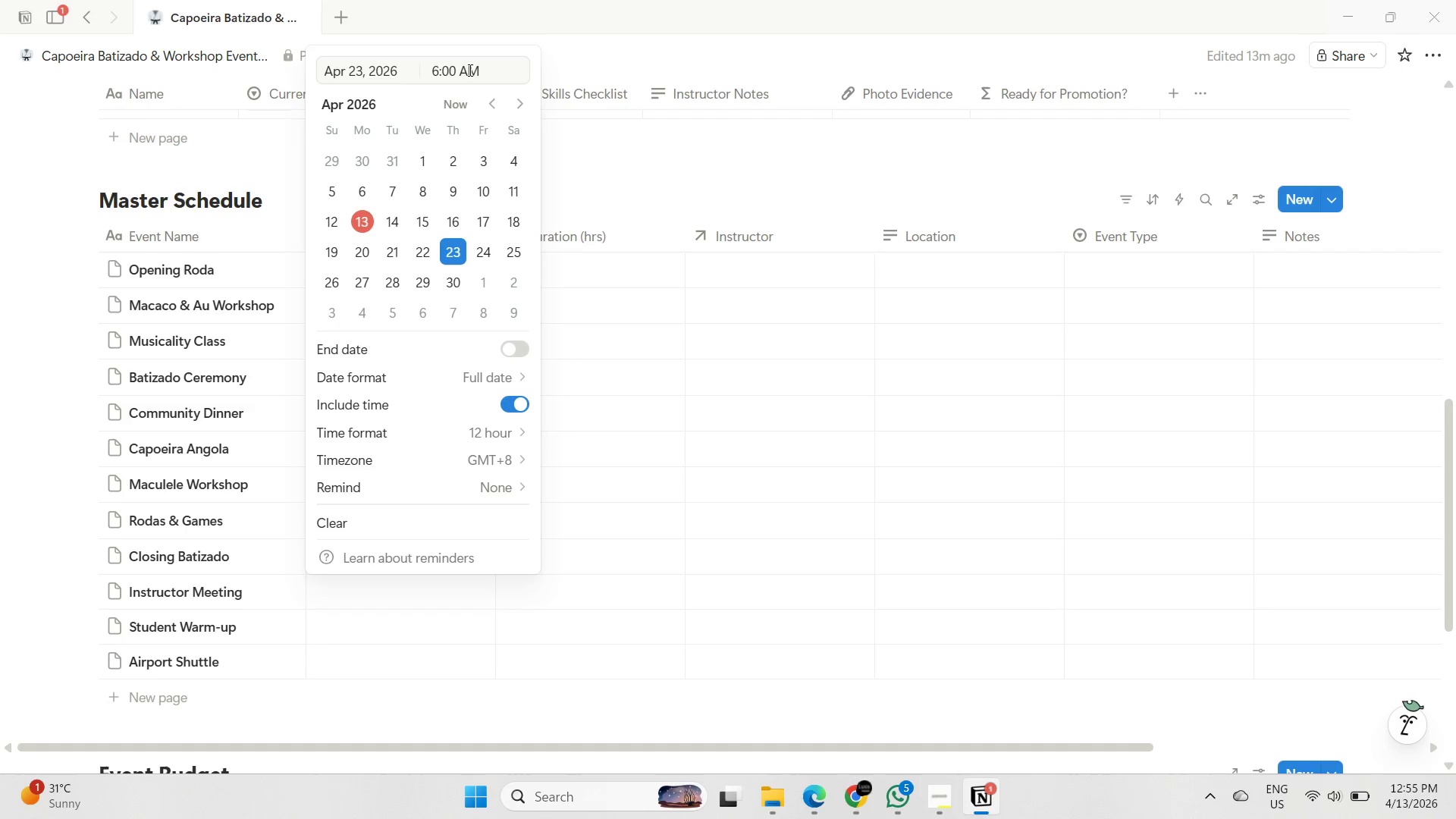 
left_click_drag(start_coordinate=[469, 70], to_coordinate=[460, 66])
 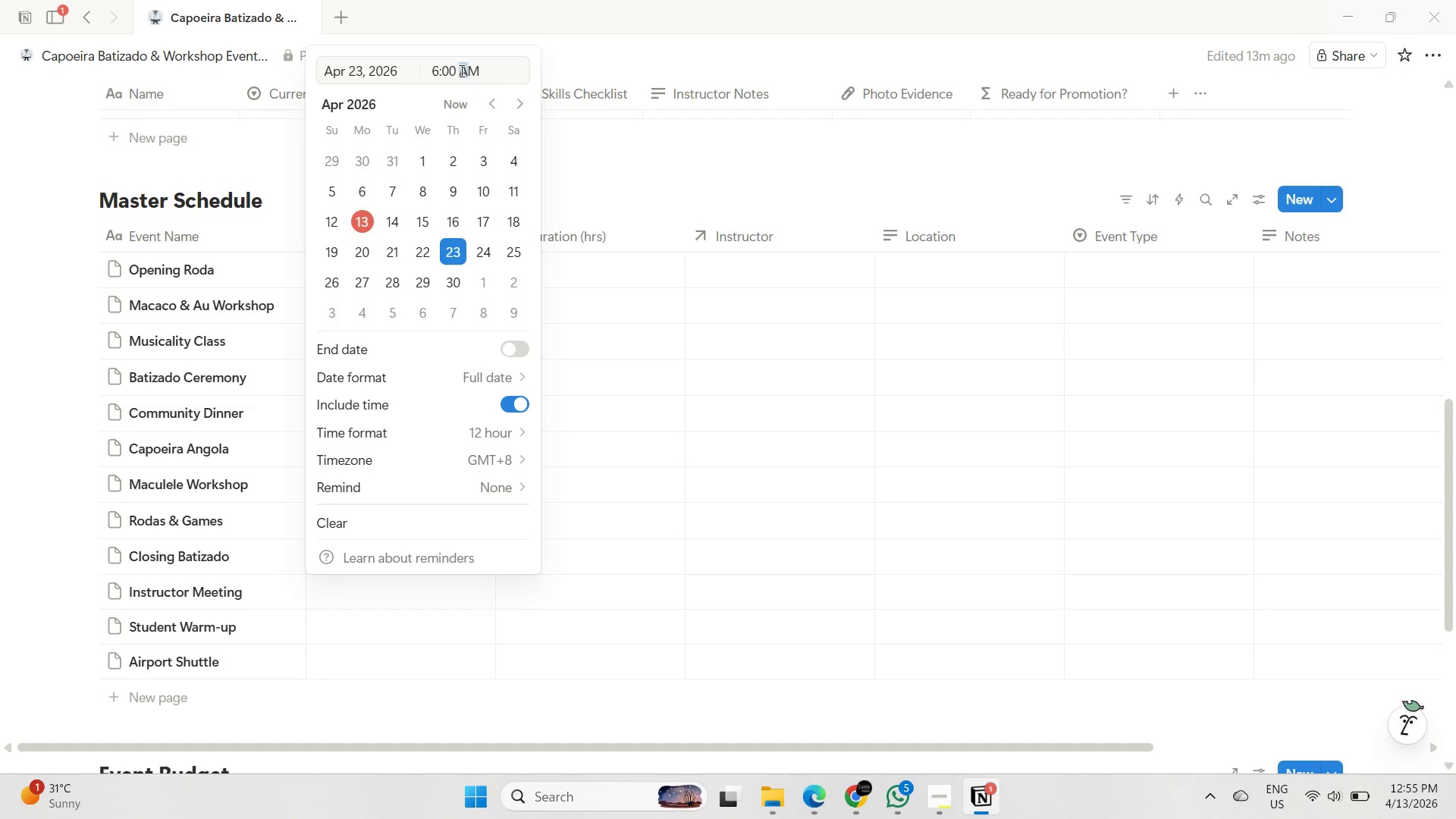 
key(P)
 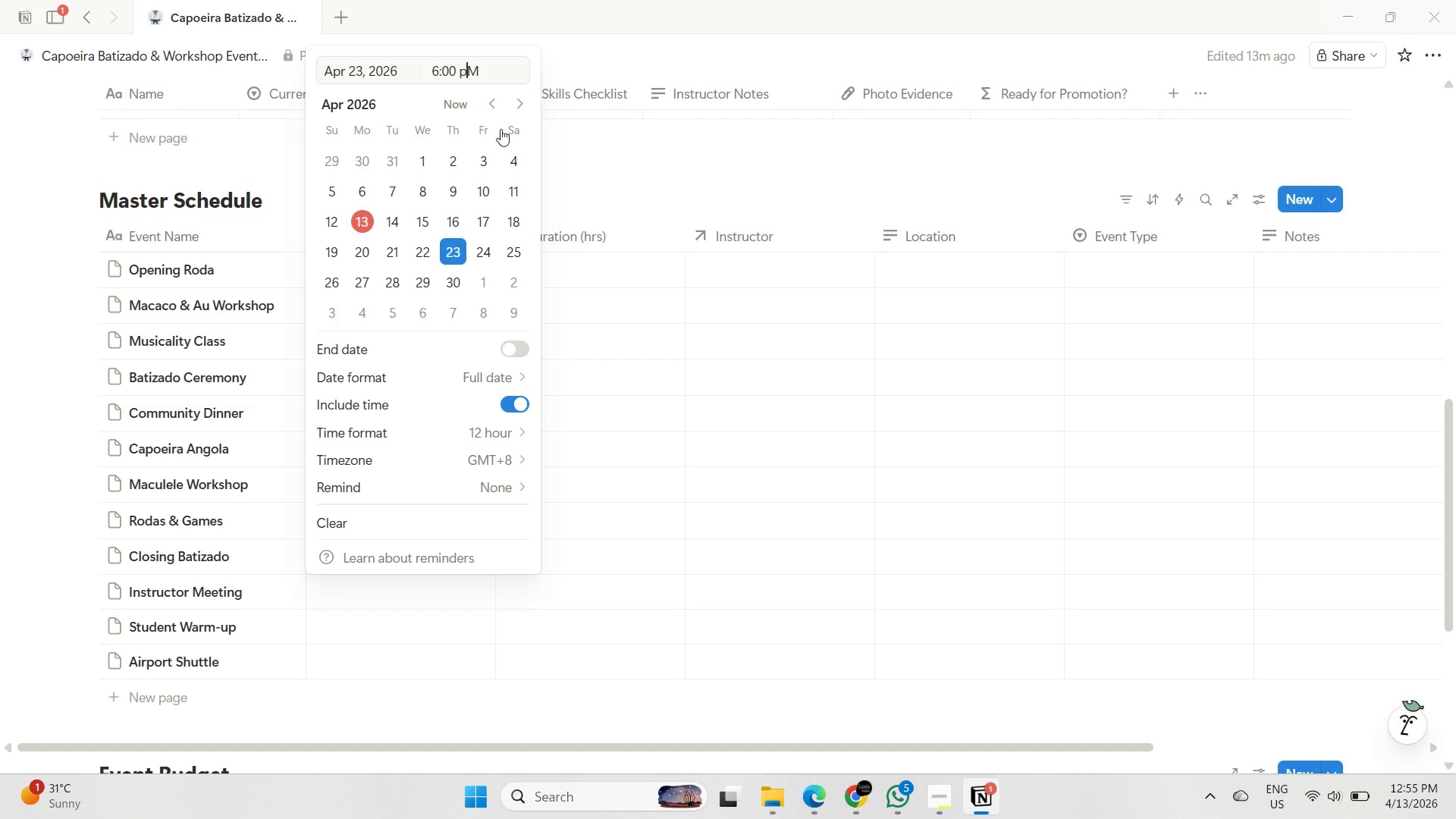 
key(Enter)
 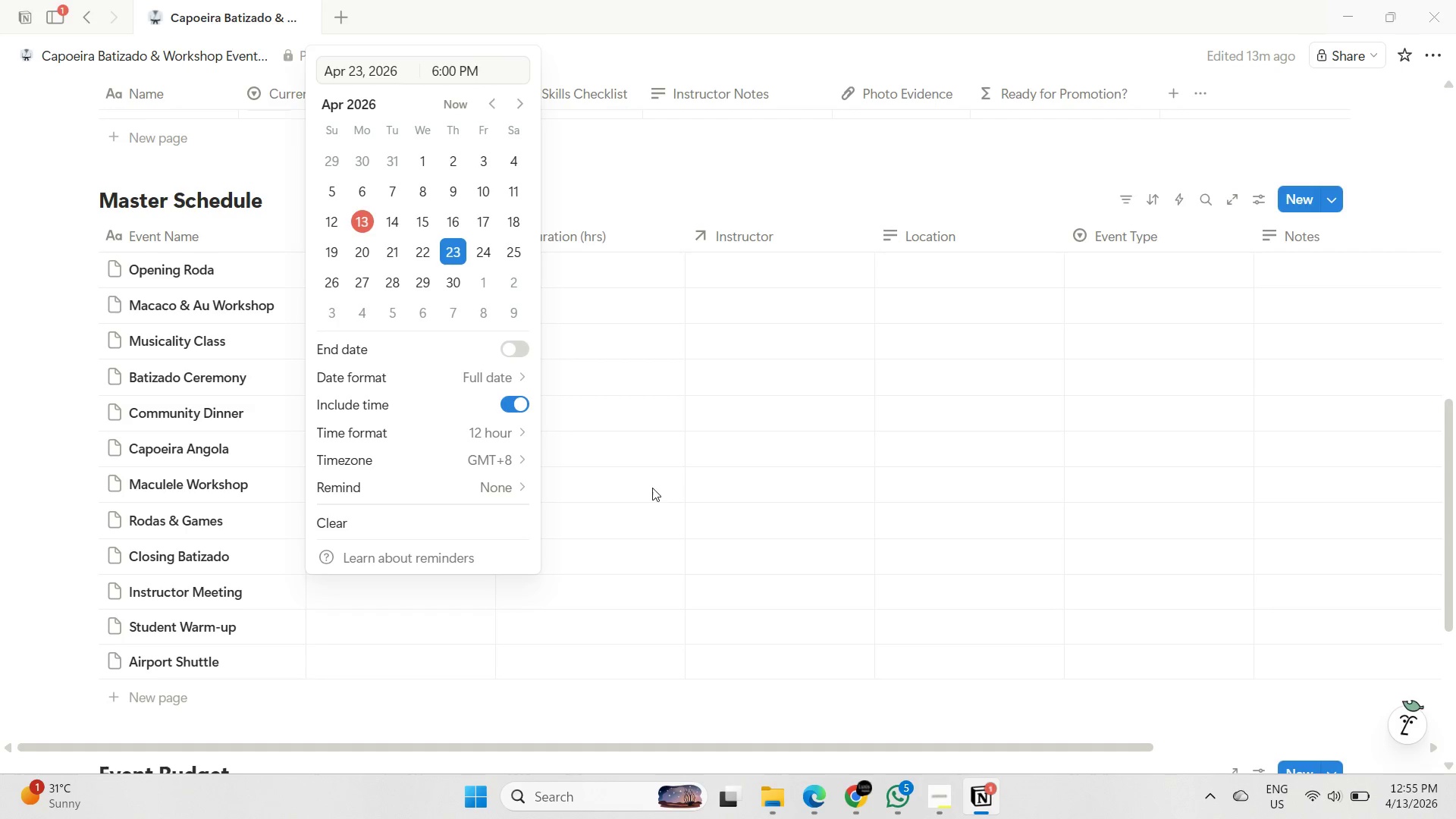 
left_click([652, 491])
 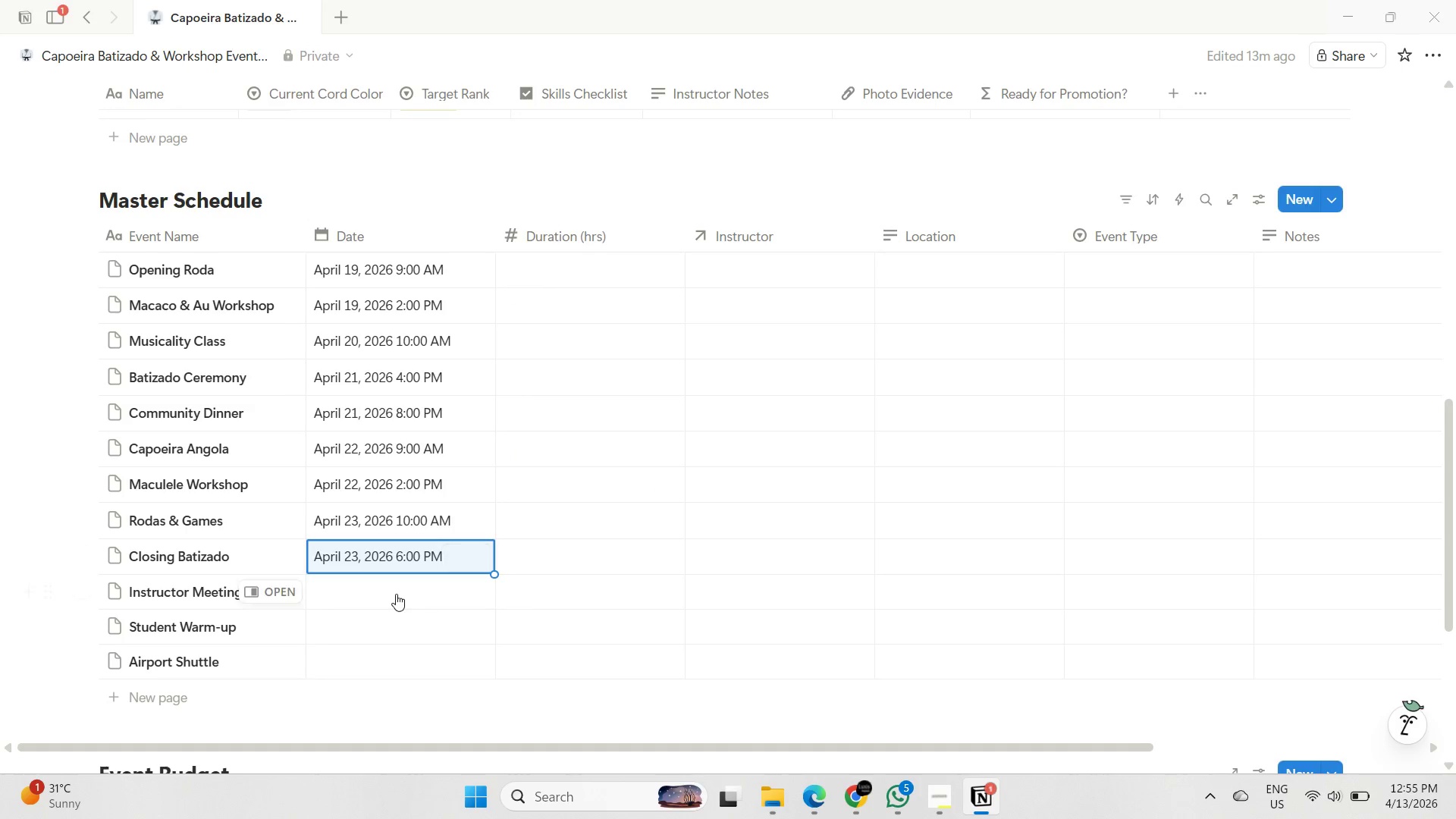 
left_click([396, 594])
 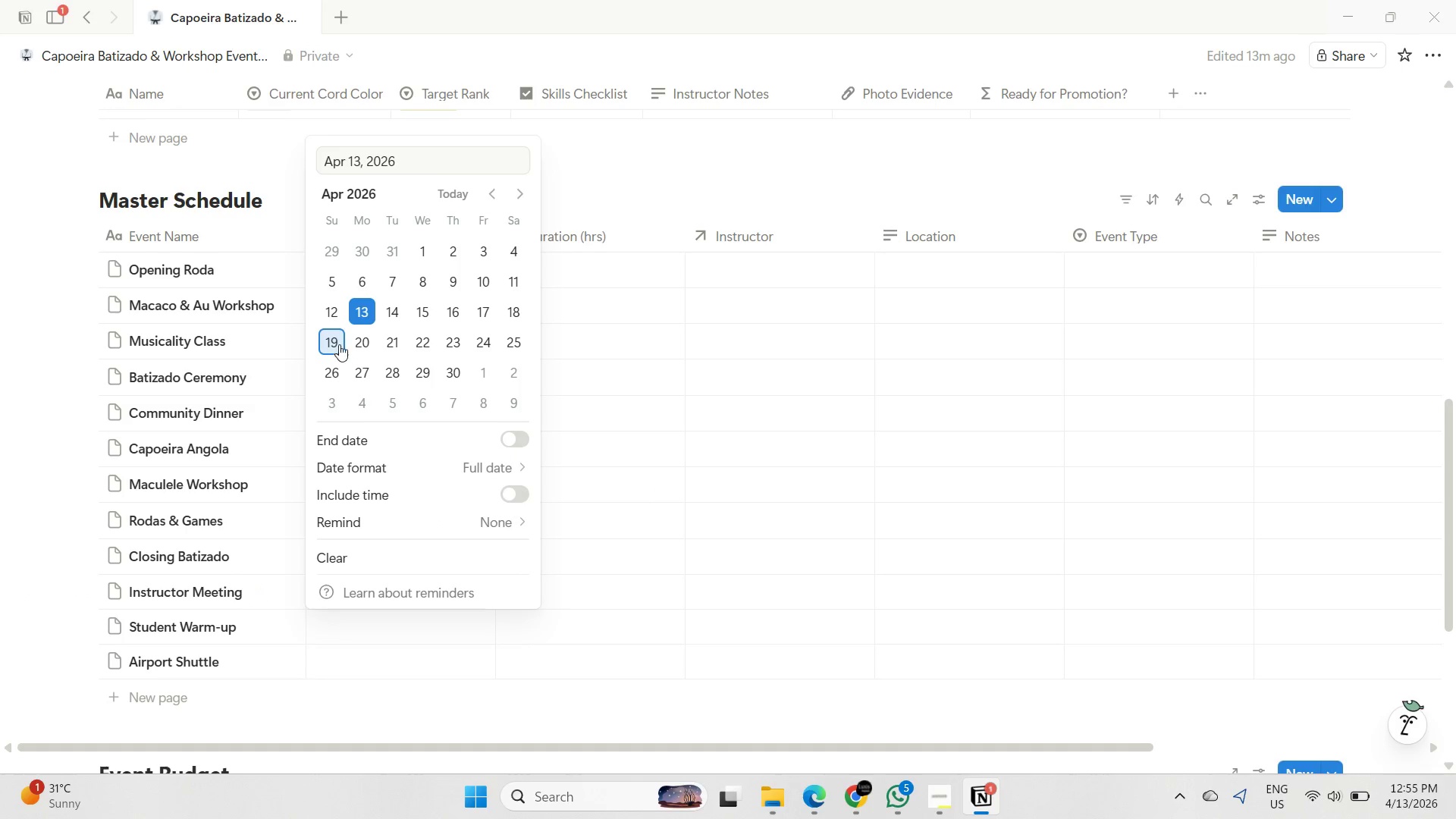 
left_click([522, 497])
 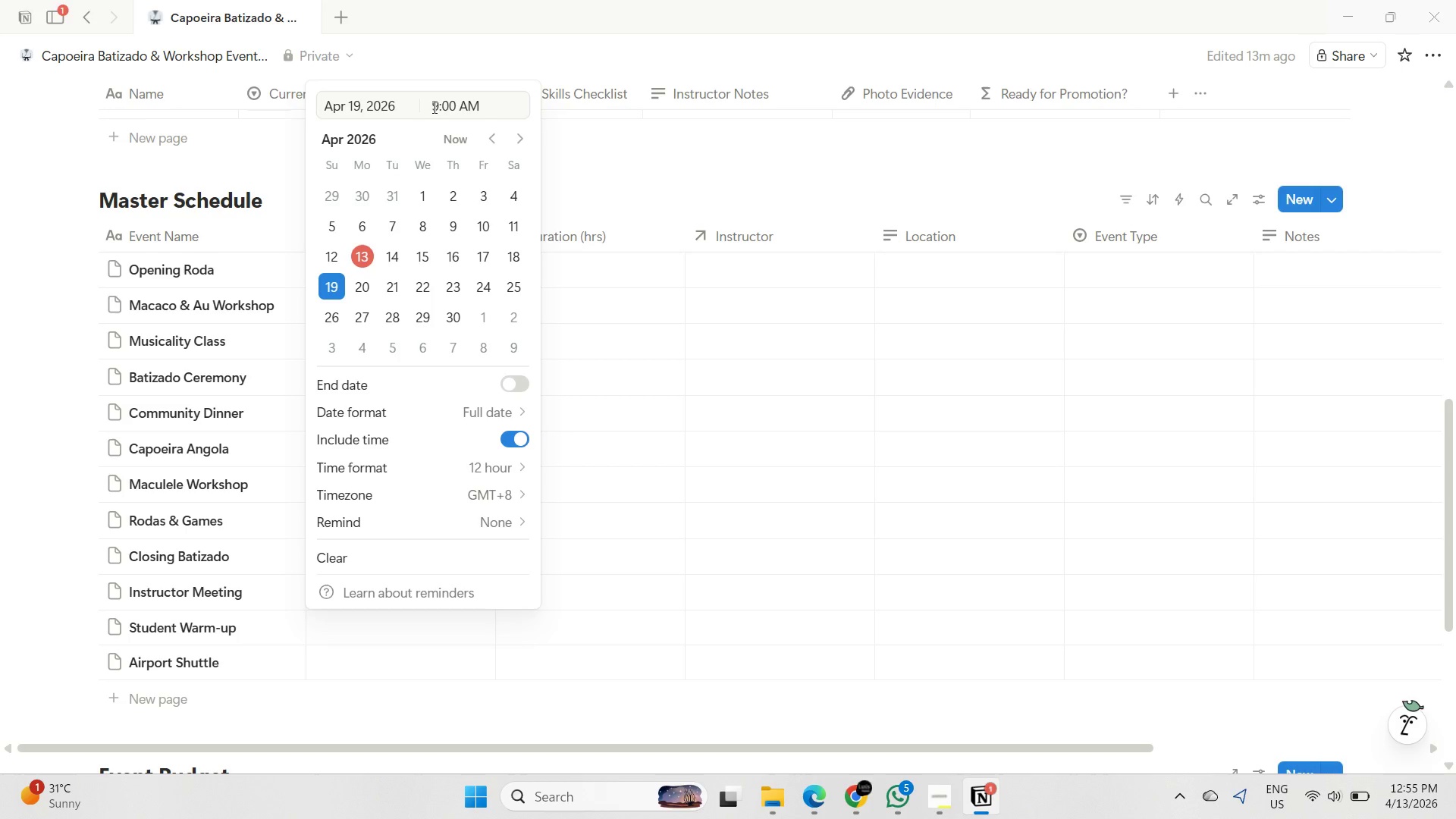 
left_click_drag(start_coordinate=[436, 108], to_coordinate=[426, 104])
 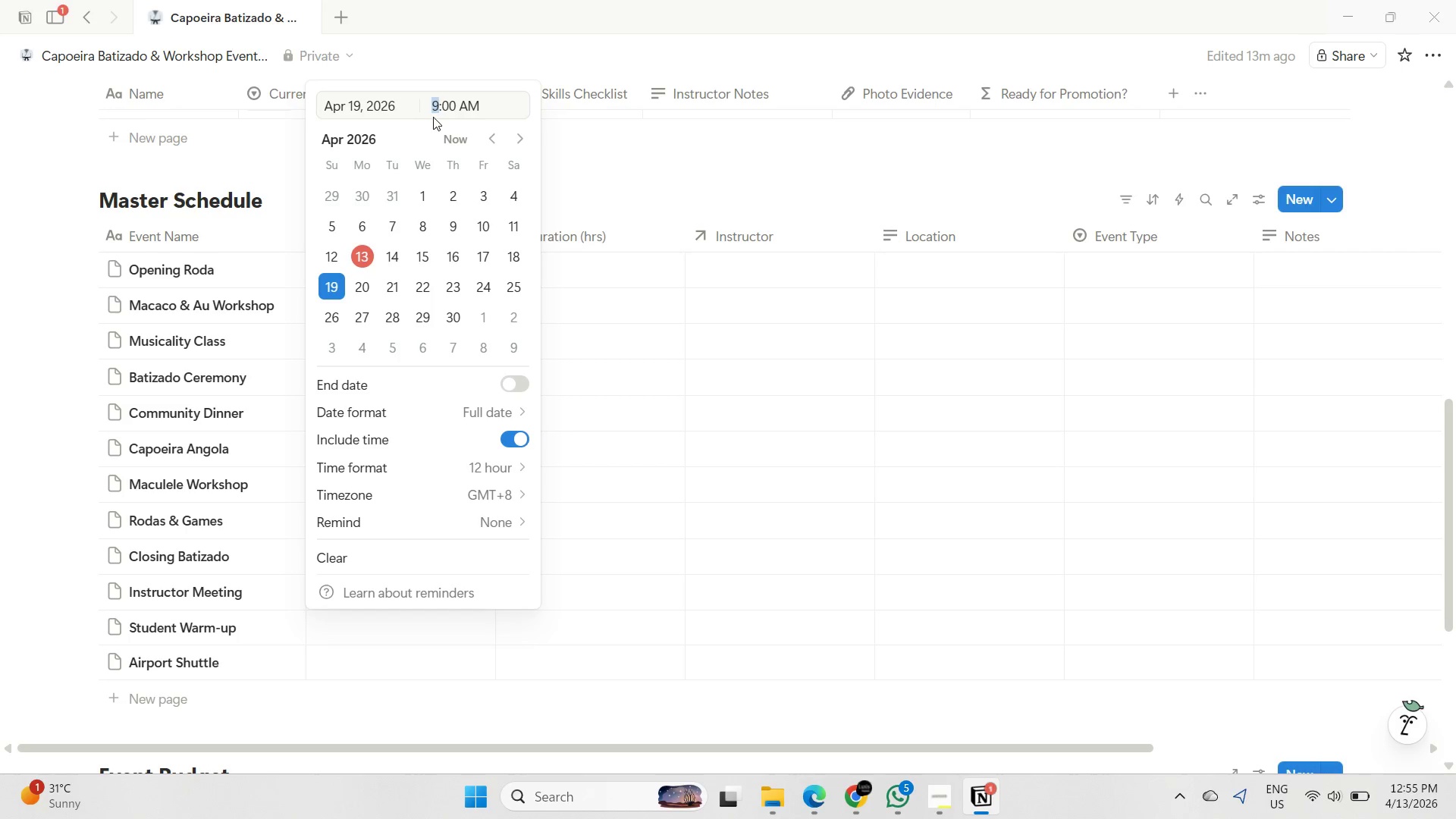 
key(7)
 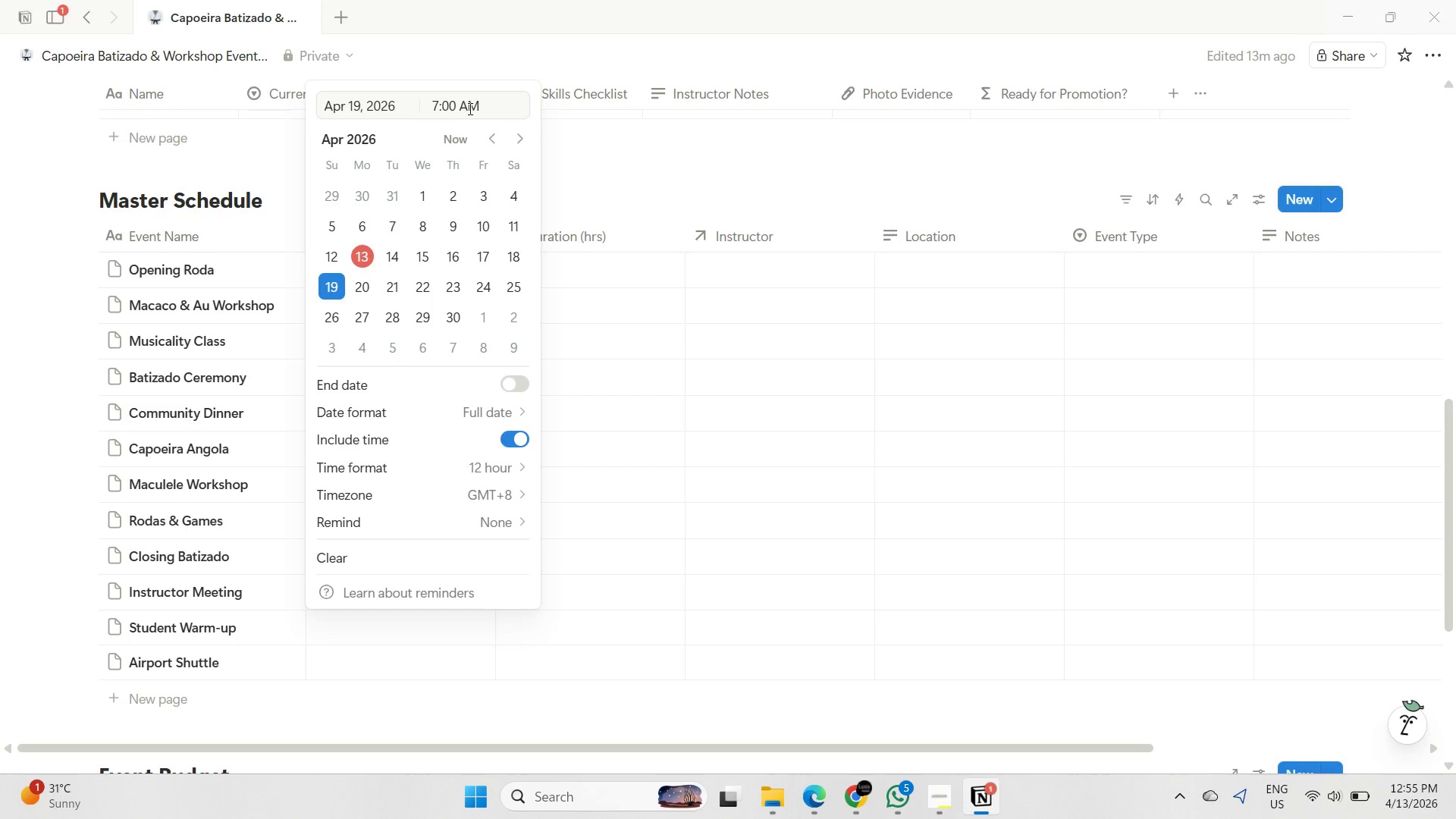 
left_click_drag(start_coordinate=[469, 108], to_coordinate=[460, 104])
 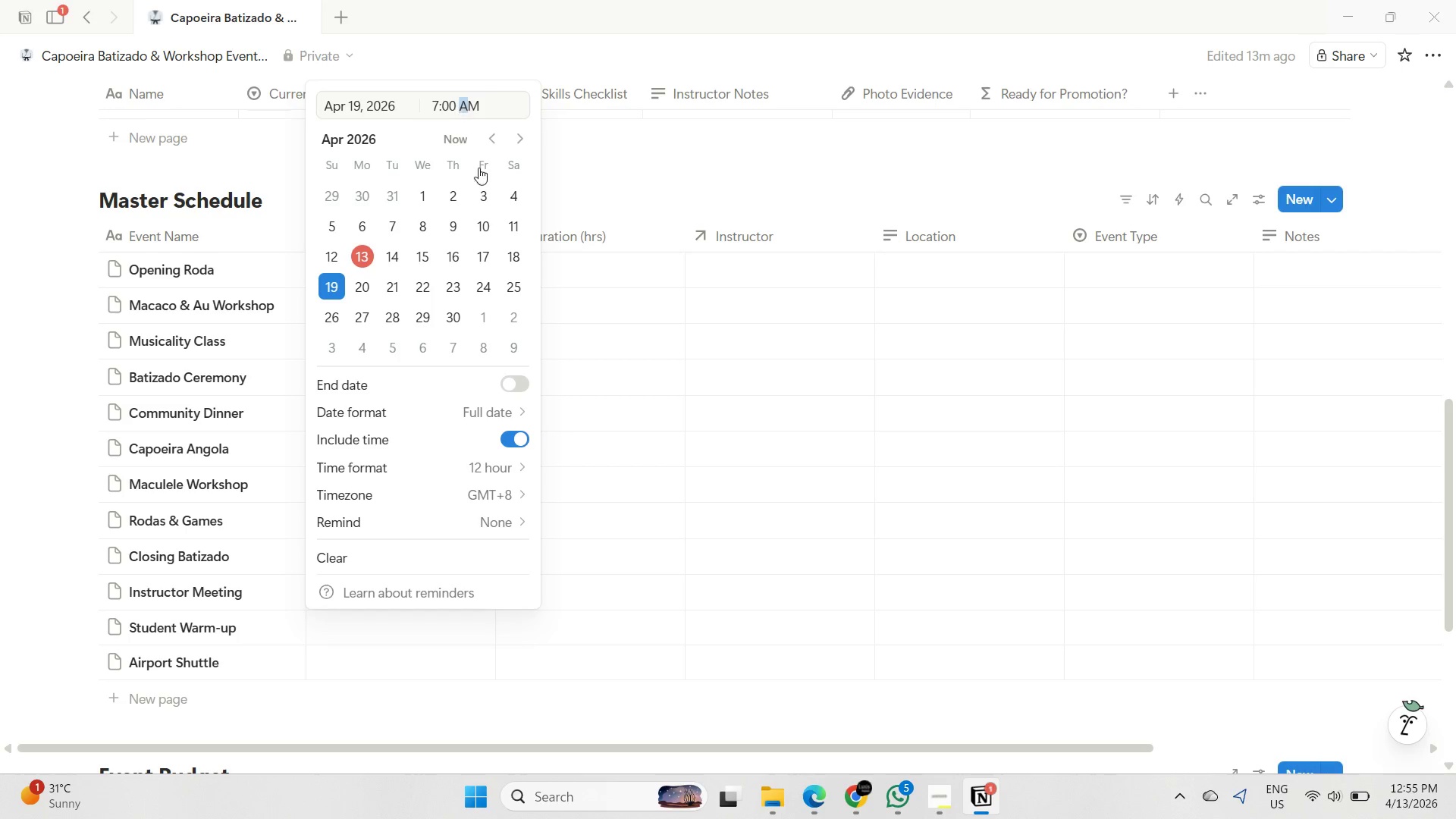 
key(P)
 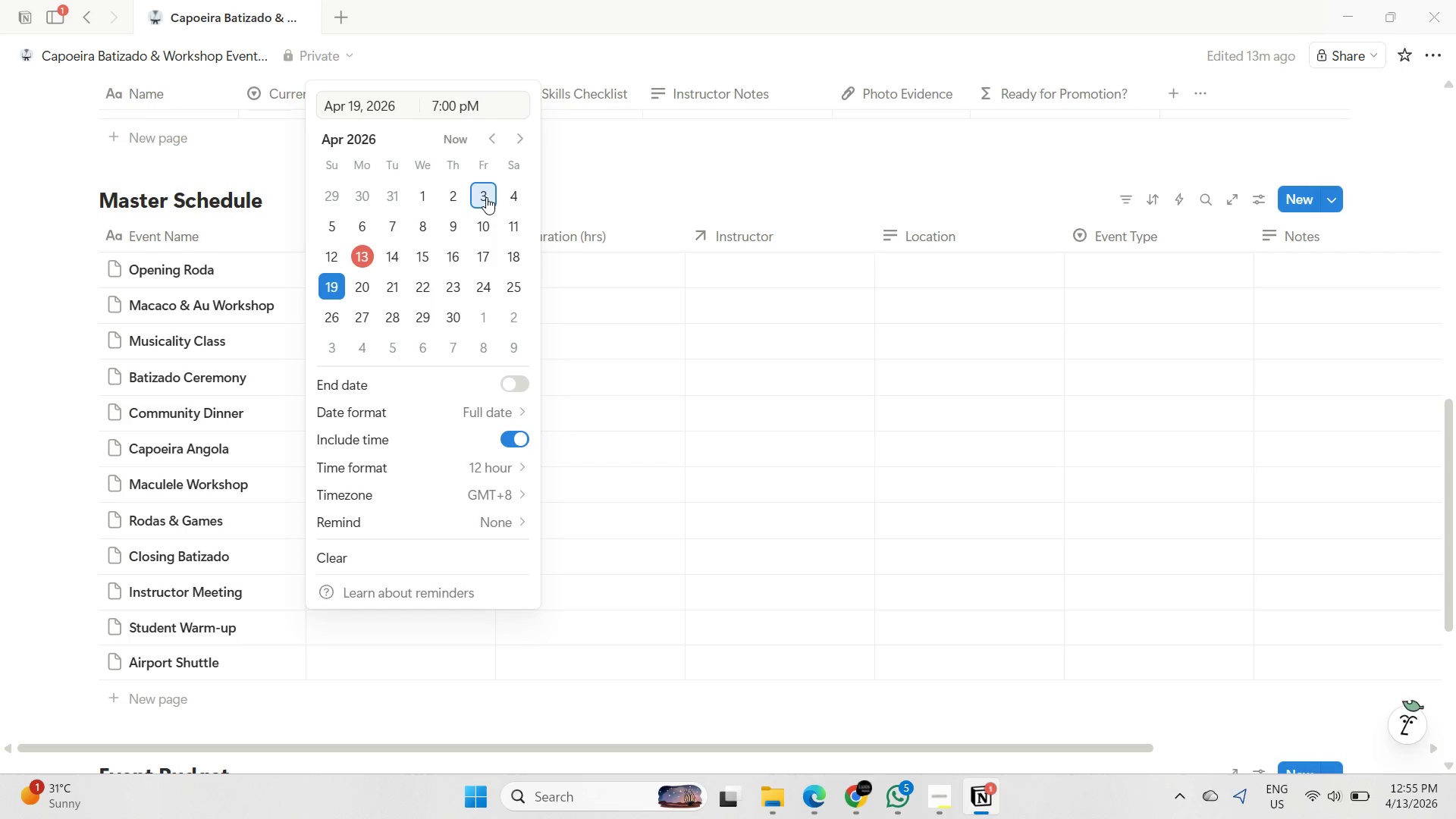 
key(Enter)
 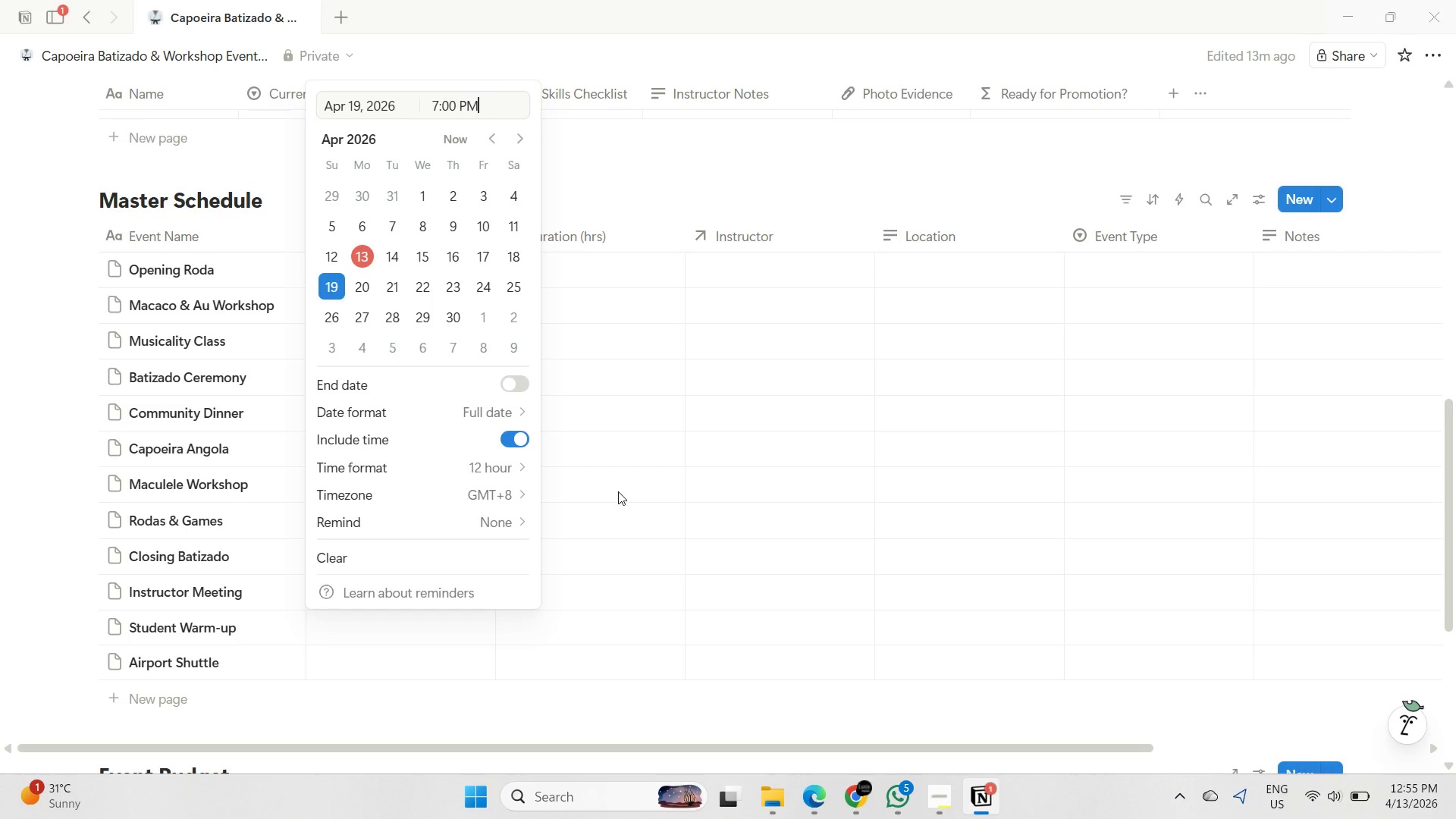 
left_click([613, 507])
 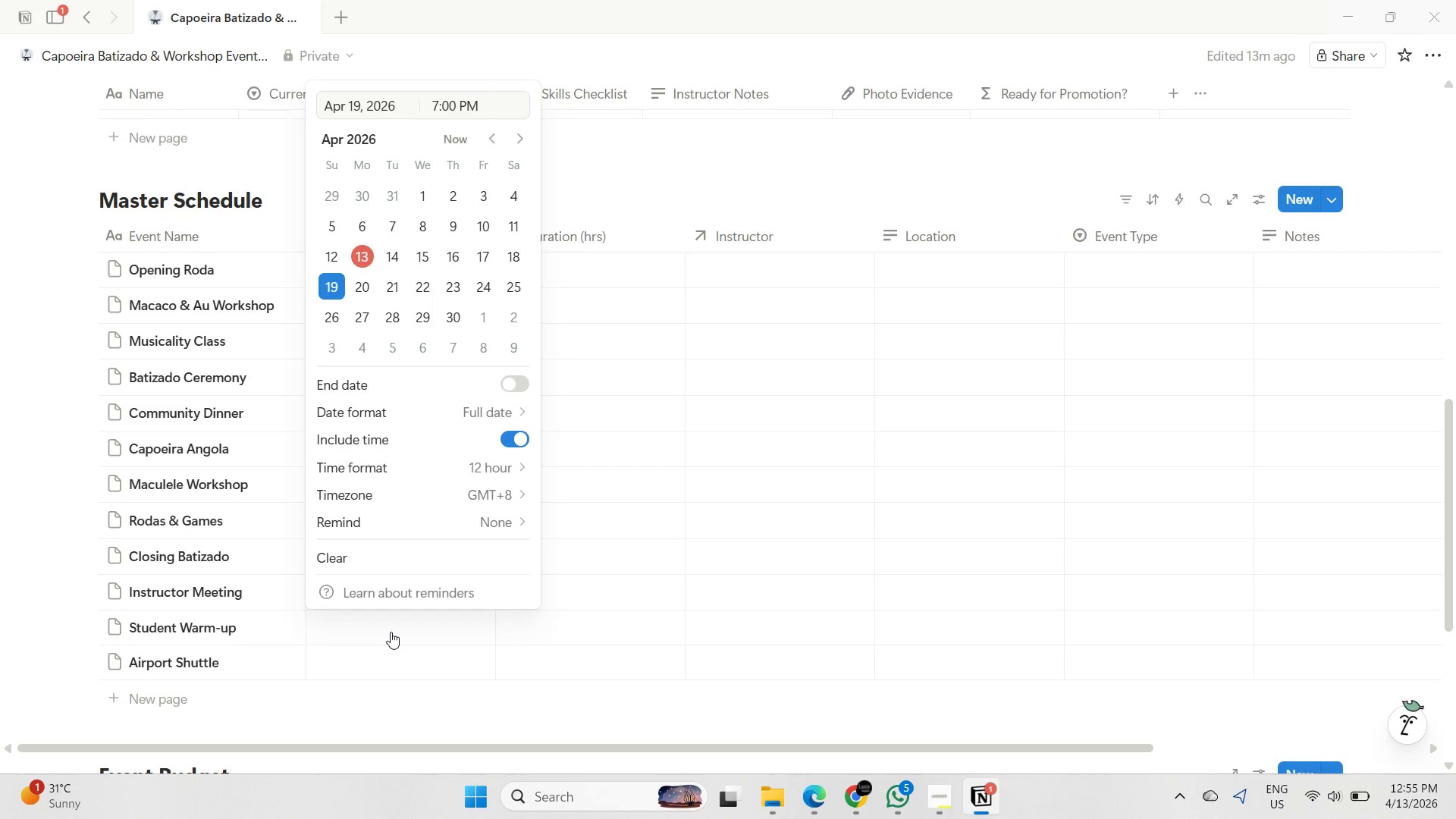 
left_click([391, 629])
 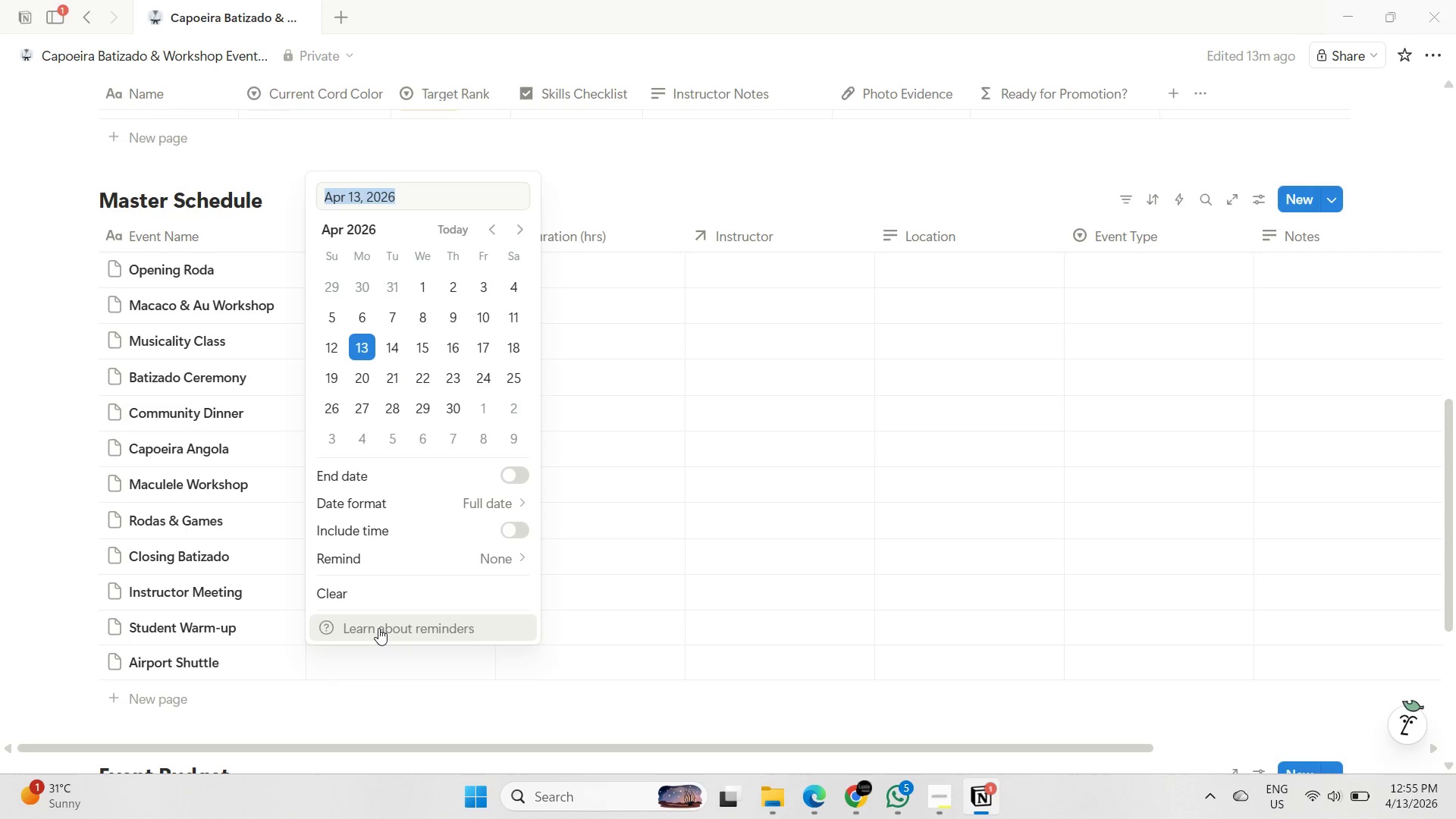 
left_click([656, 566])
 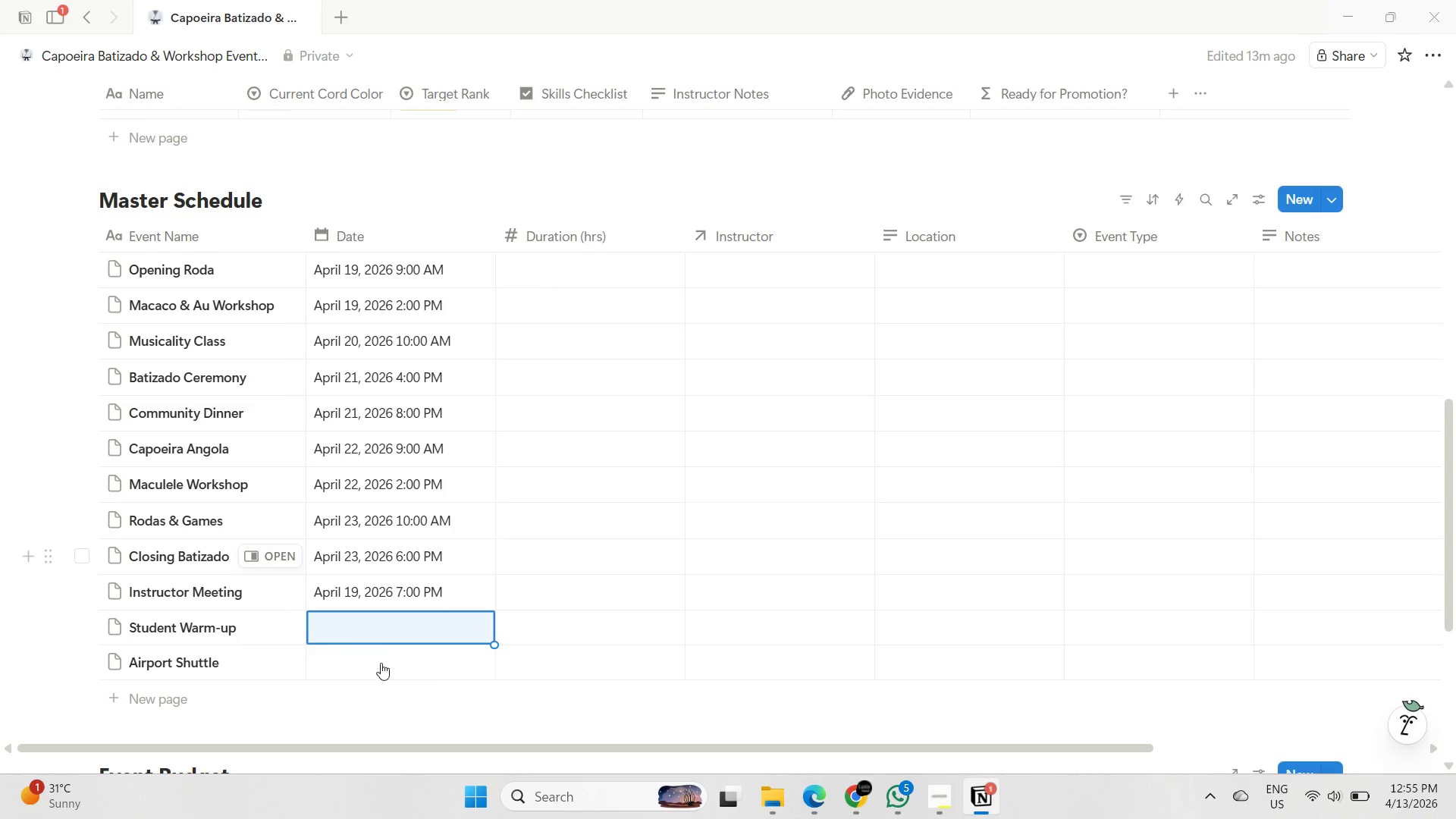 
left_click([381, 629])
 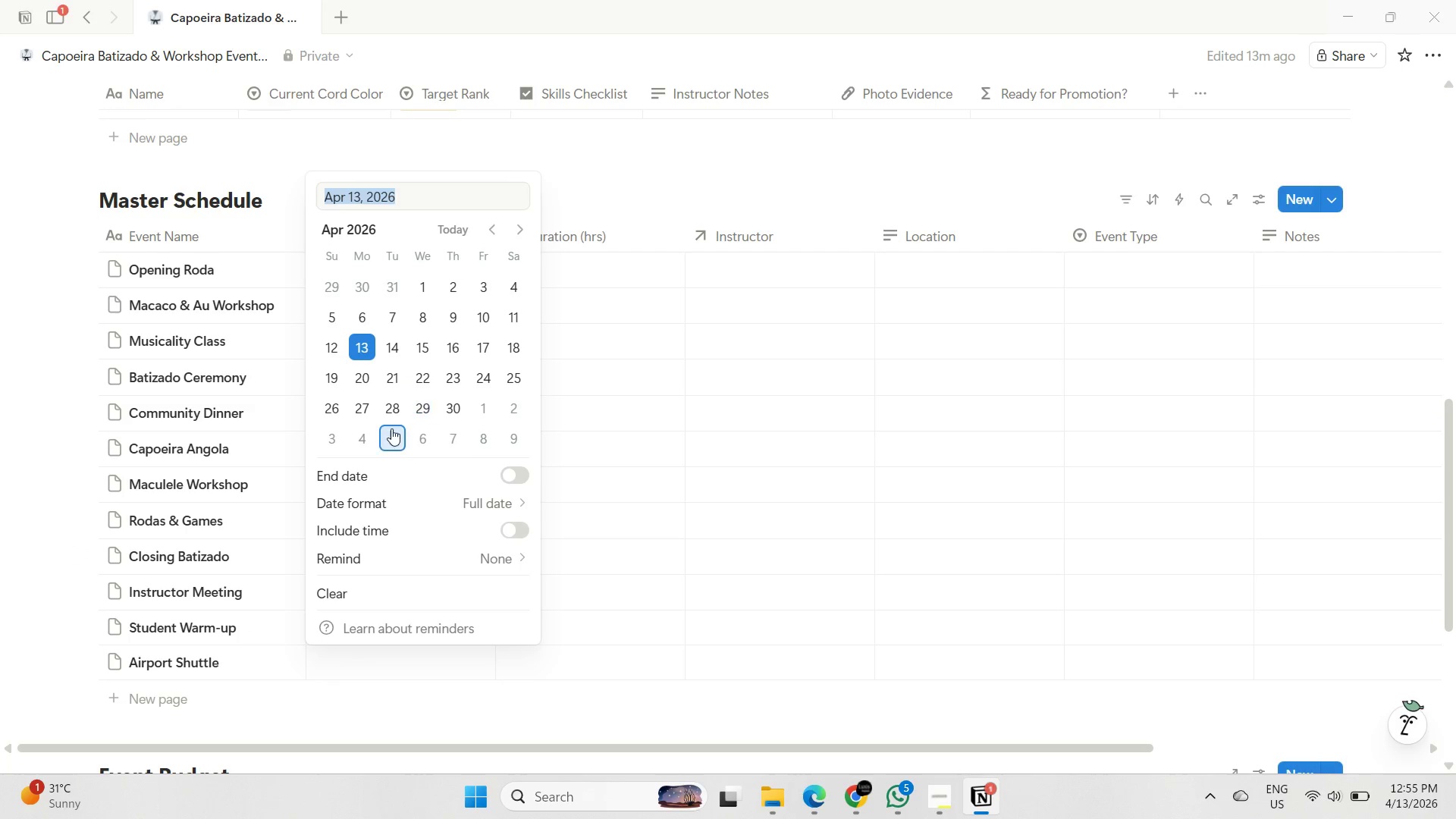 
left_click([397, 373])
 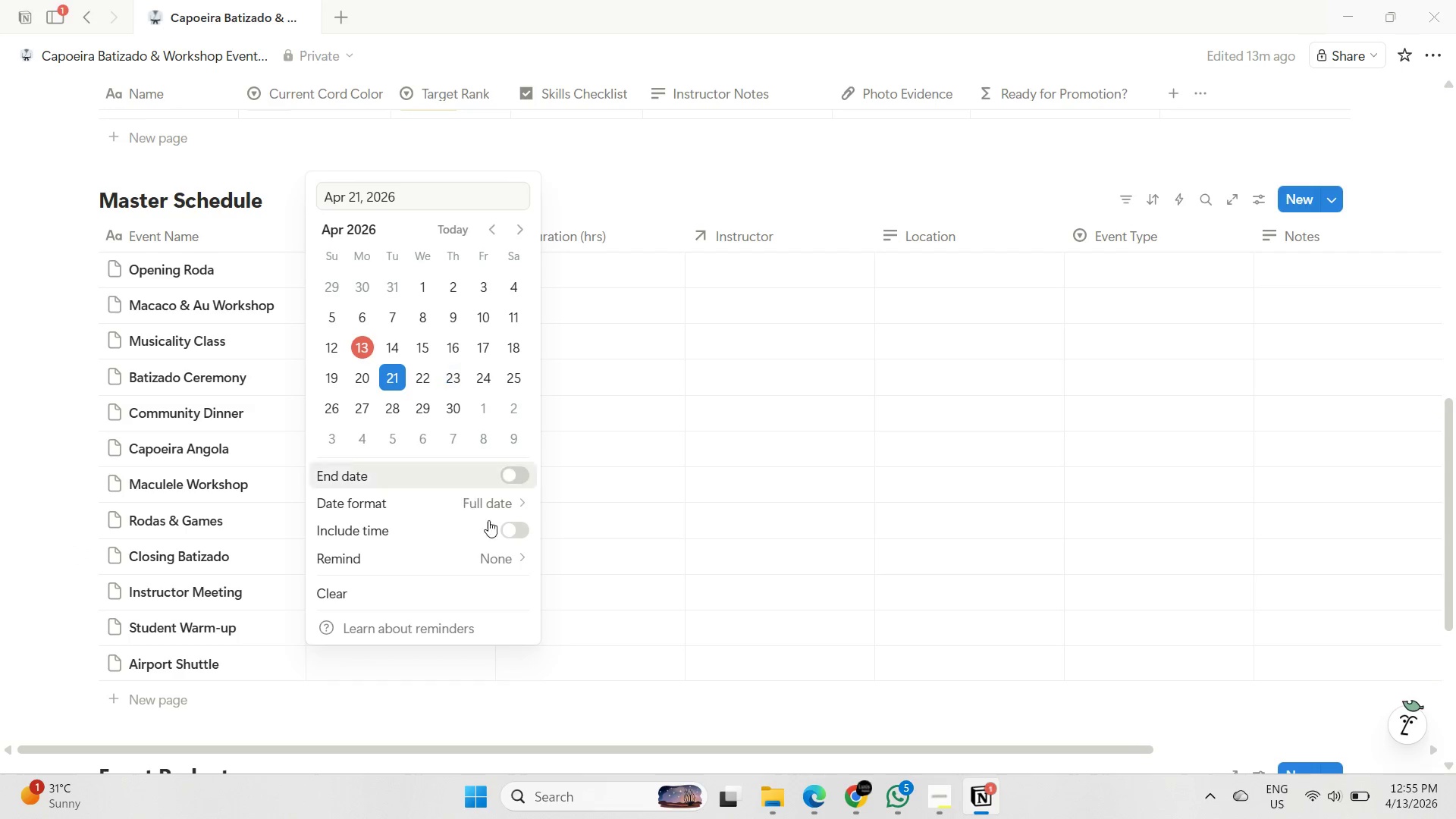 
left_click([516, 524])
 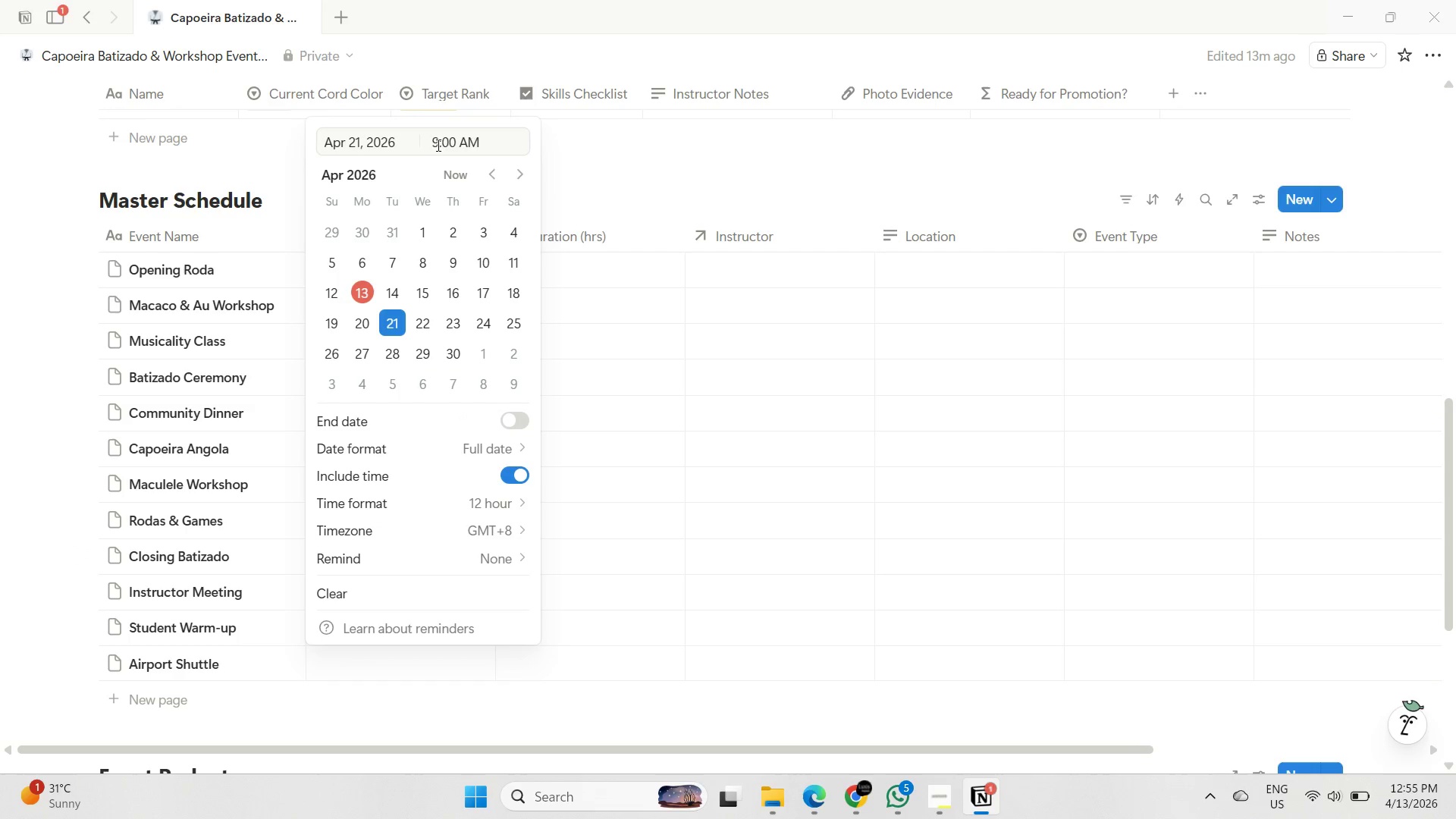 
left_click_drag(start_coordinate=[437, 146], to_coordinate=[428, 145])
 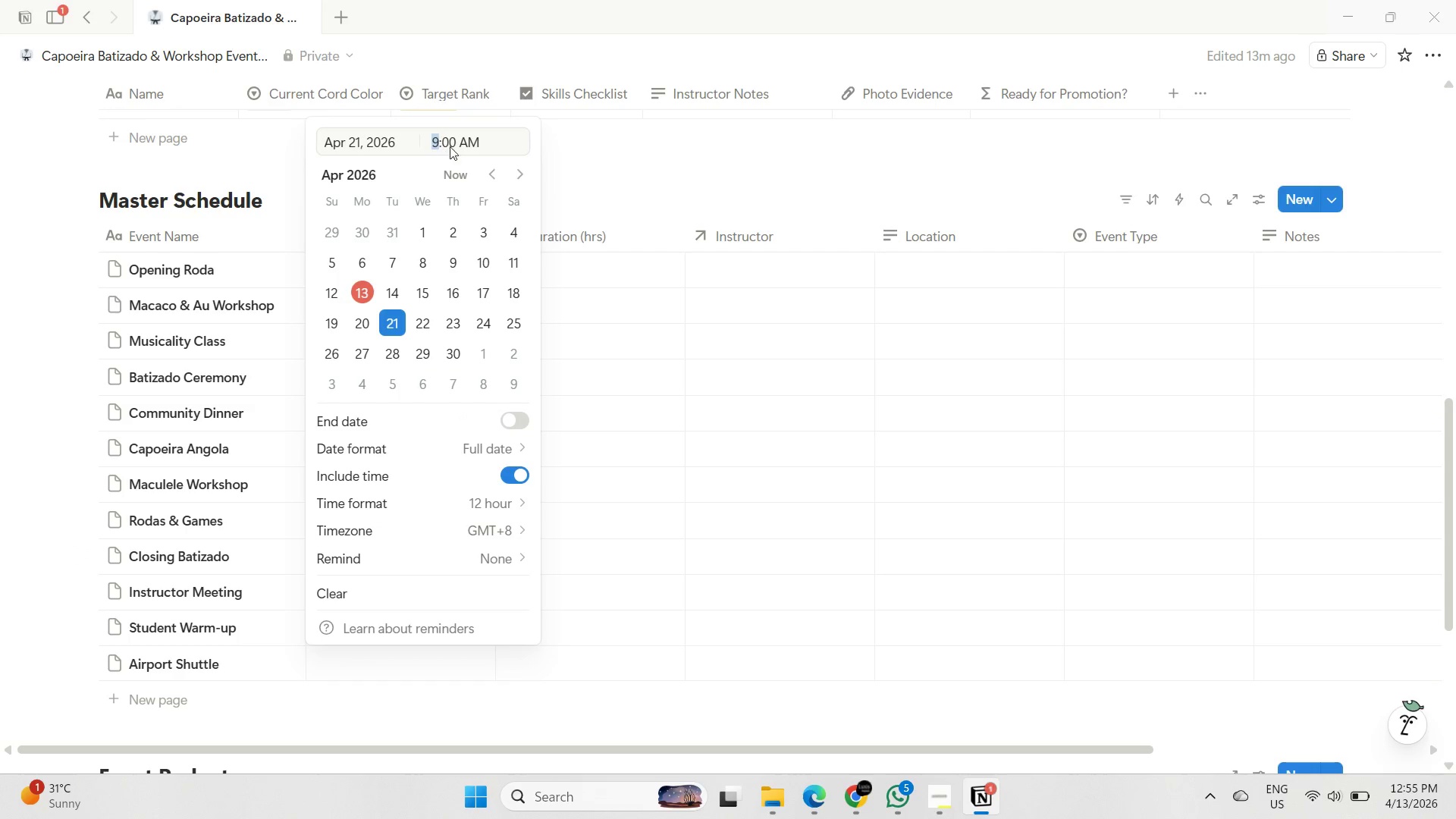 
key(2)
 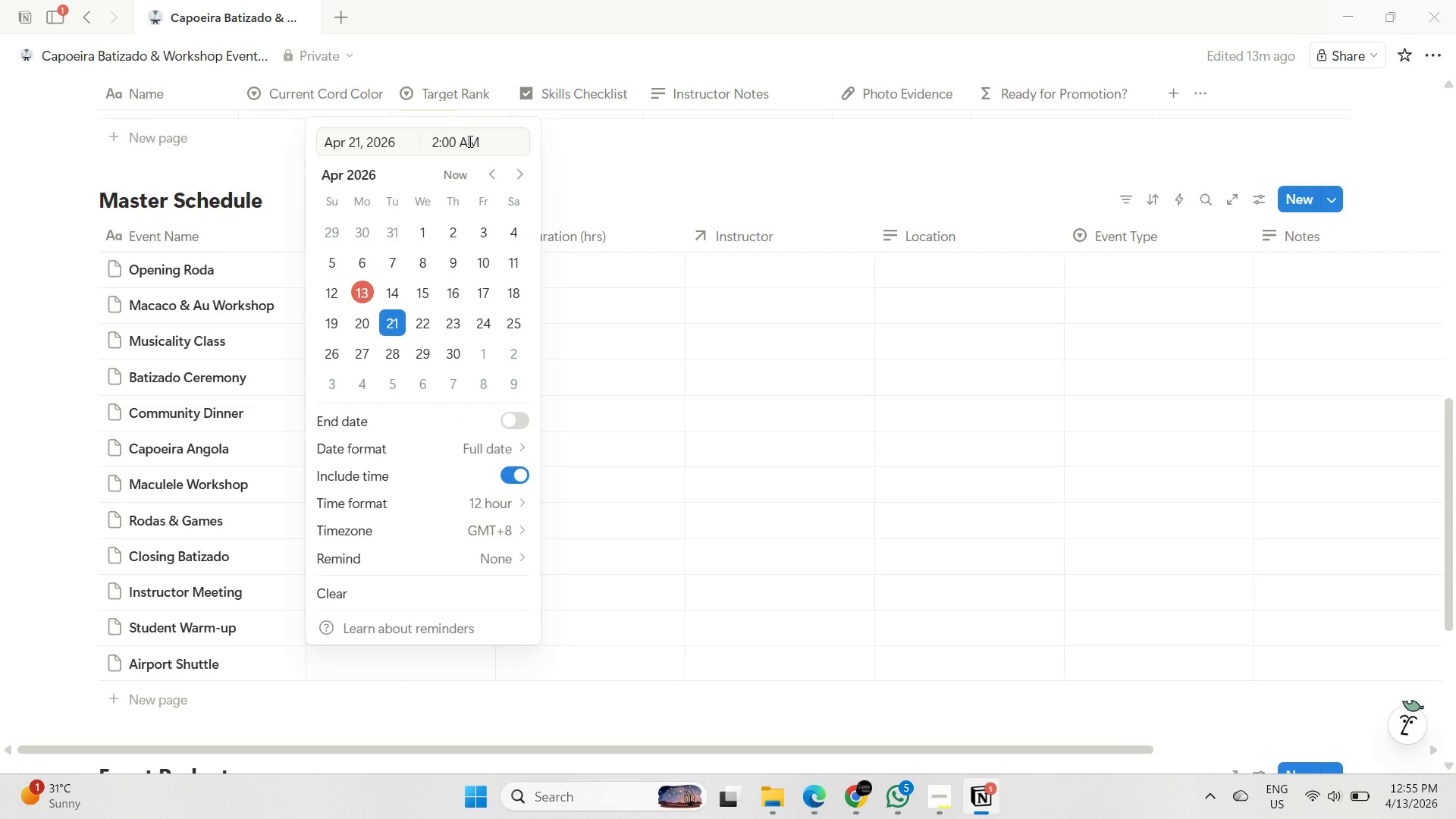 
left_click_drag(start_coordinate=[469, 143], to_coordinate=[461, 139])
 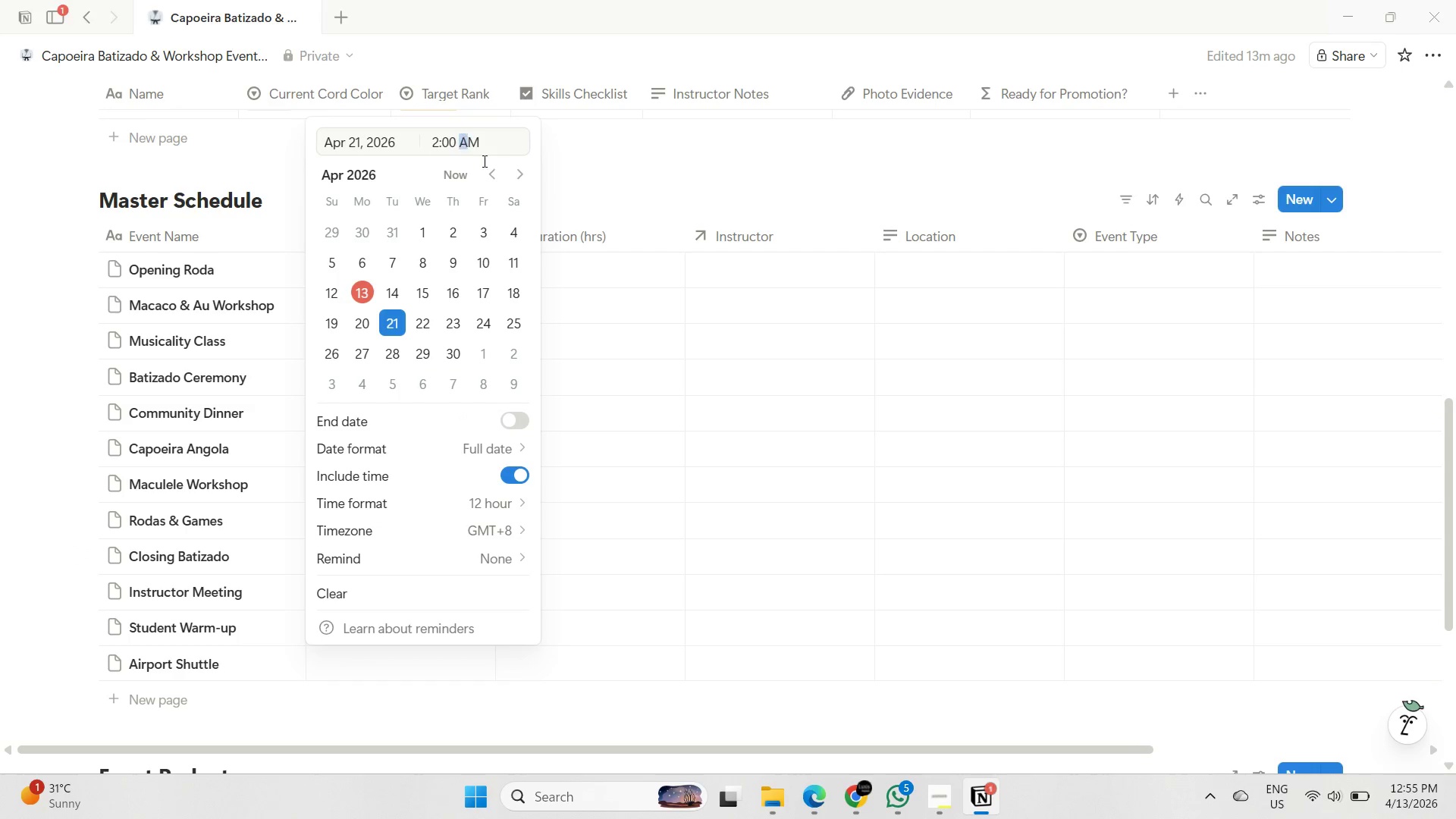 
key(P)
 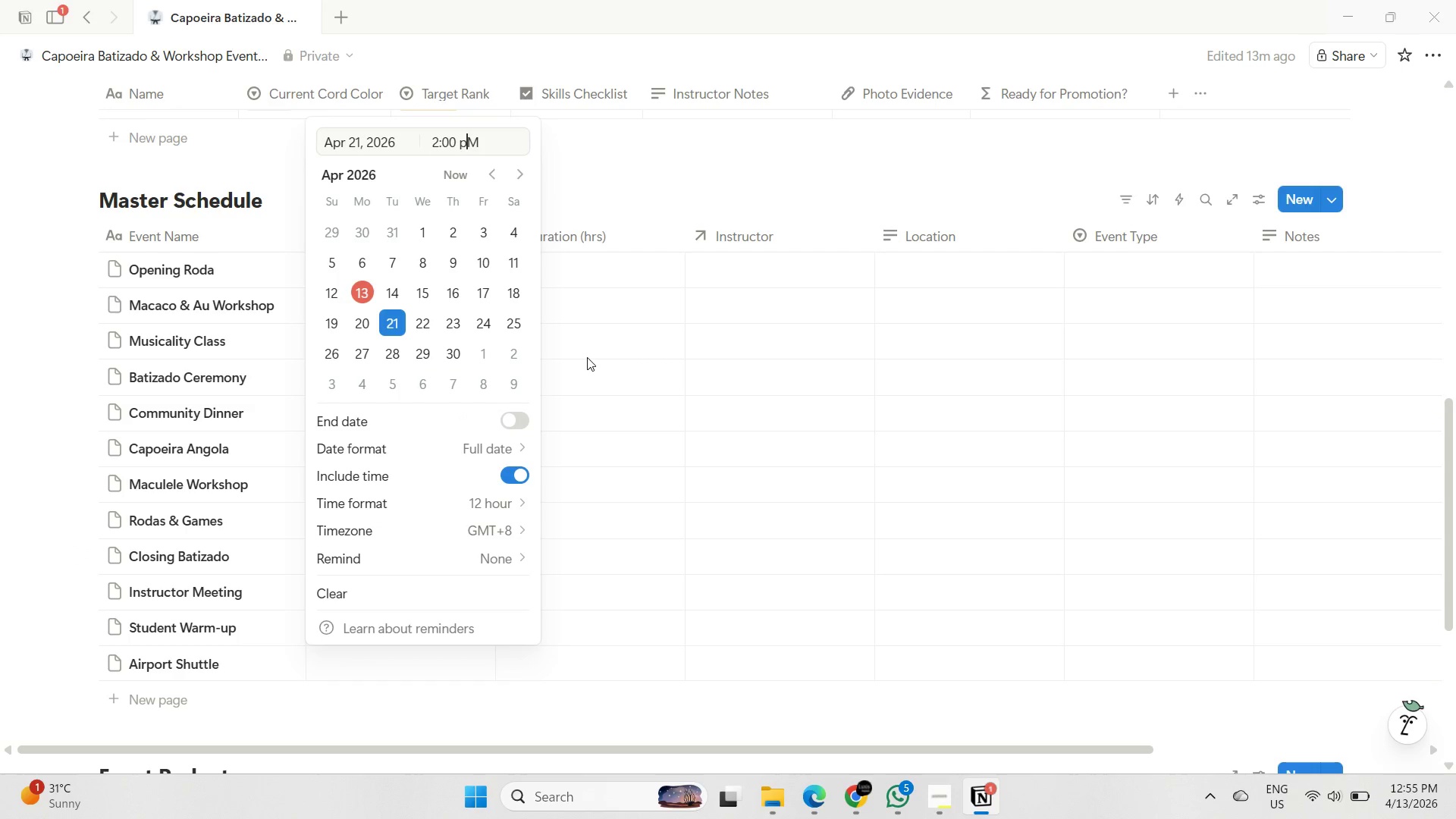 
key(Enter)
 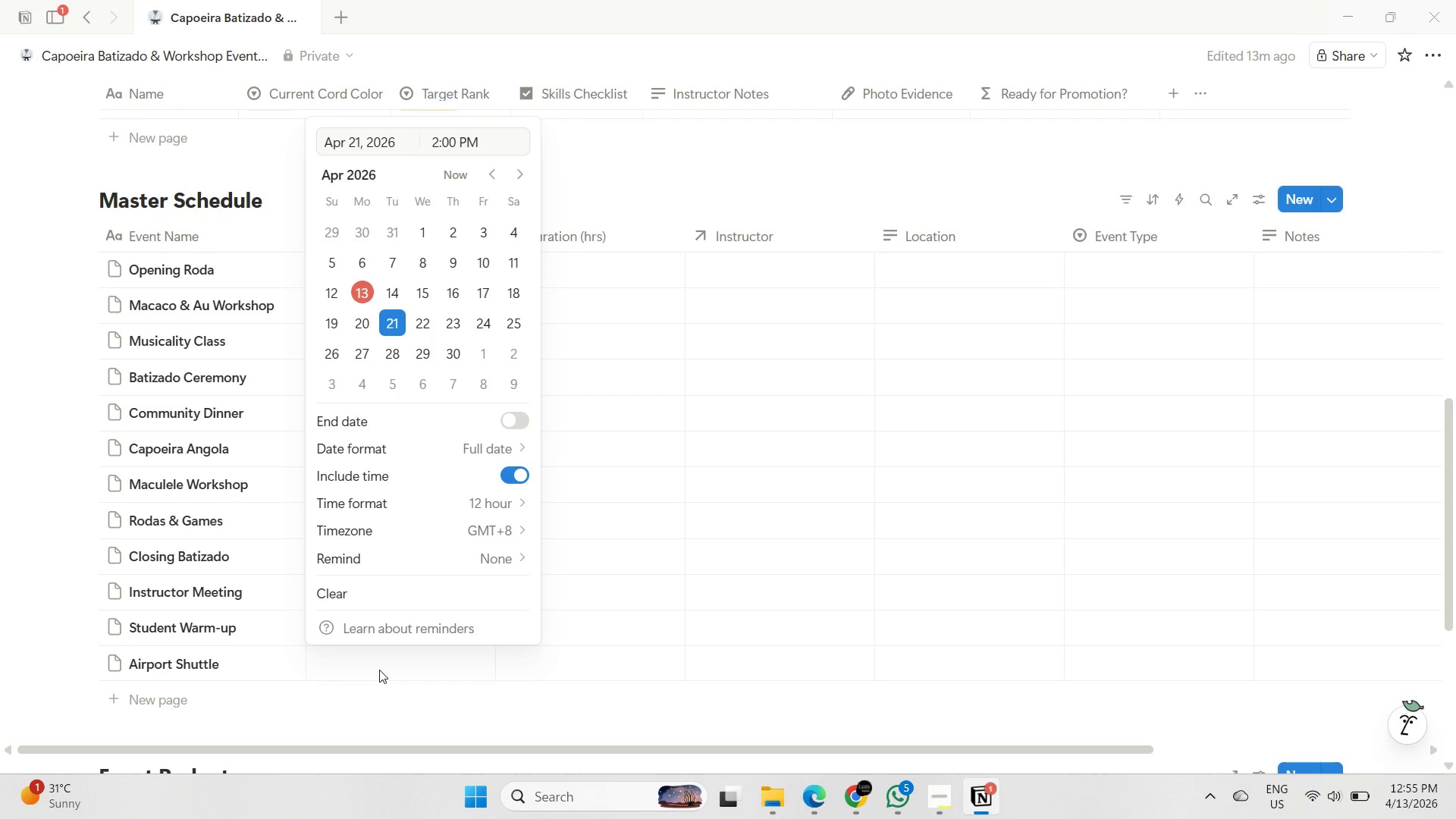 
double_click([371, 664])
 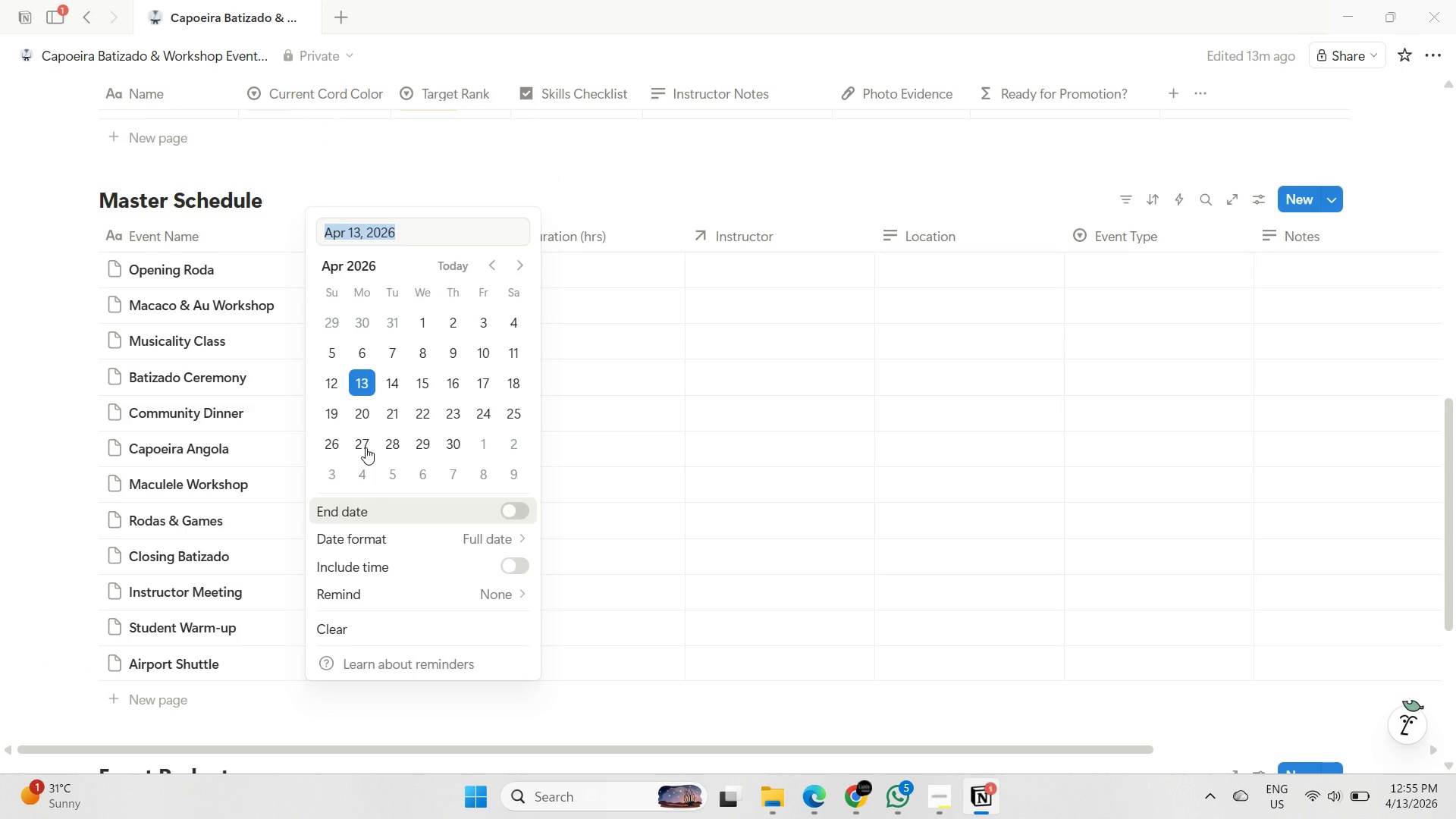 
left_click([368, 418])
 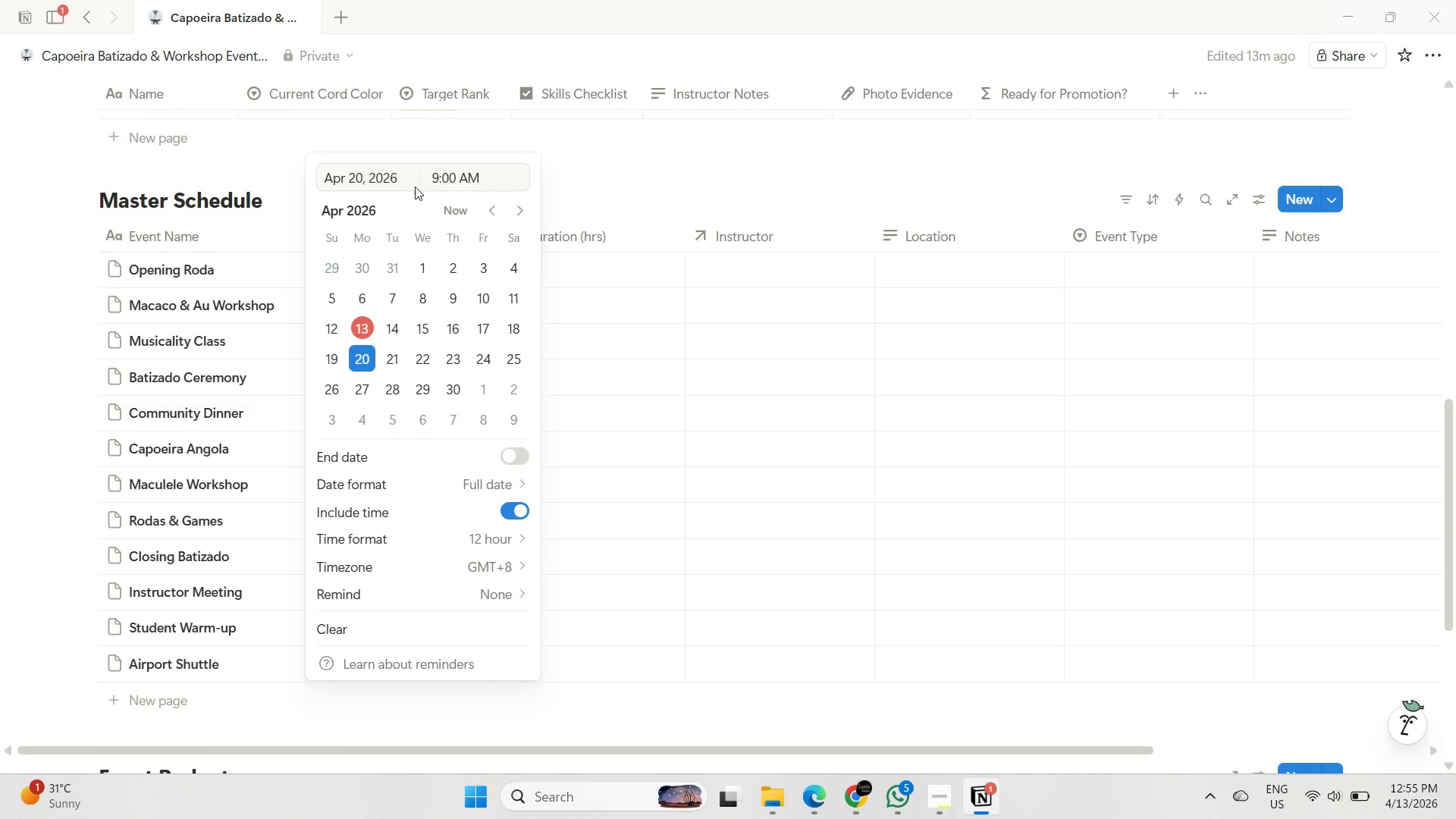 
left_click_drag(start_coordinate=[437, 180], to_coordinate=[425, 177])
 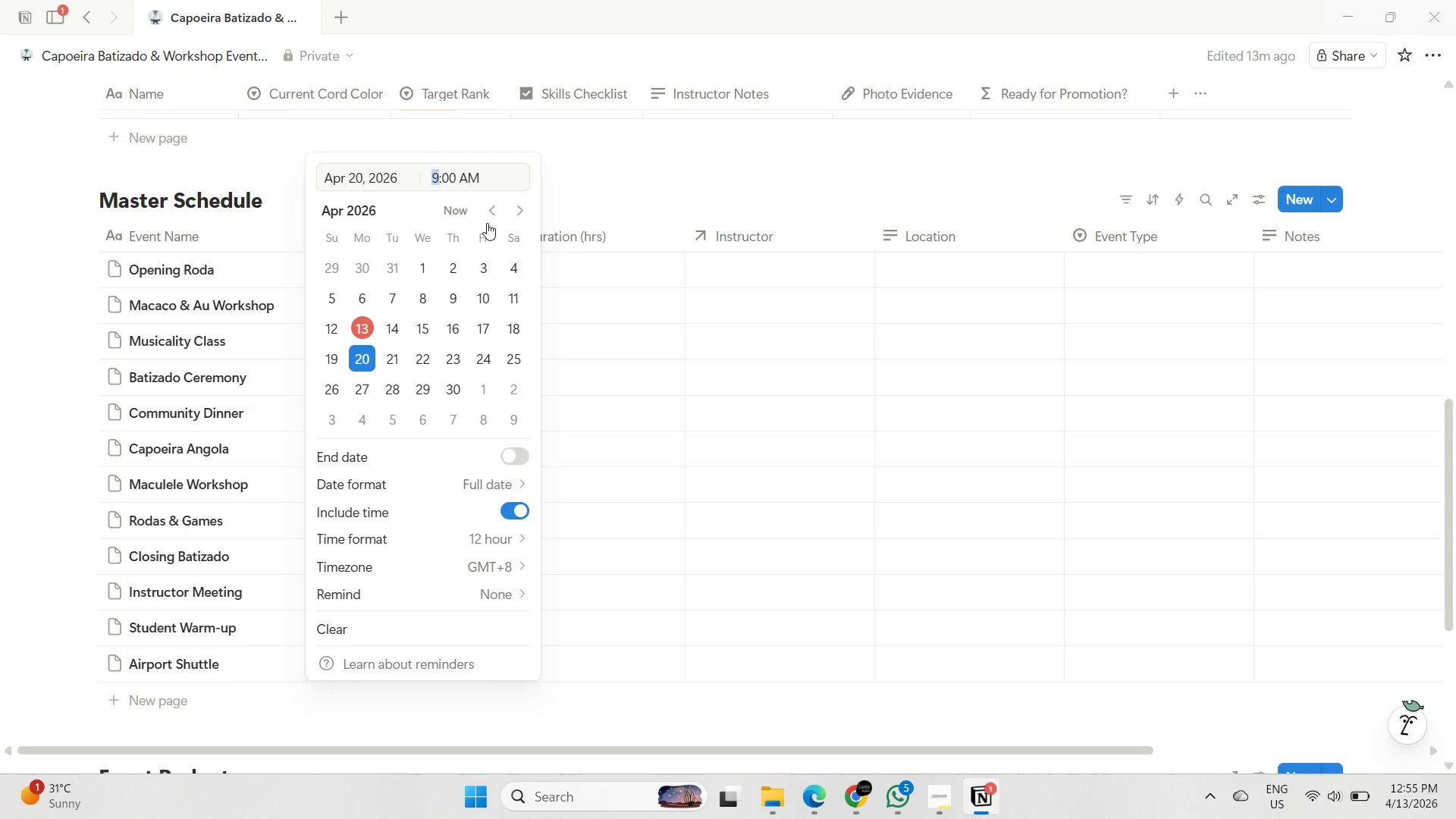 
key(8)
 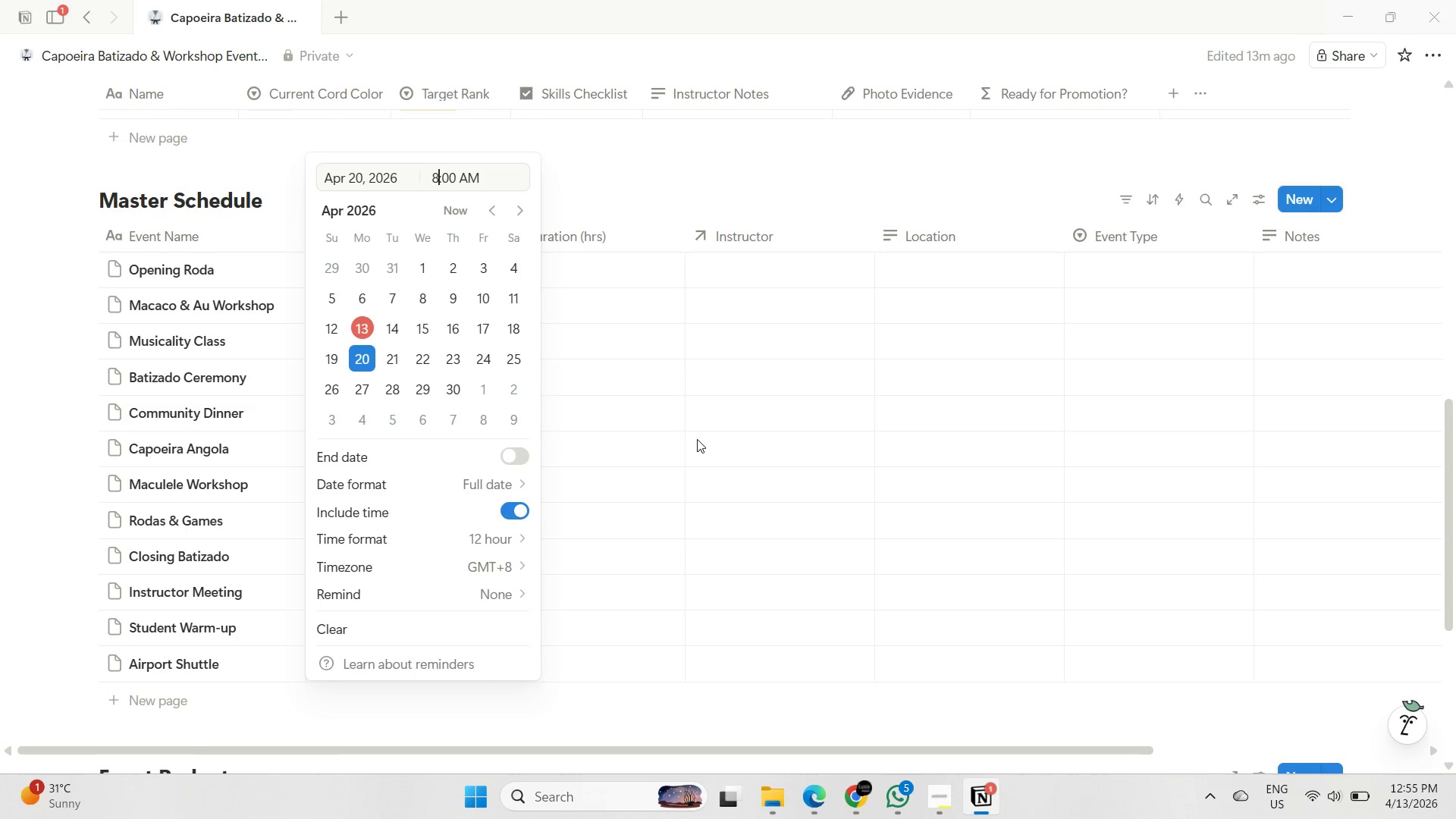 
left_click([697, 439])
 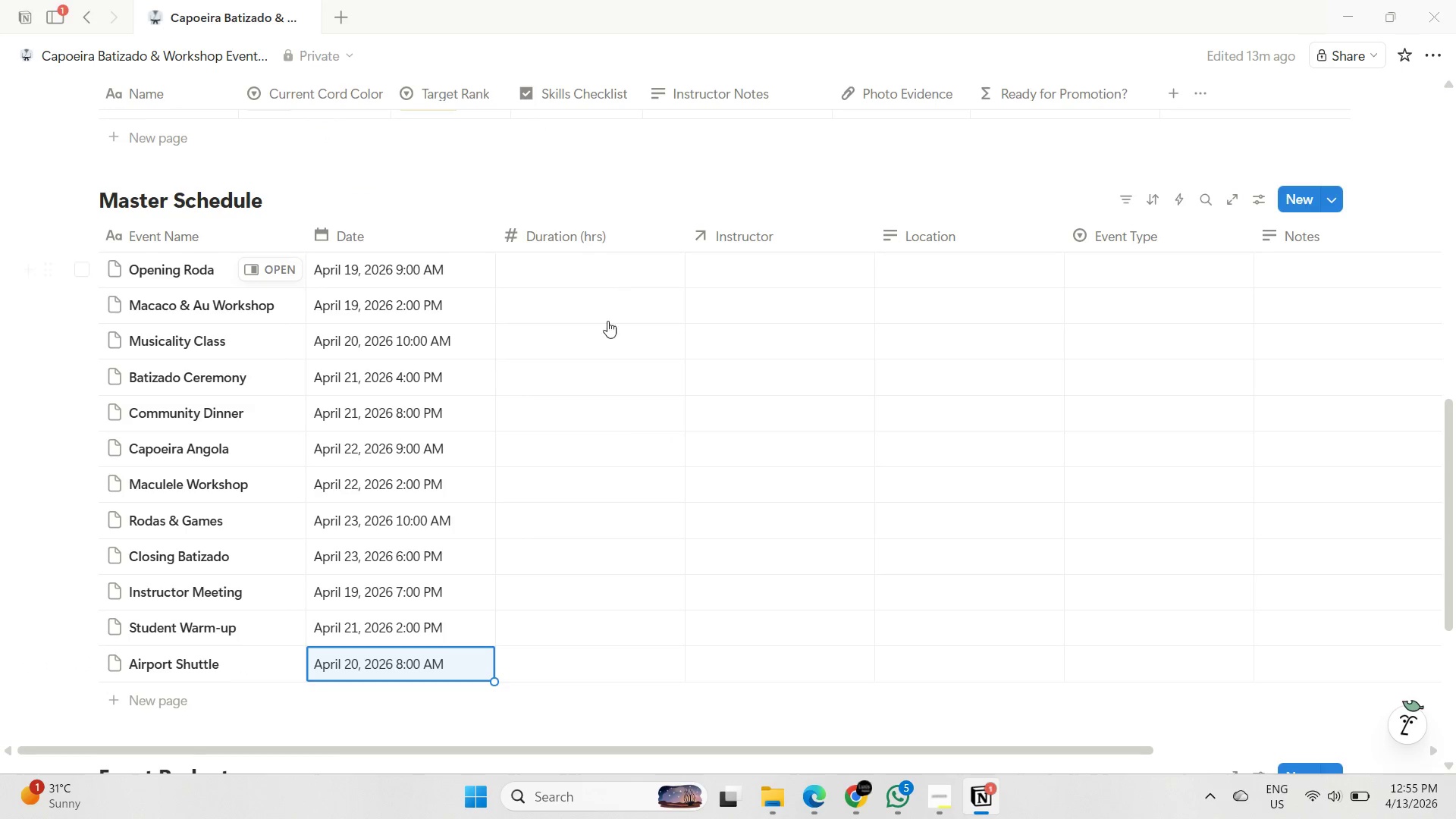 
scroll: coordinate [627, 432], scroll_direction: up, amount: 2.0
 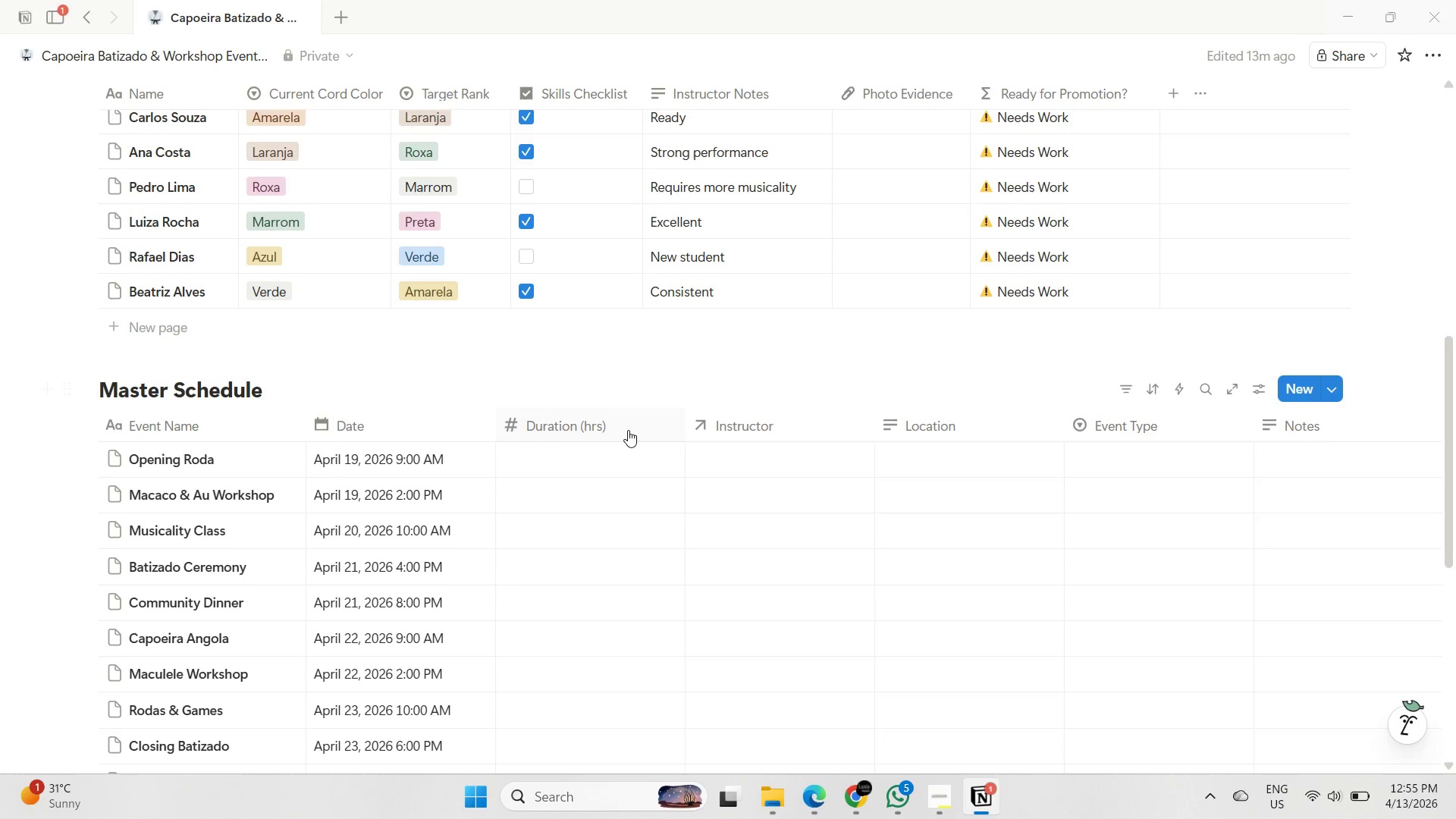 
scroll: coordinate [628, 430], scroll_direction: down, amount: 1.0
 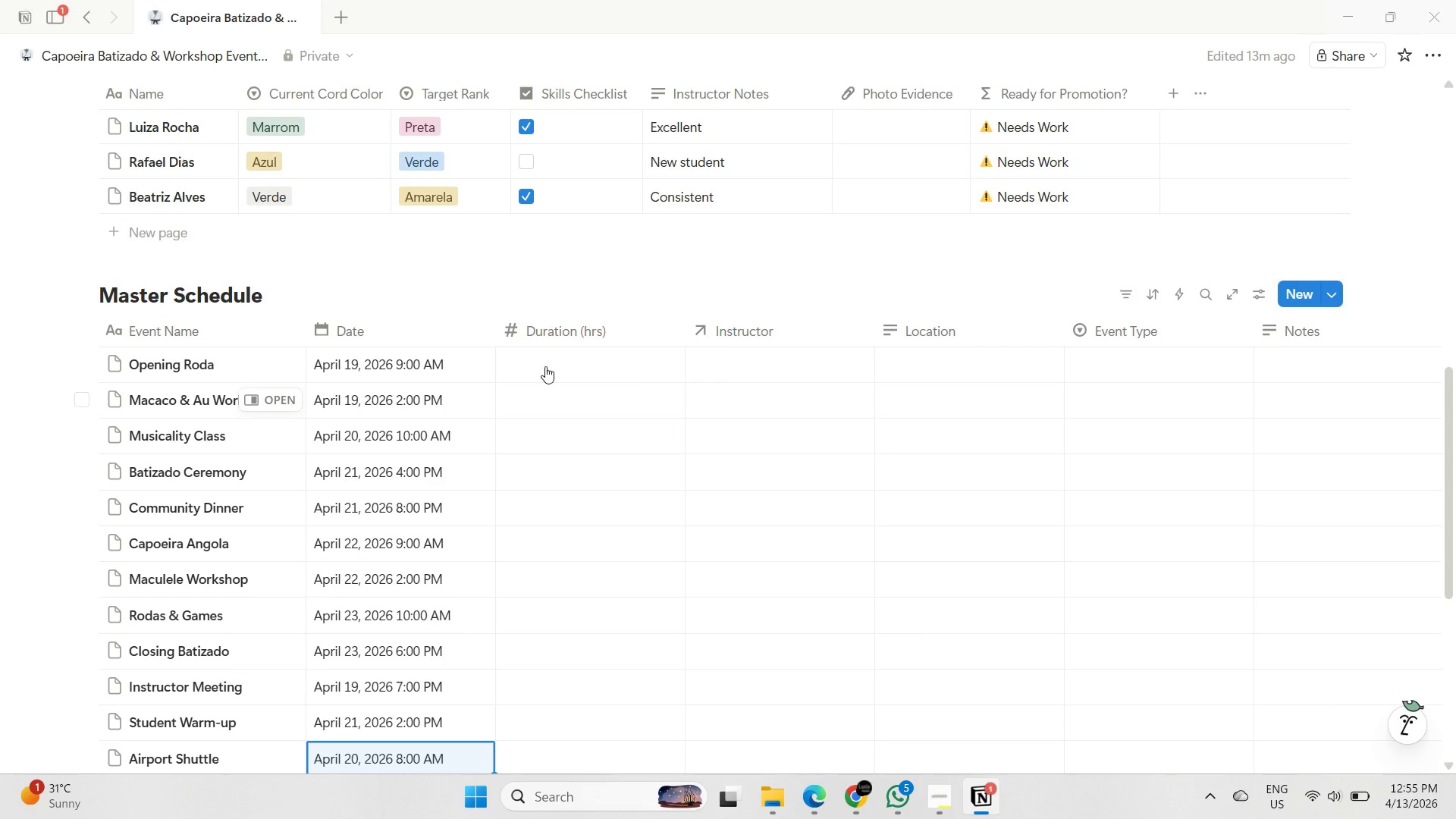 
left_click([545, 364])
 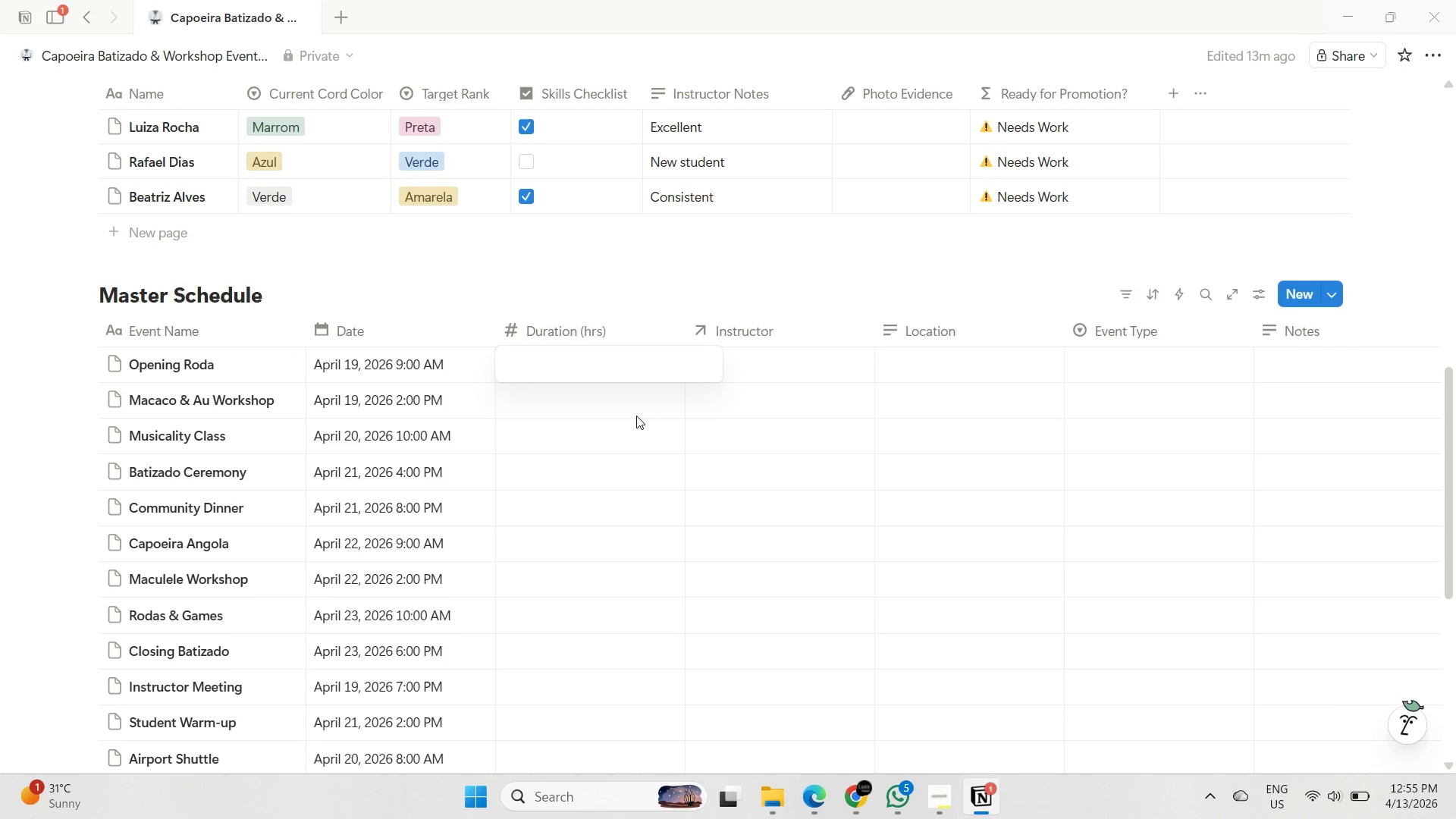 
key(2)
 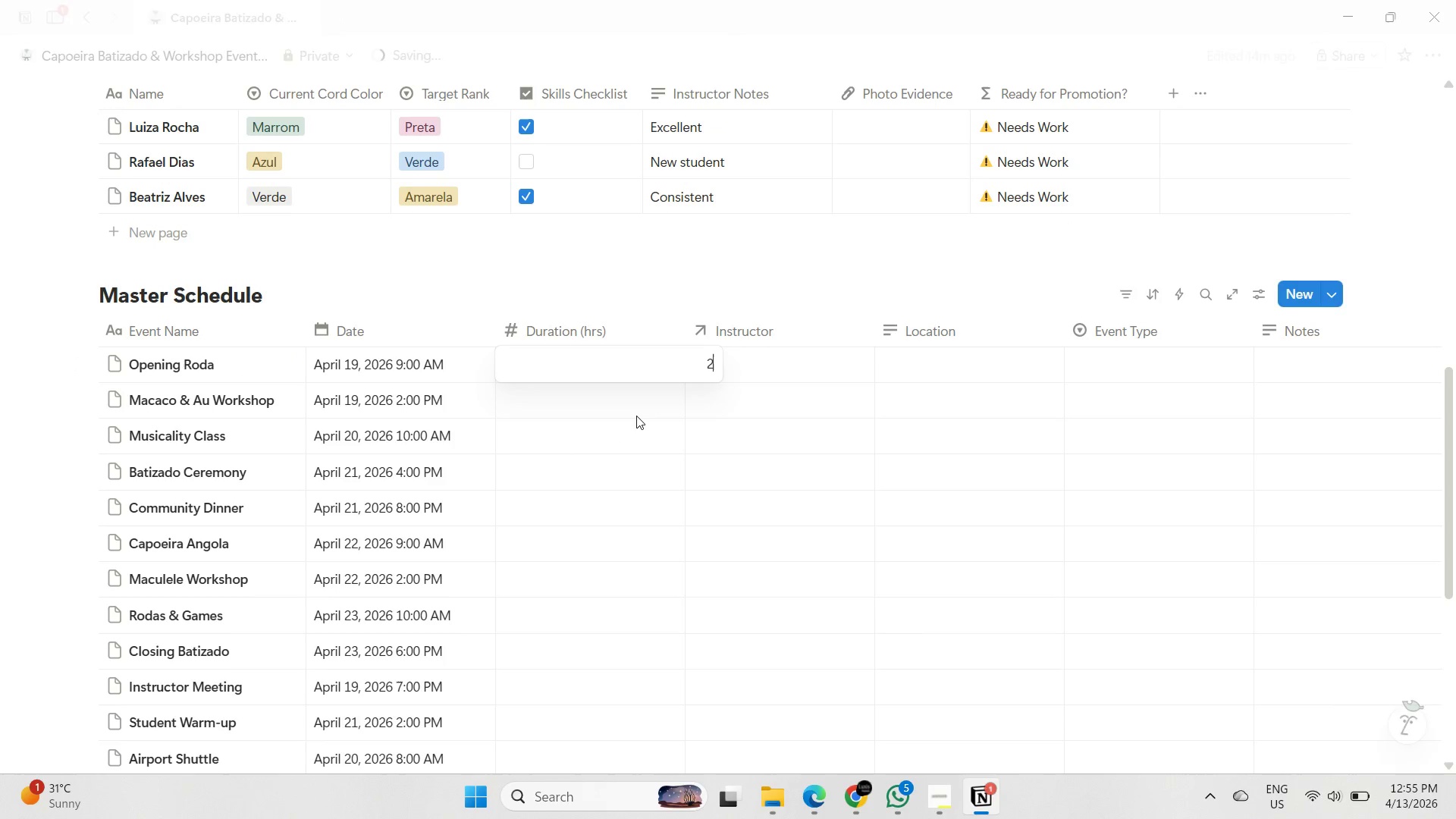 
key(Enter)
 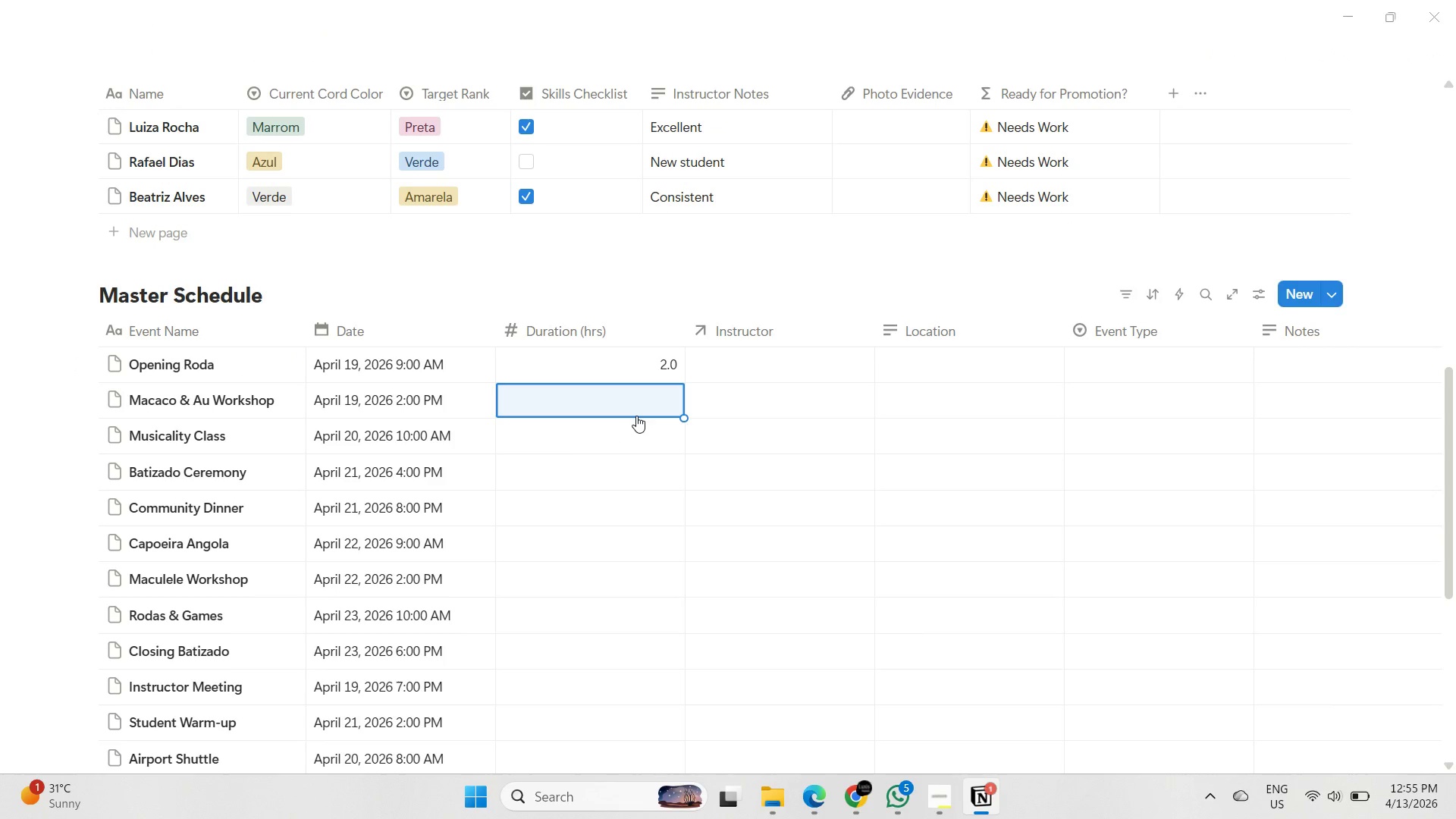 
key(3)
 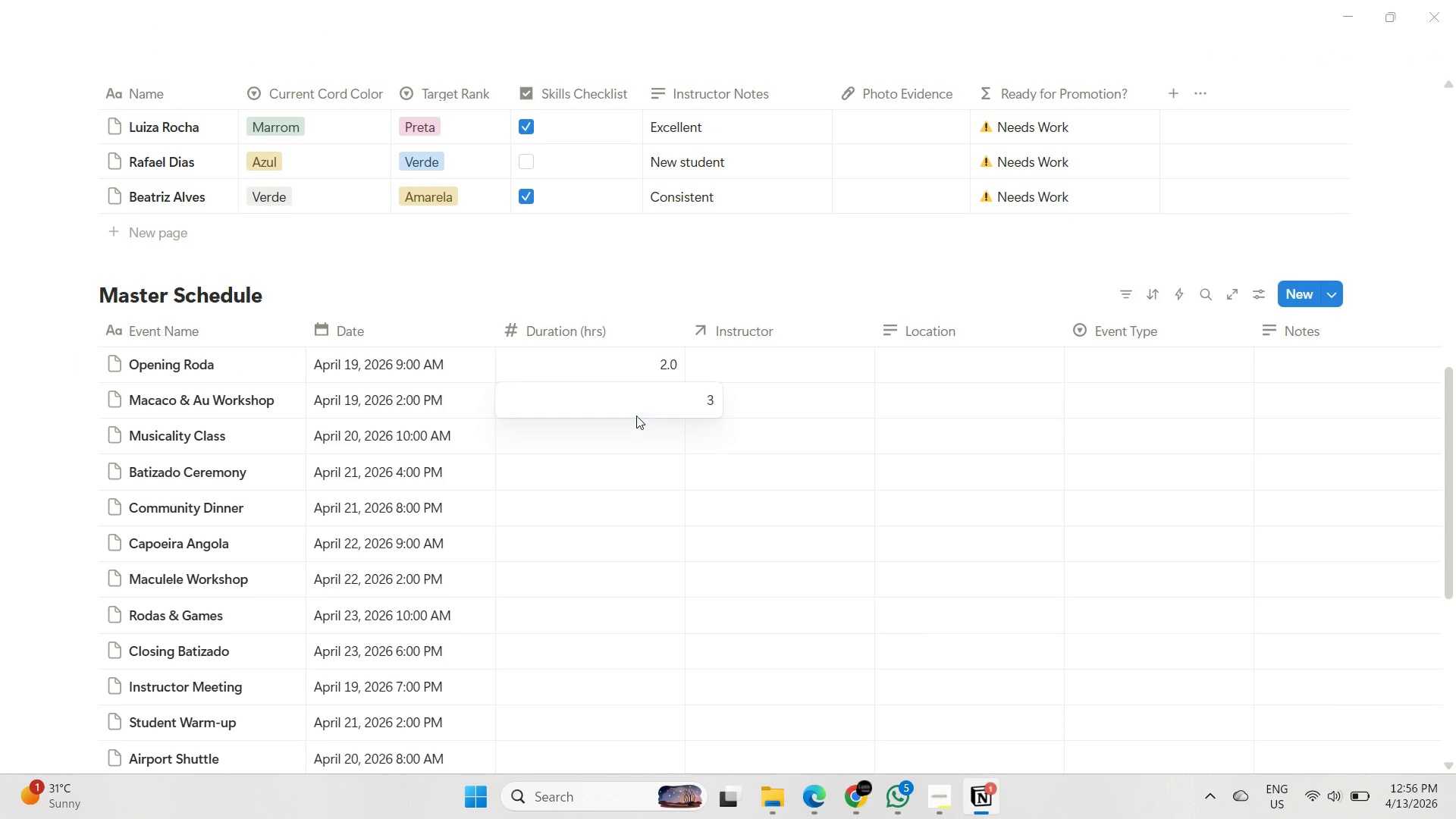 
key(Enter)
 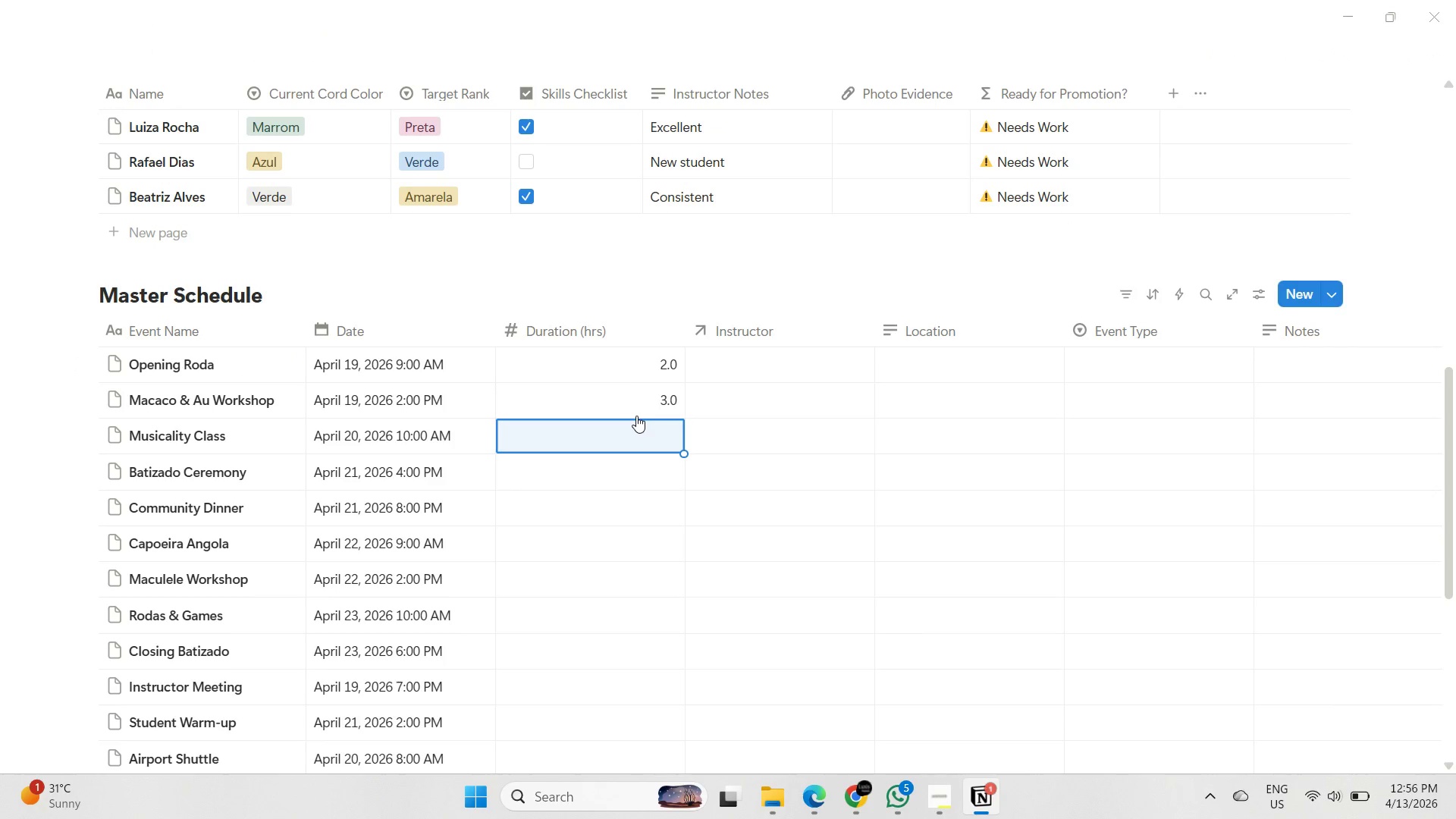 
key(2)
 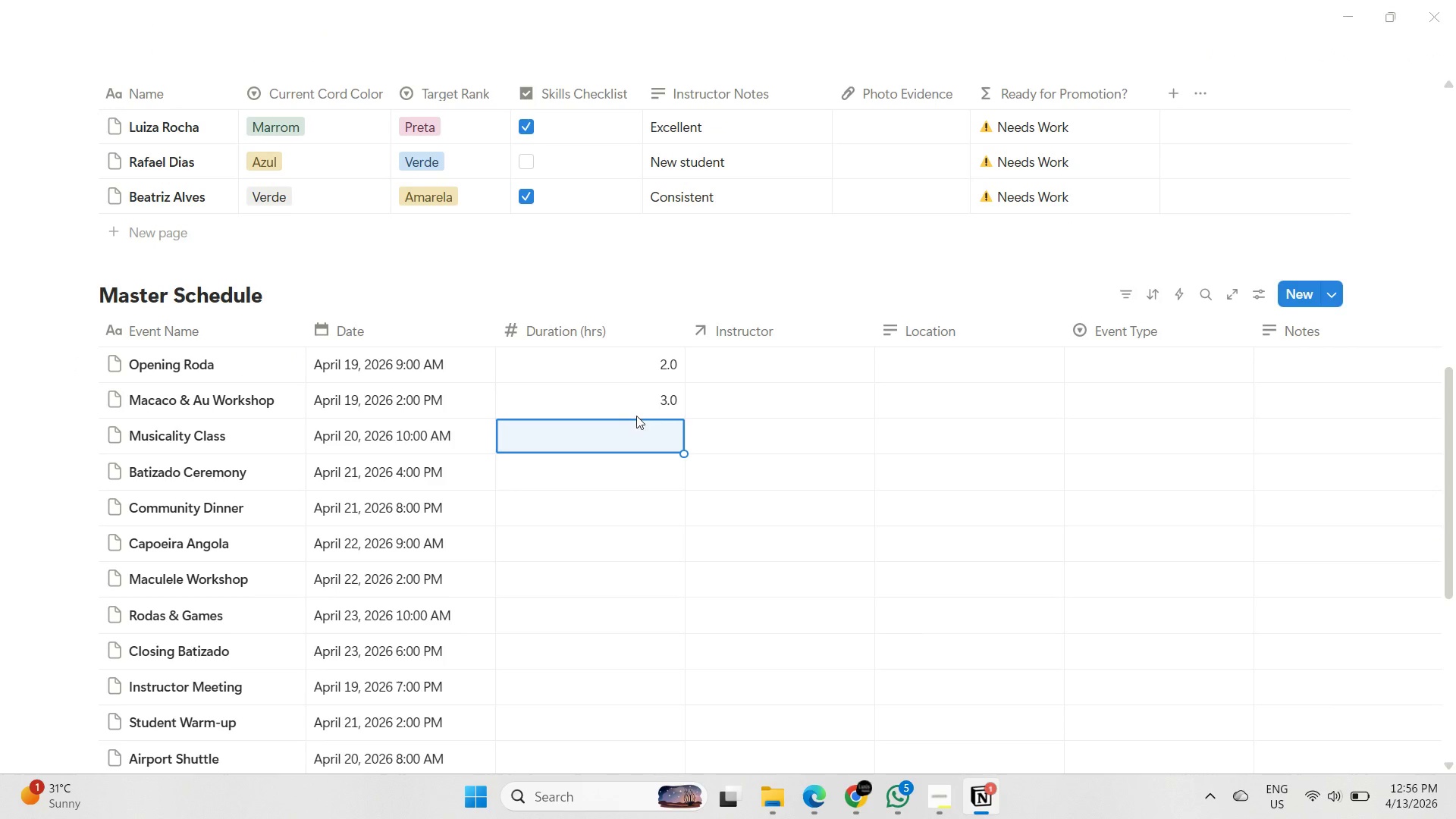 
key(Enter)
 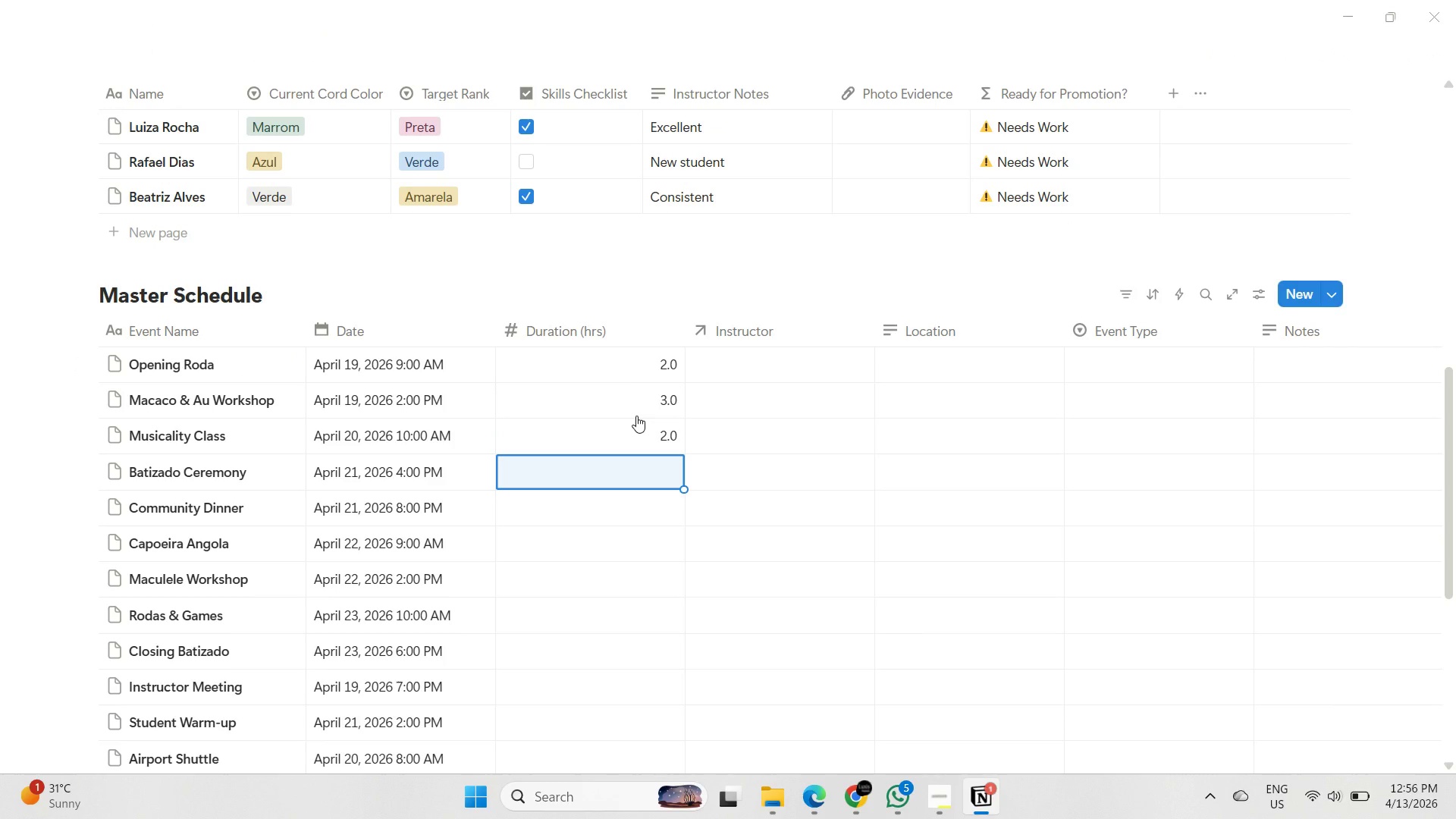 
key(4)
 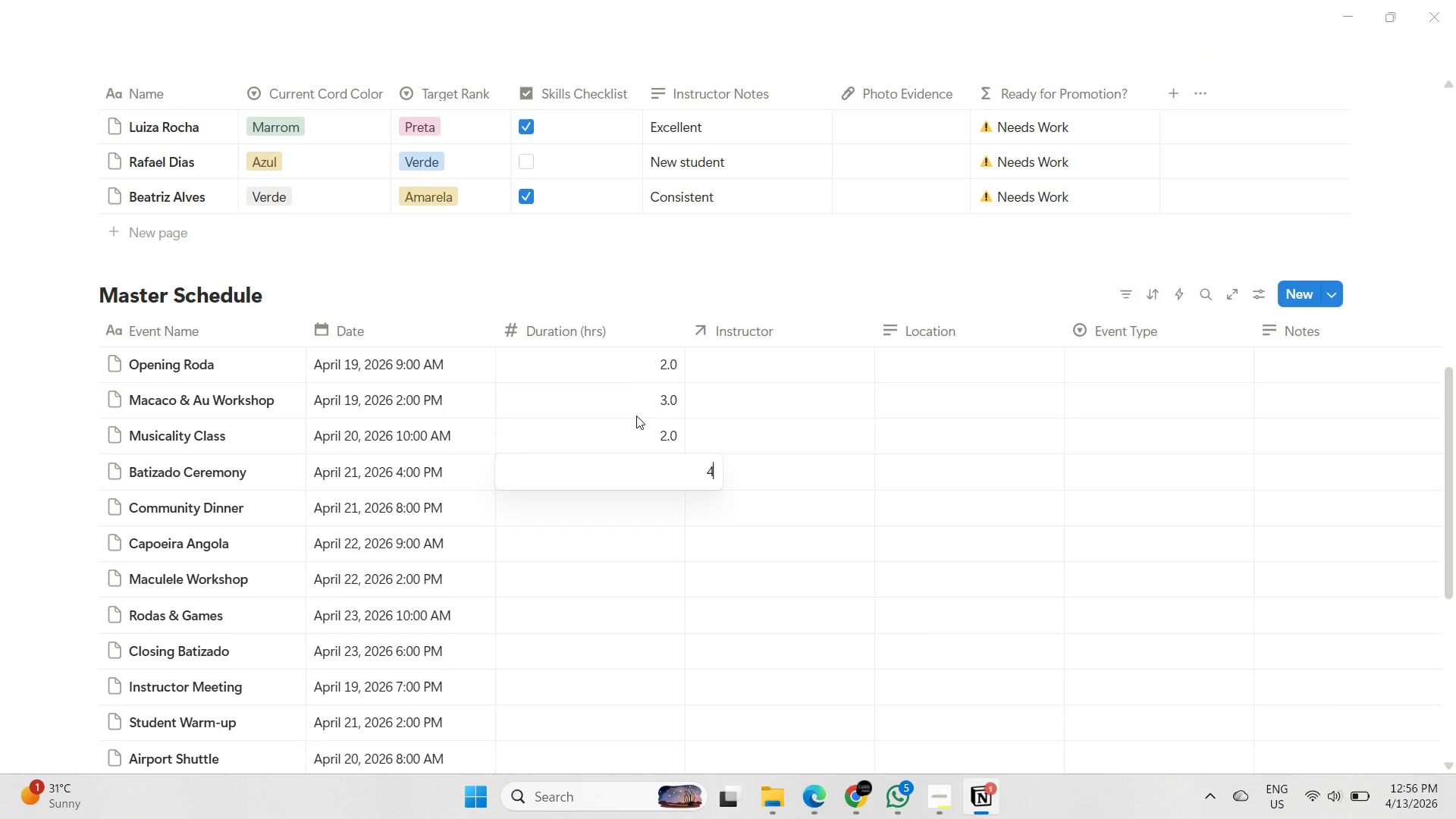 
key(Enter)
 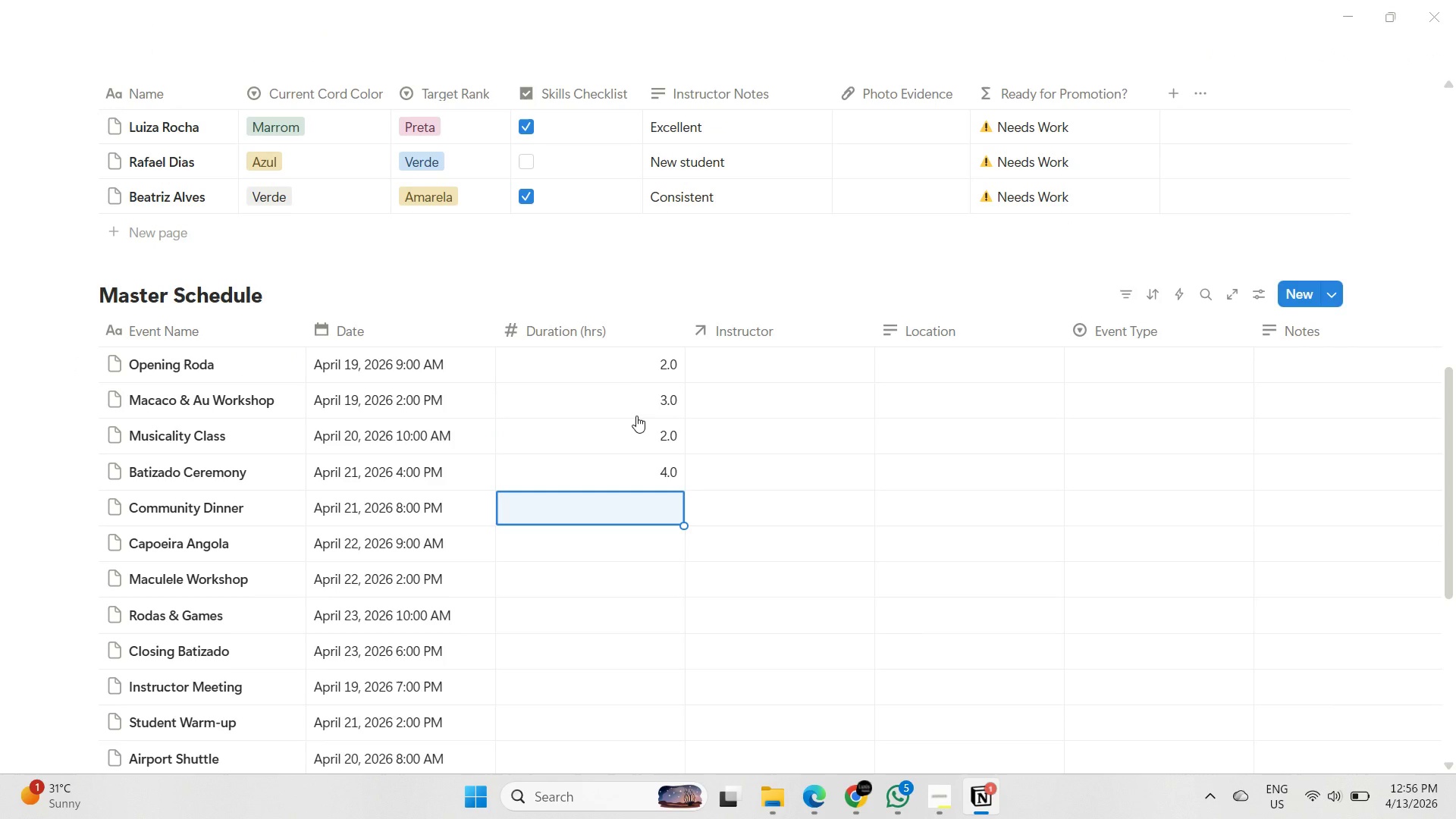 
key(2)
 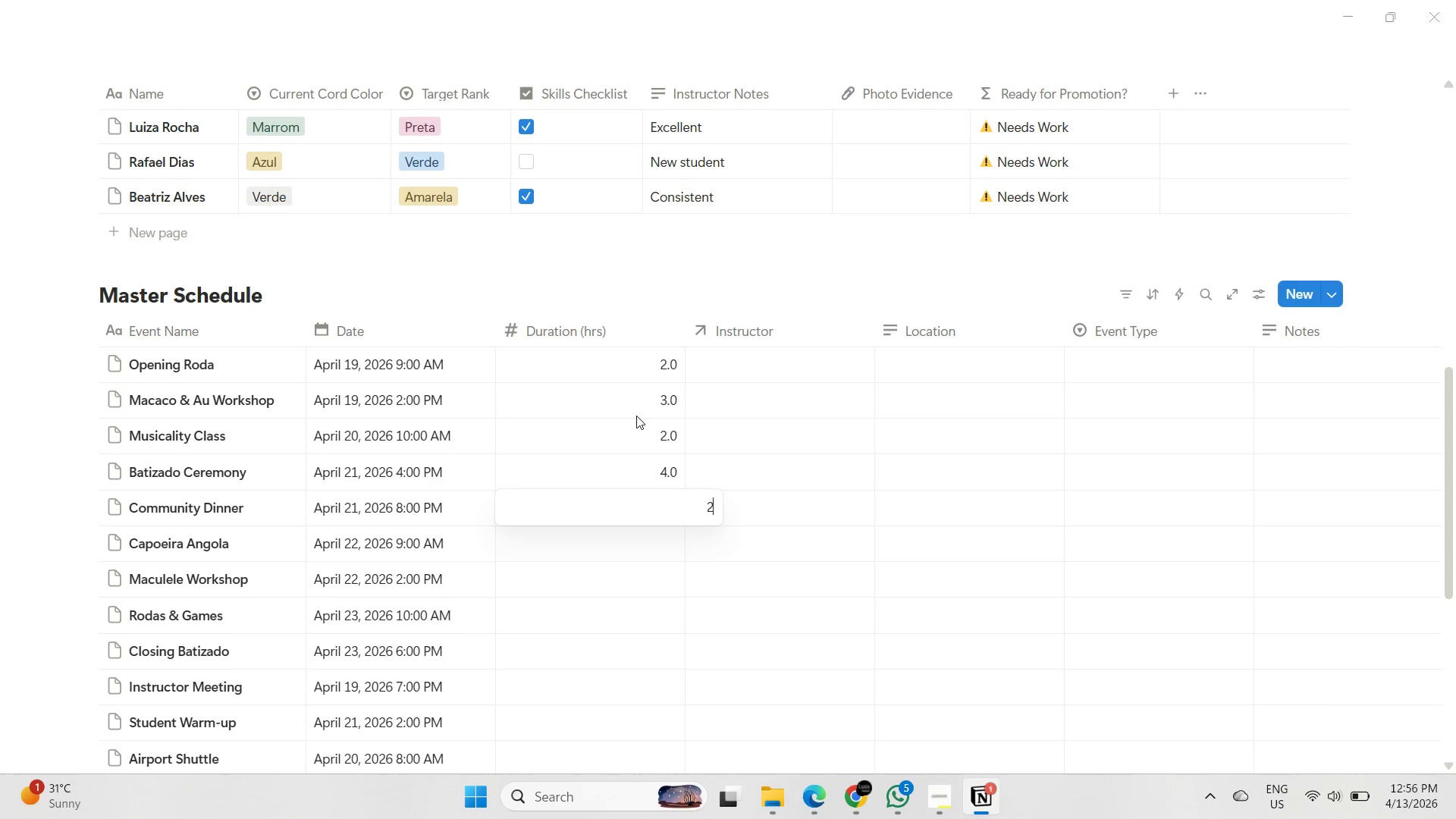 
key(Enter)
 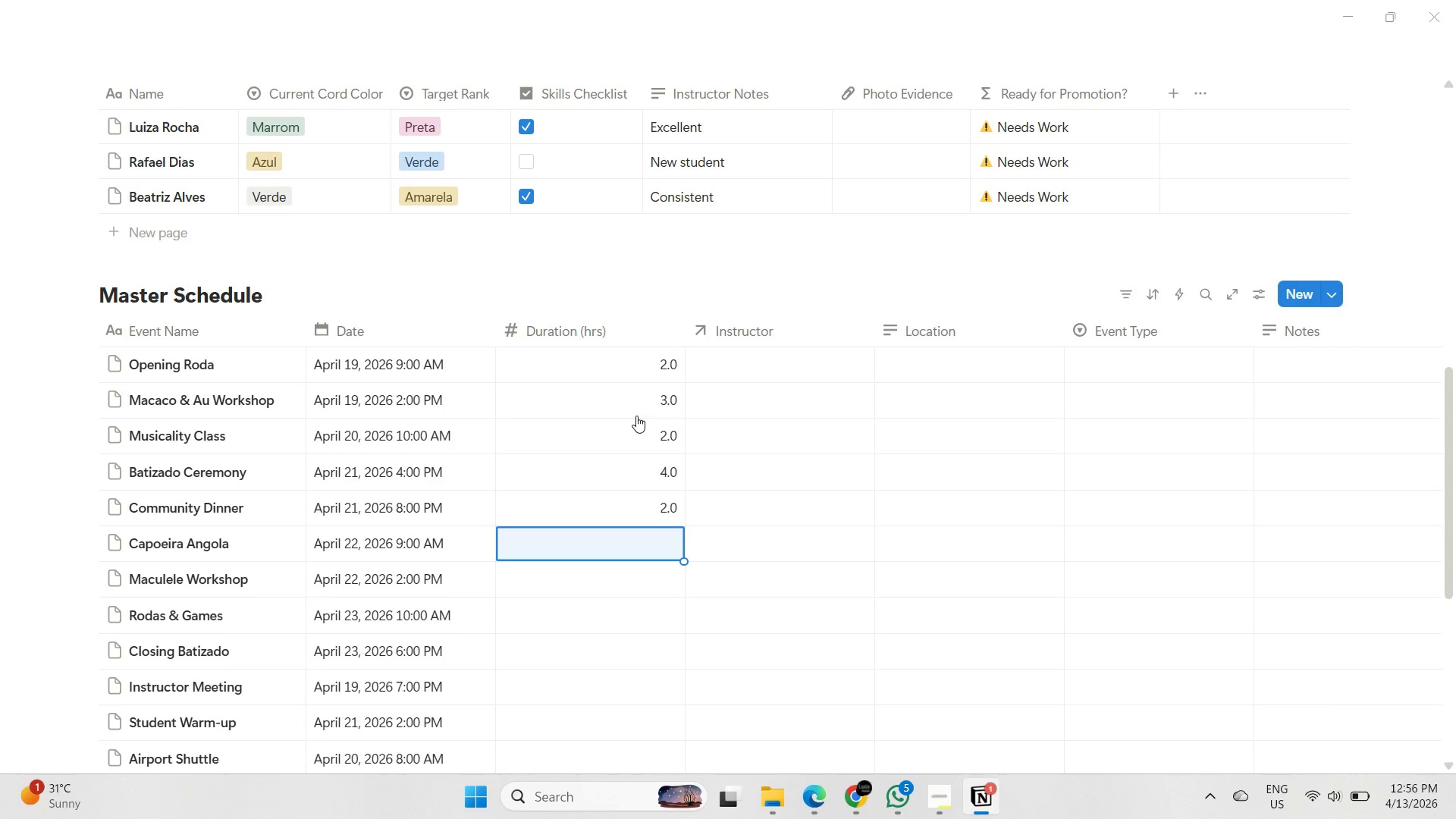 
key(3)
 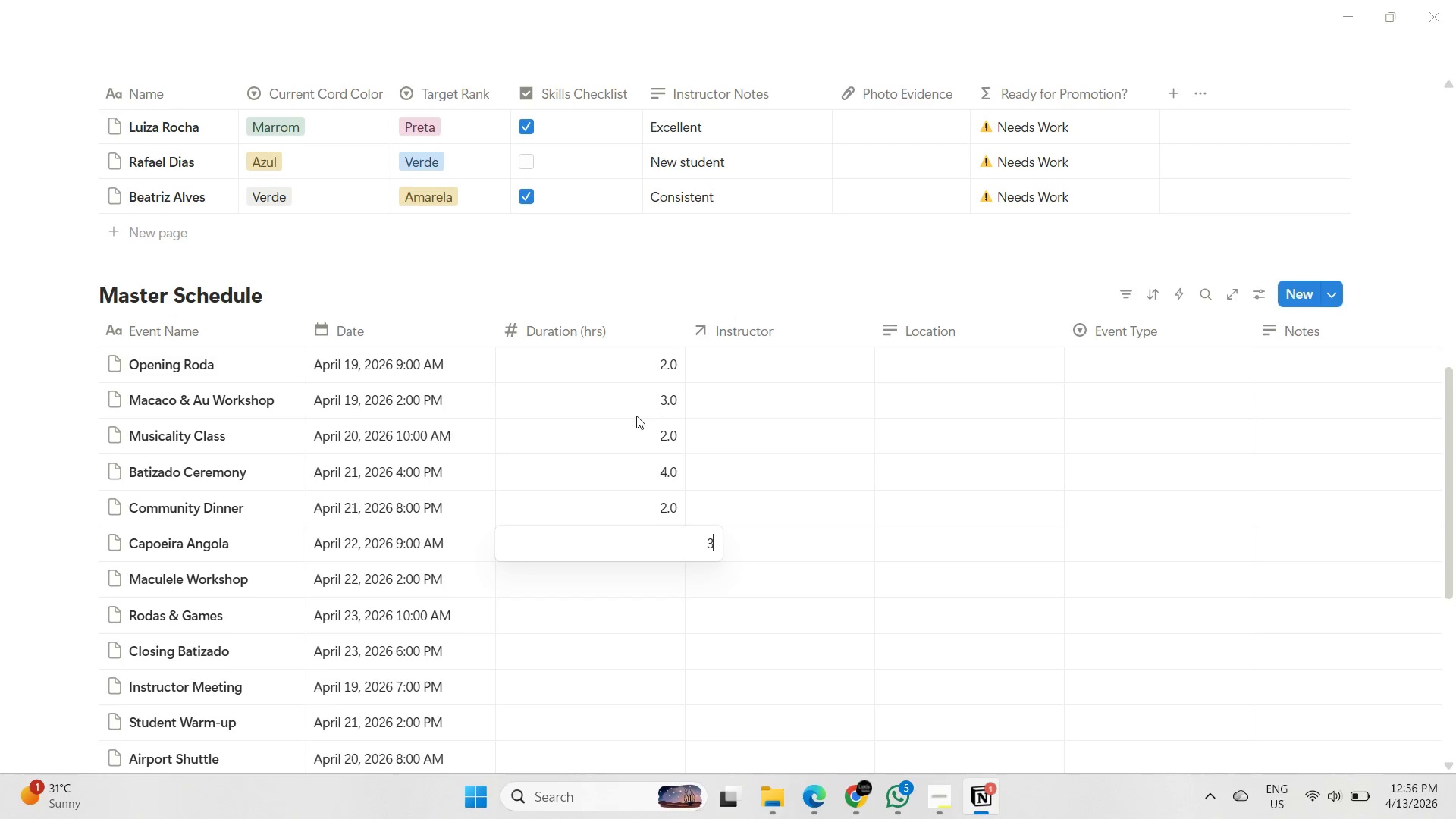 
key(Enter)
 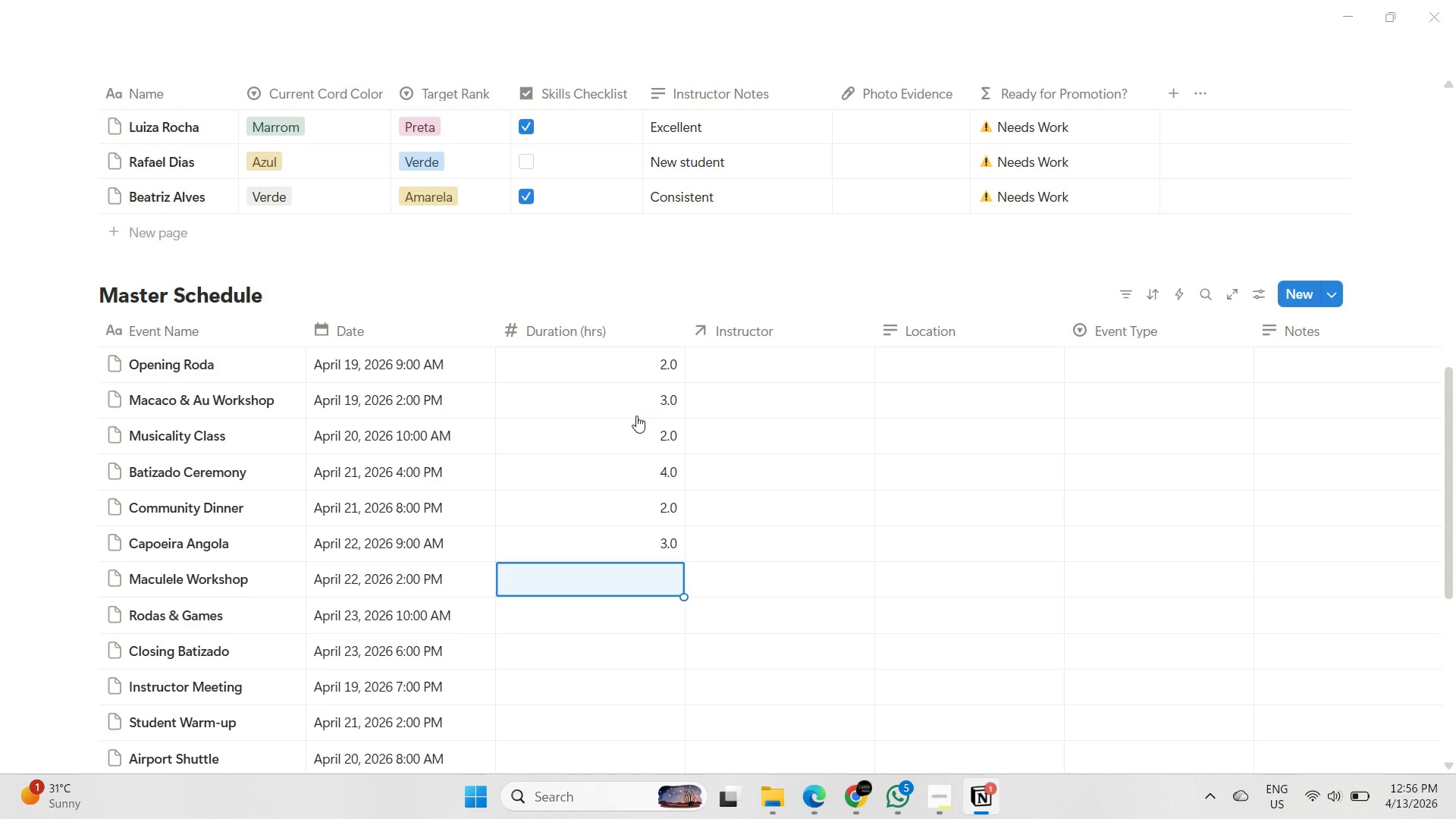 
key(2)
 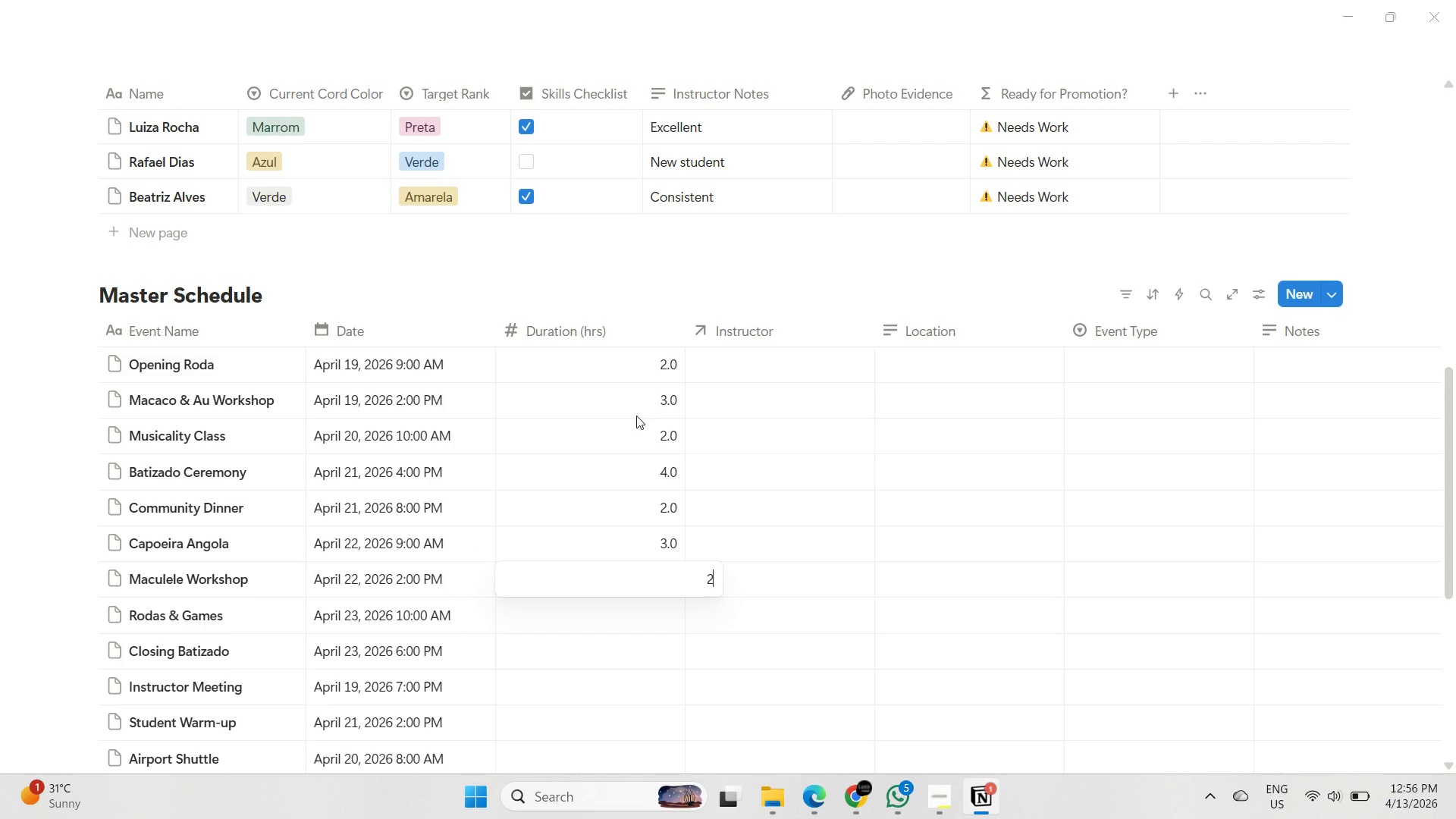 
key(Enter)
 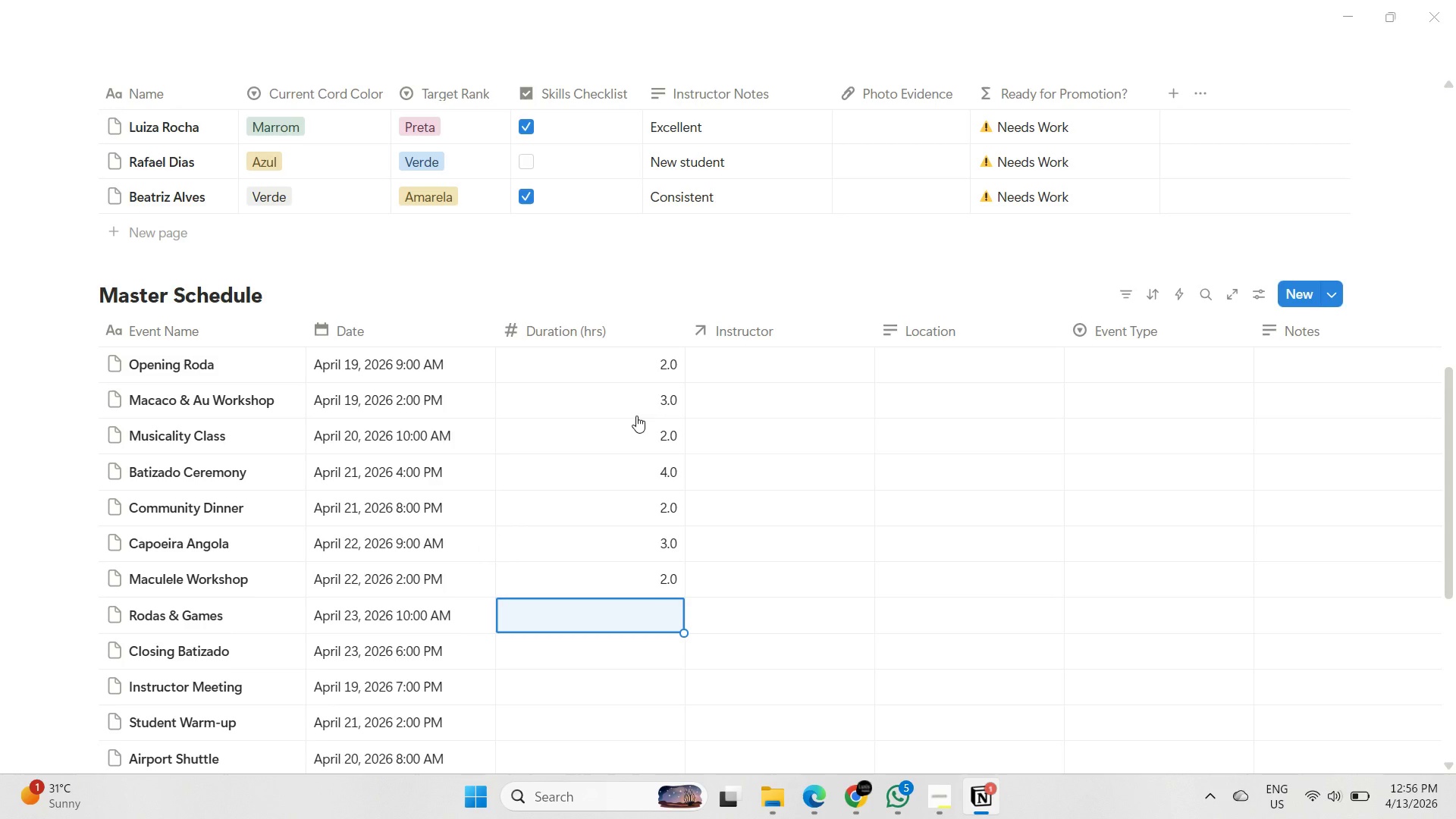 
key(3)
 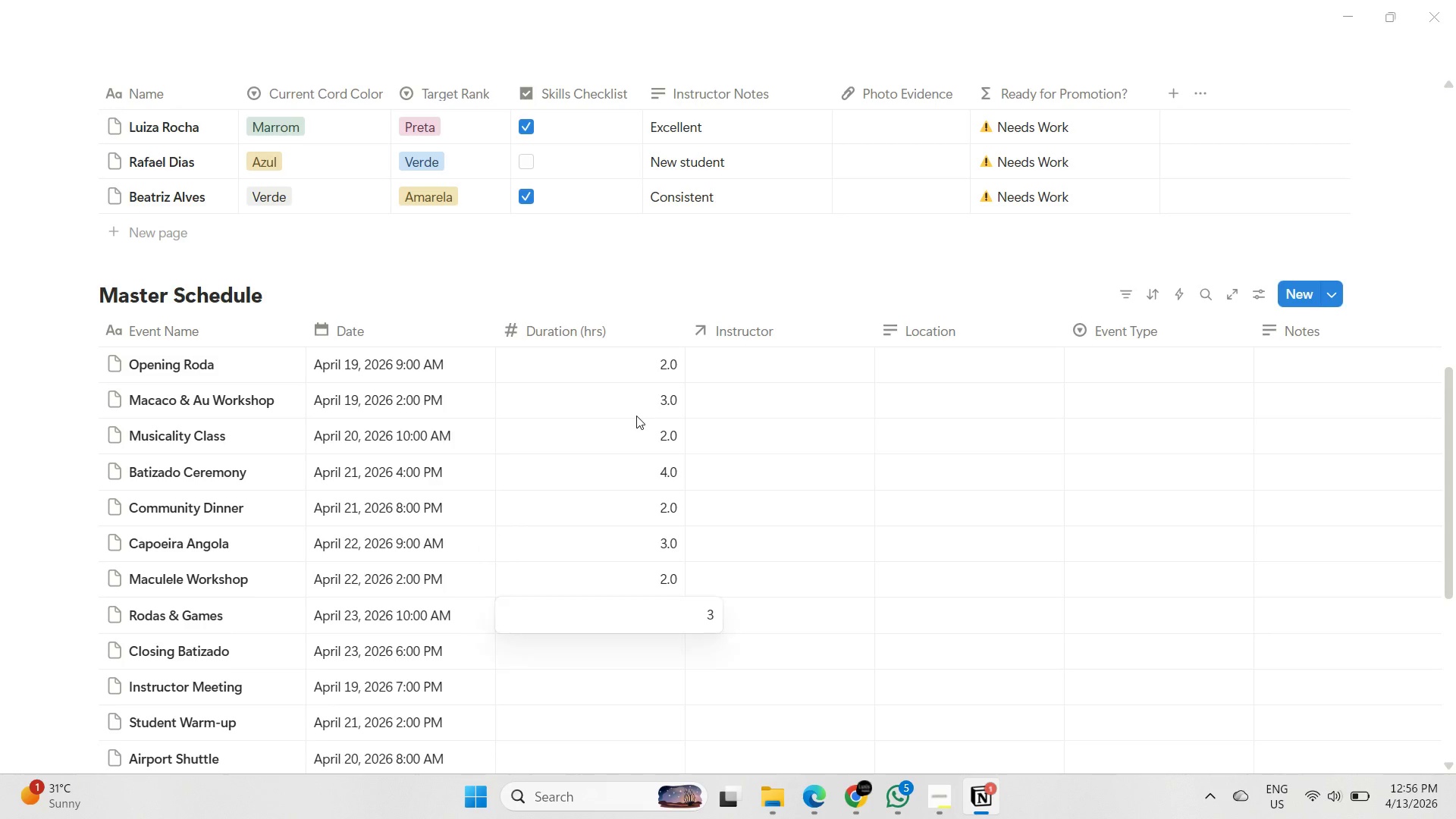 
key(Enter)
 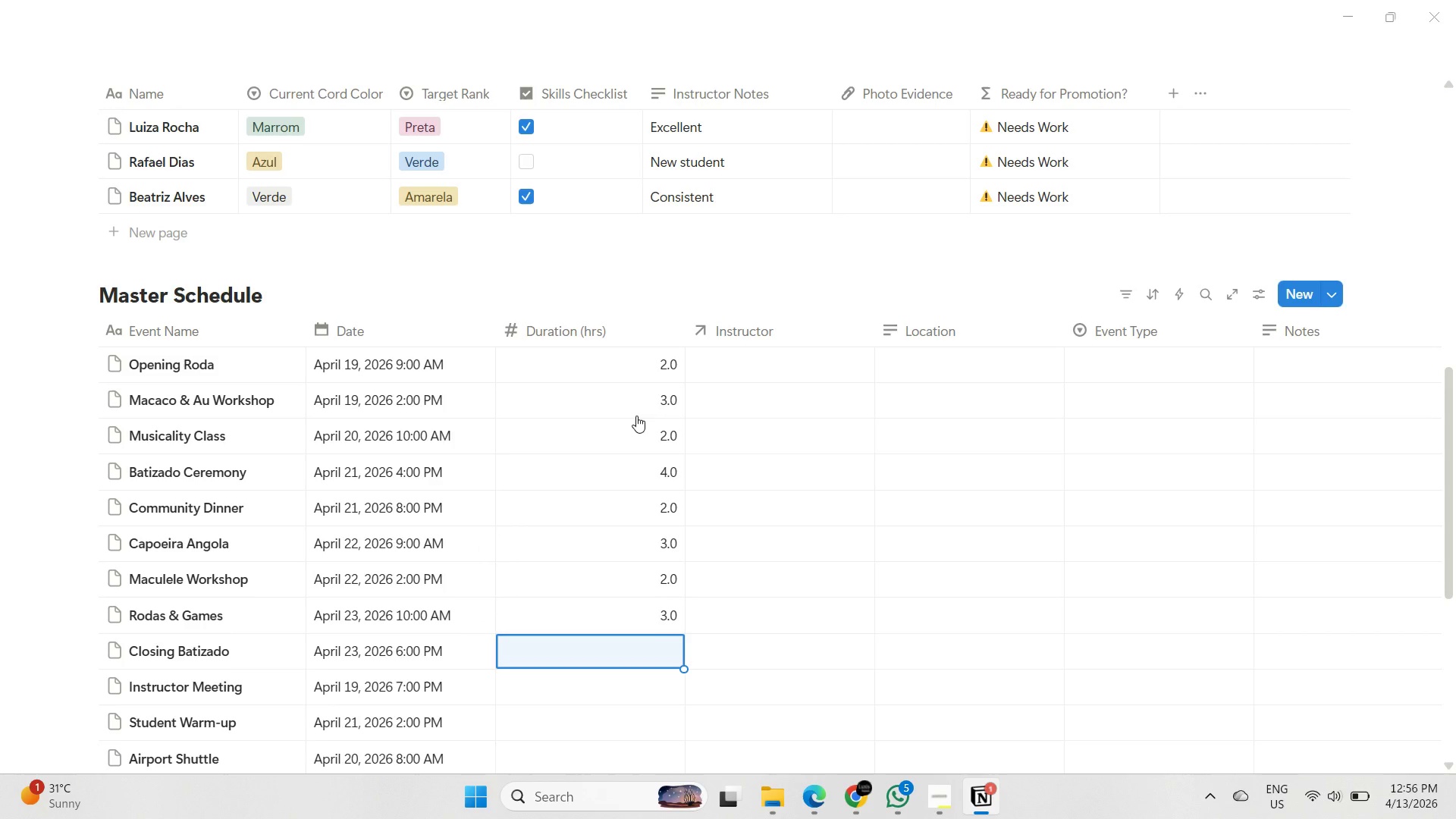 
key(2)
 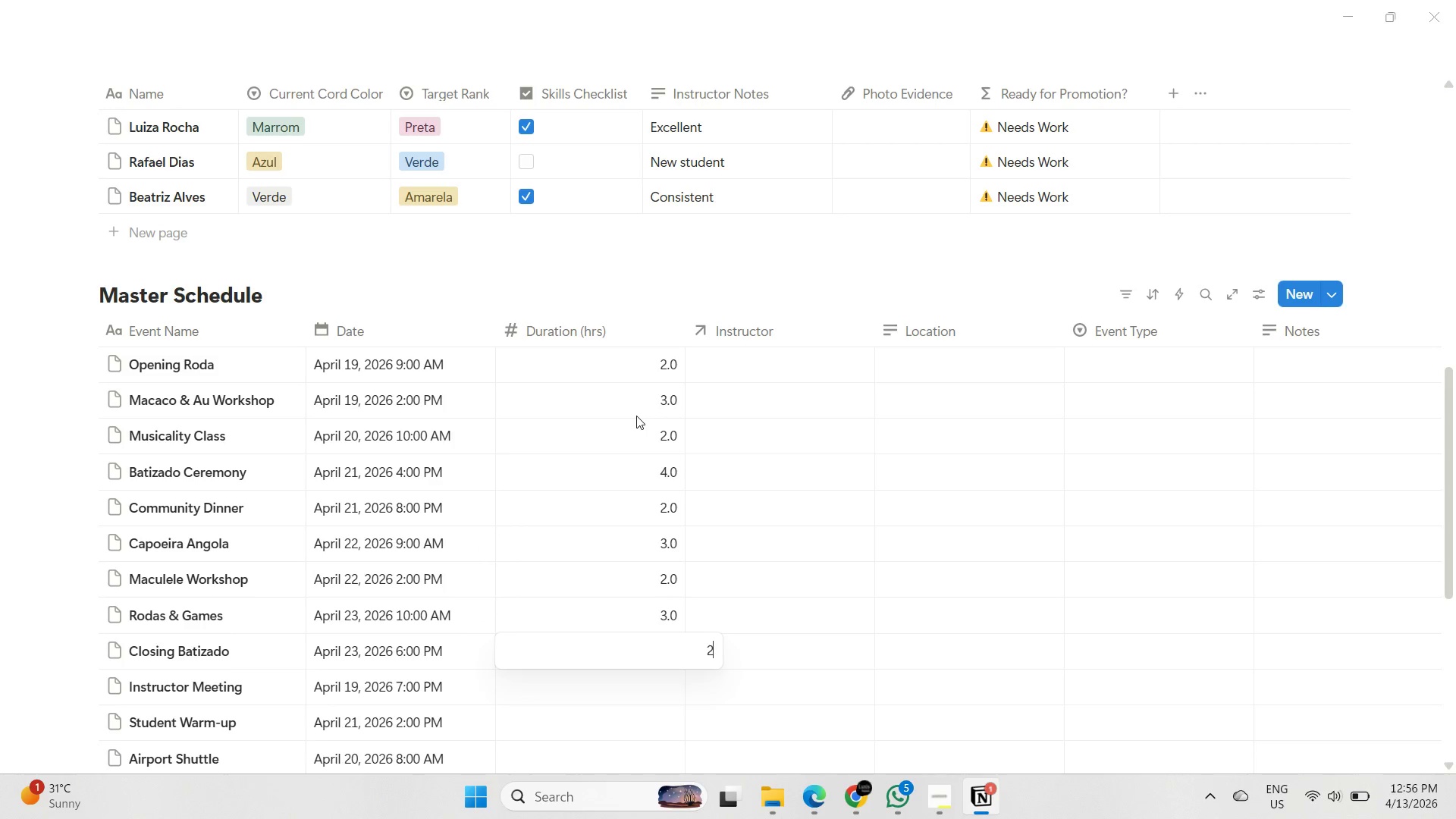 
key(Enter)
 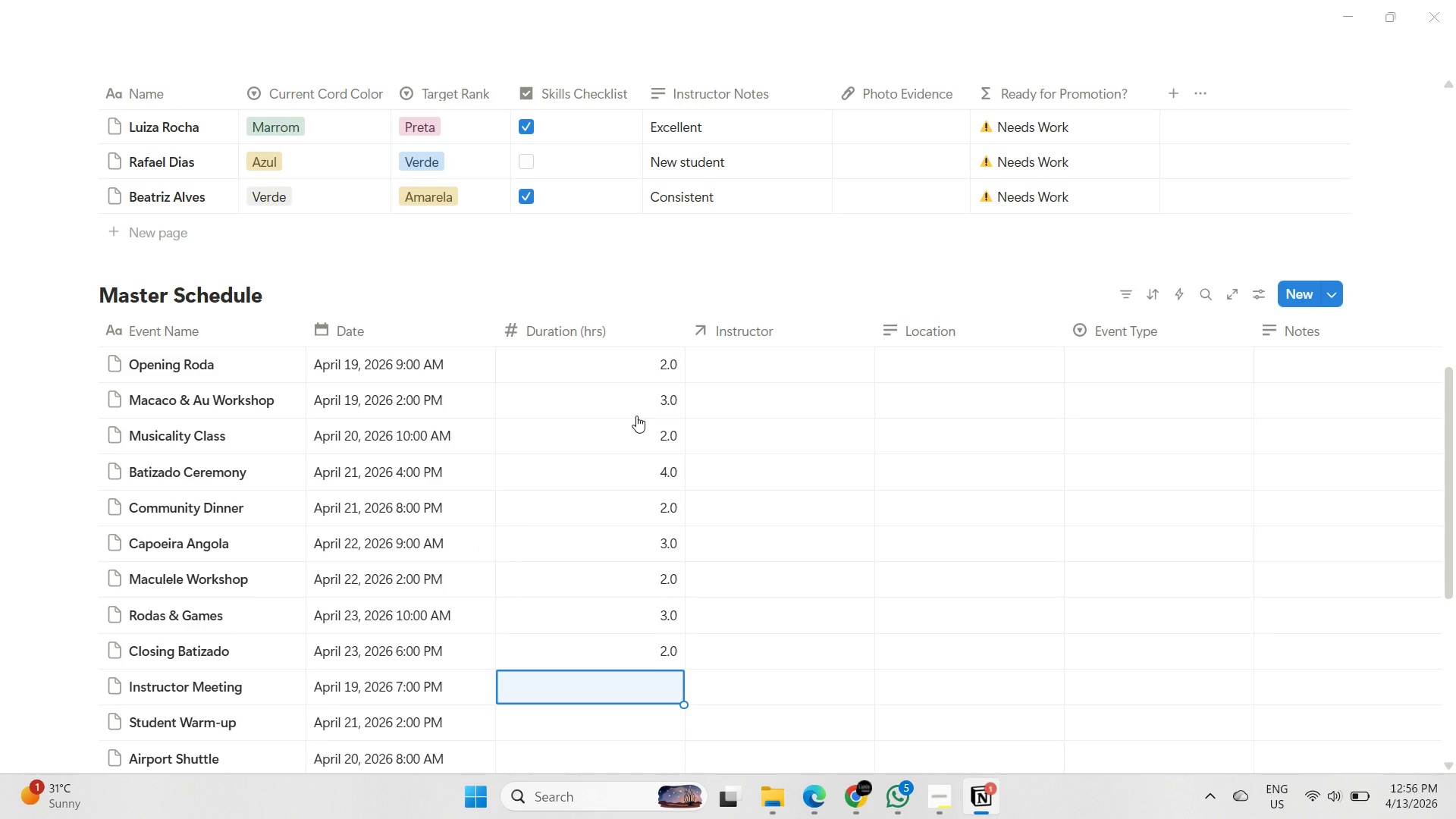 
key(1)
 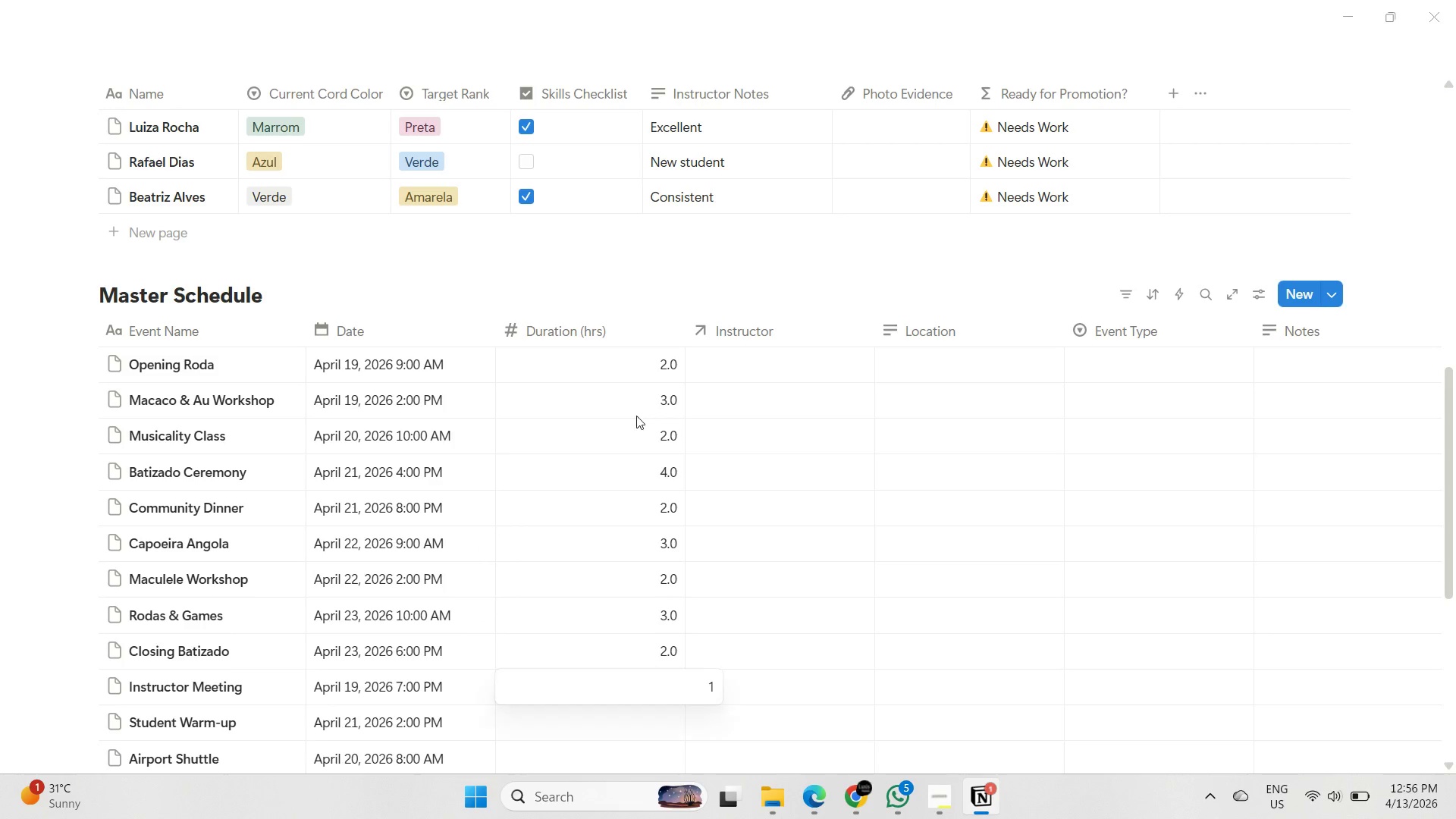 
key(Enter)
 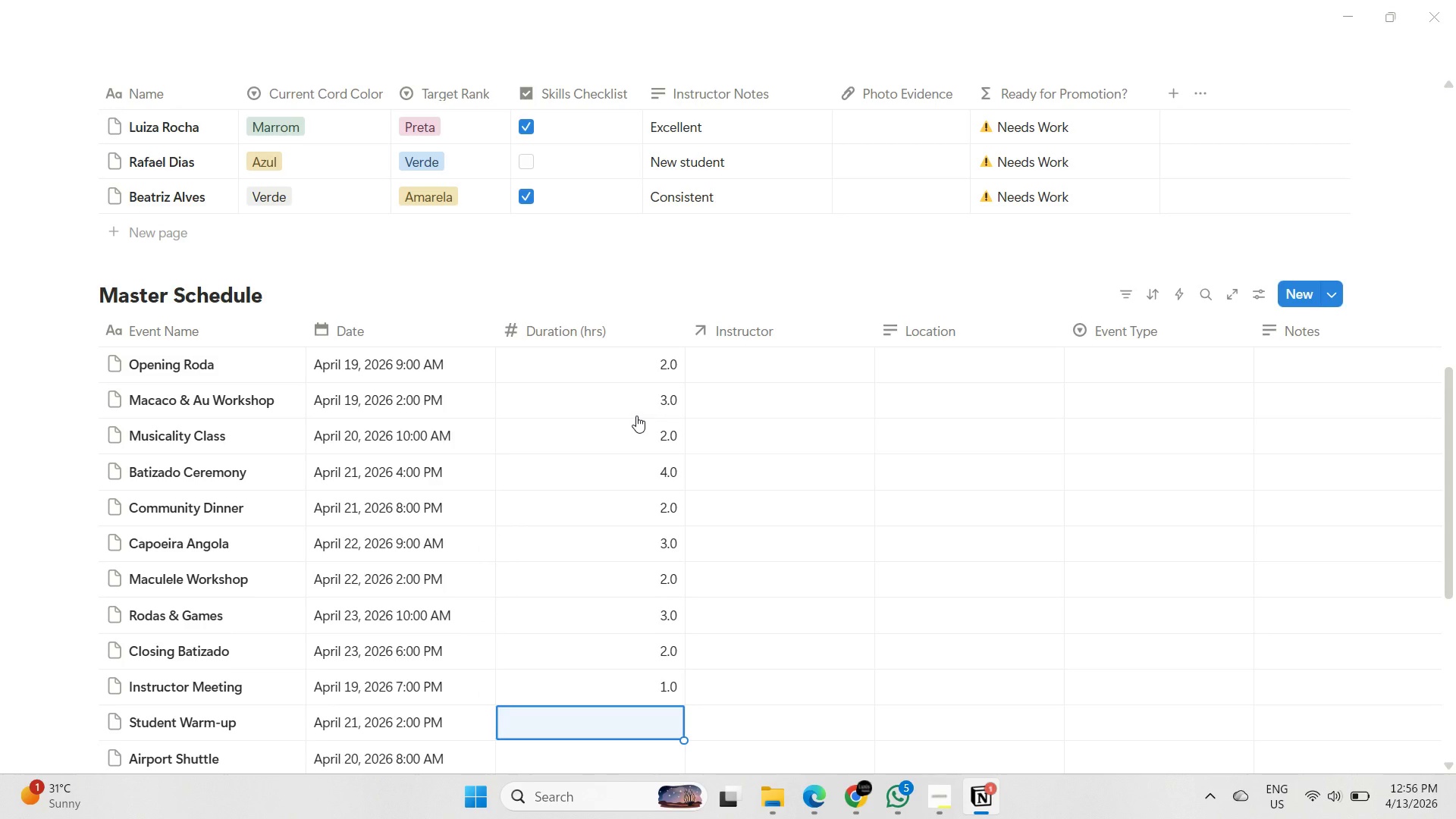 
key(1)
 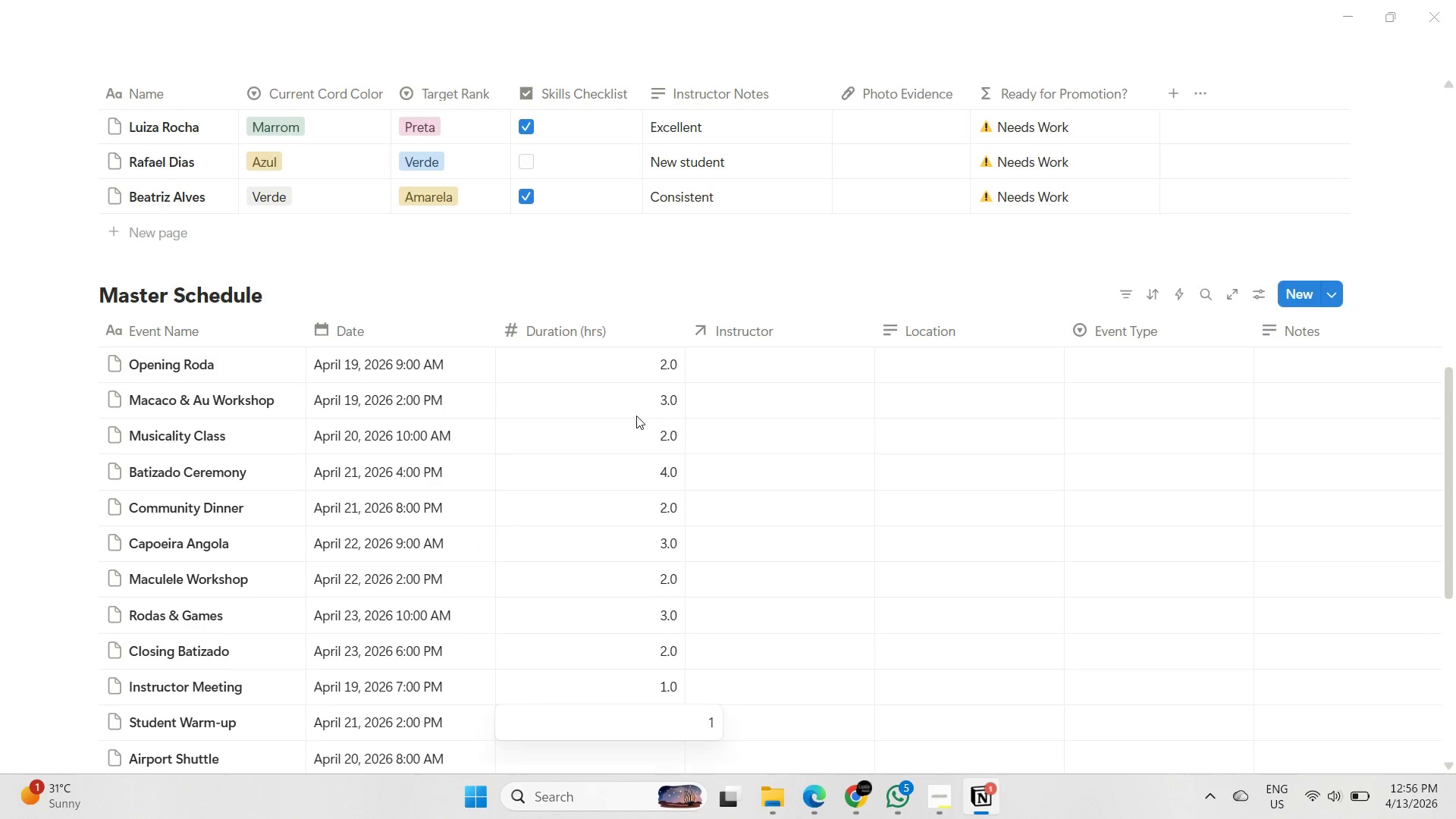 
key(Enter)
 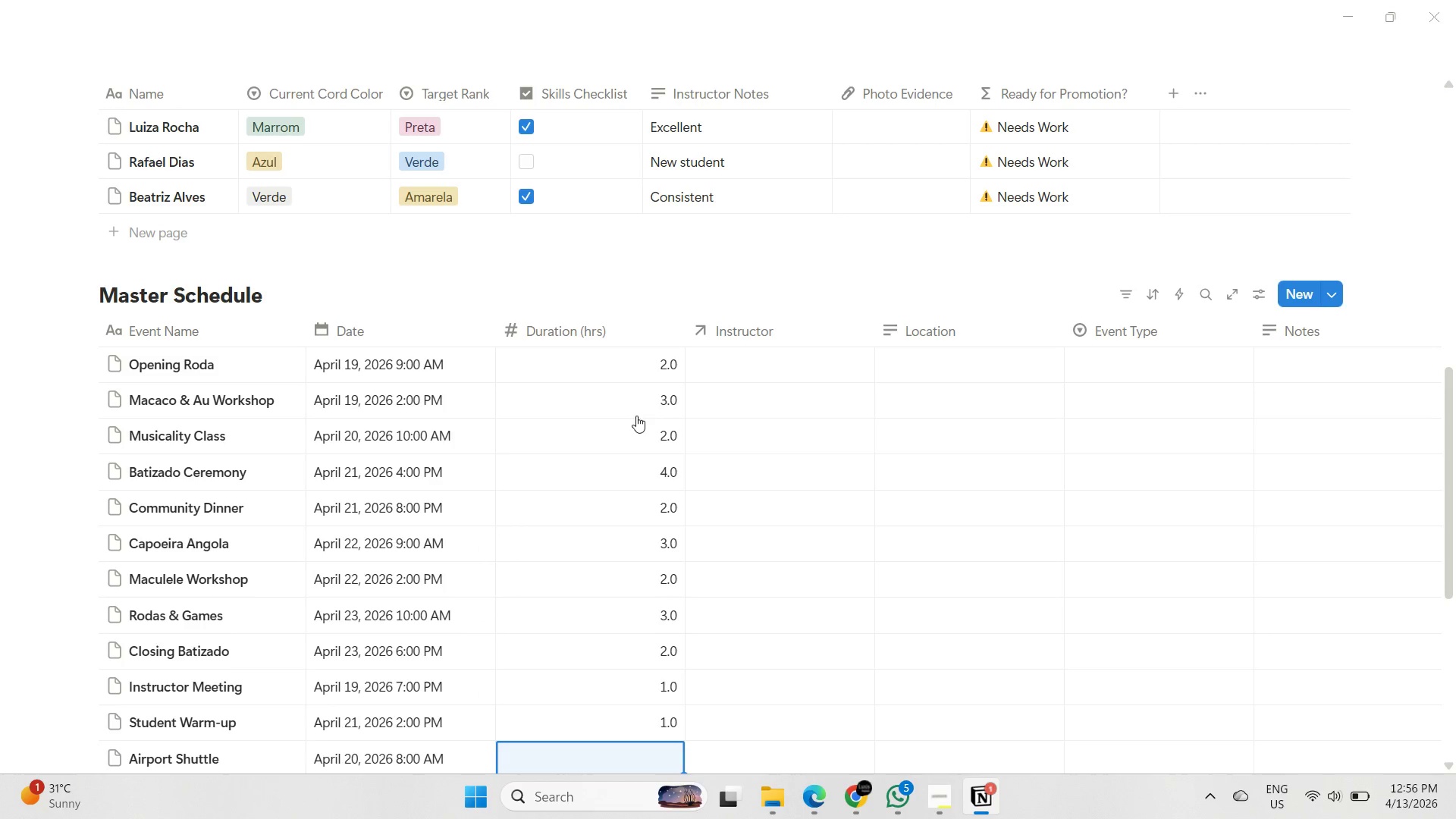 
key(2)
 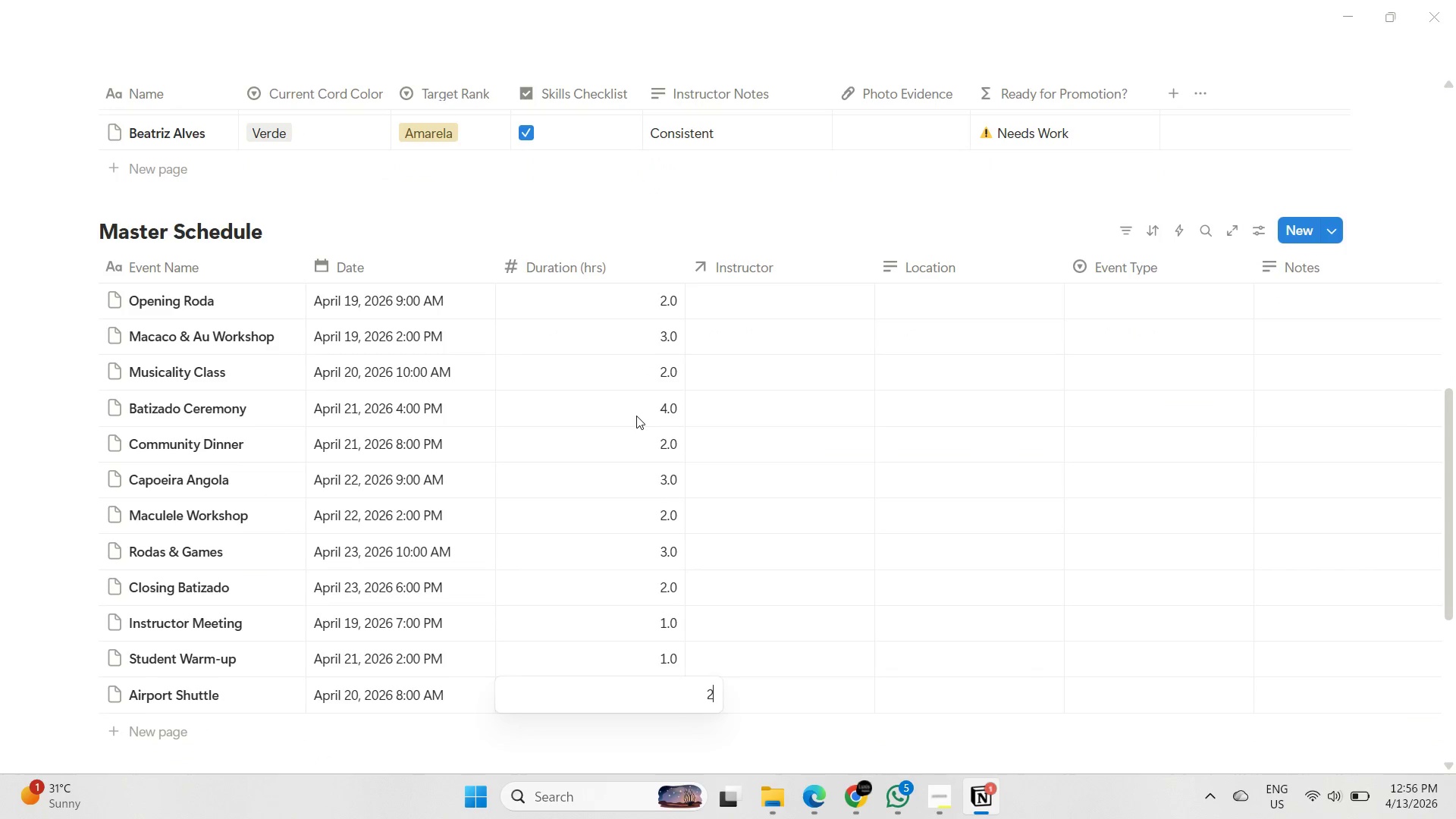 
key(Enter)
 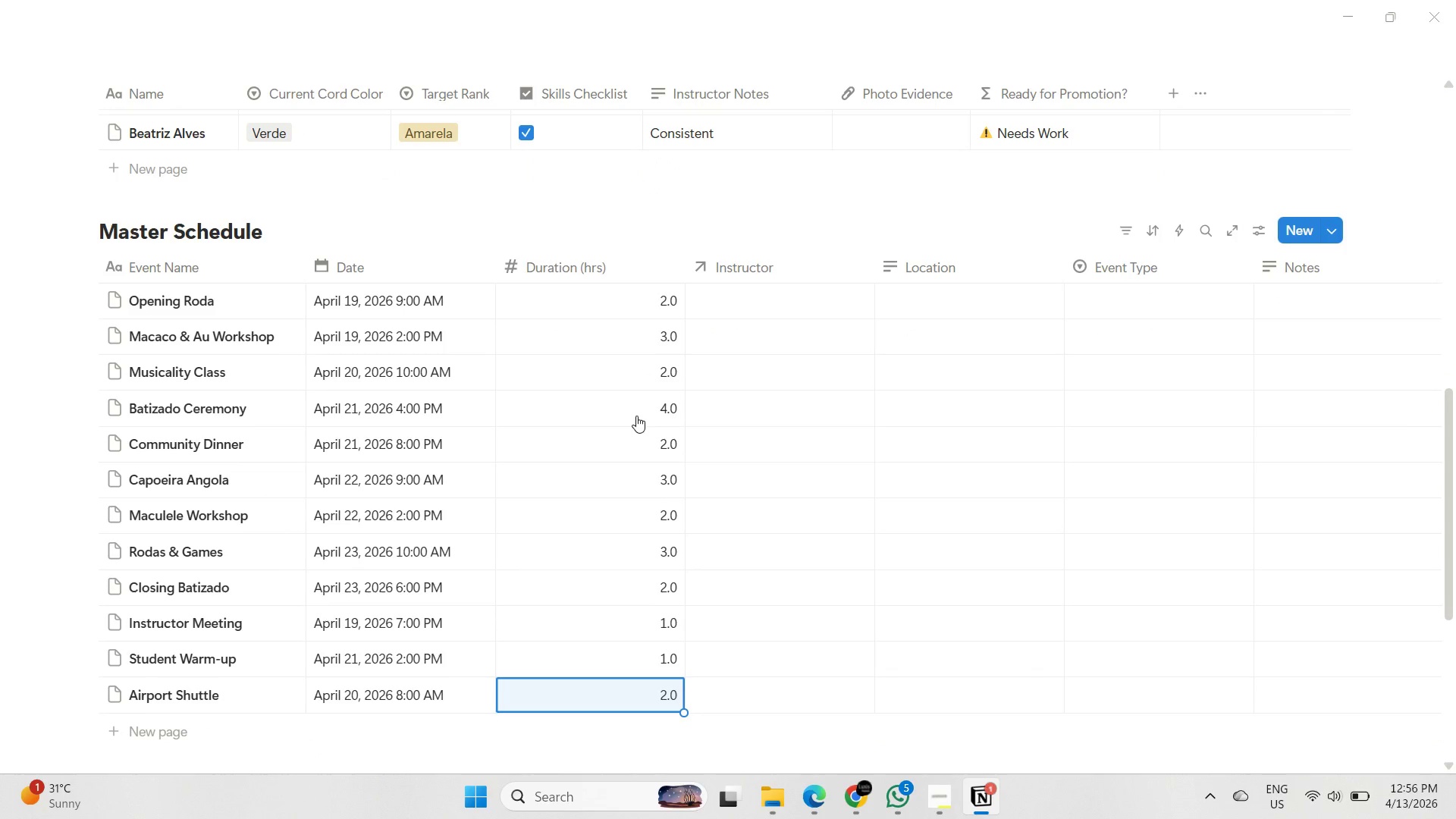 
key(ArrowRight)
 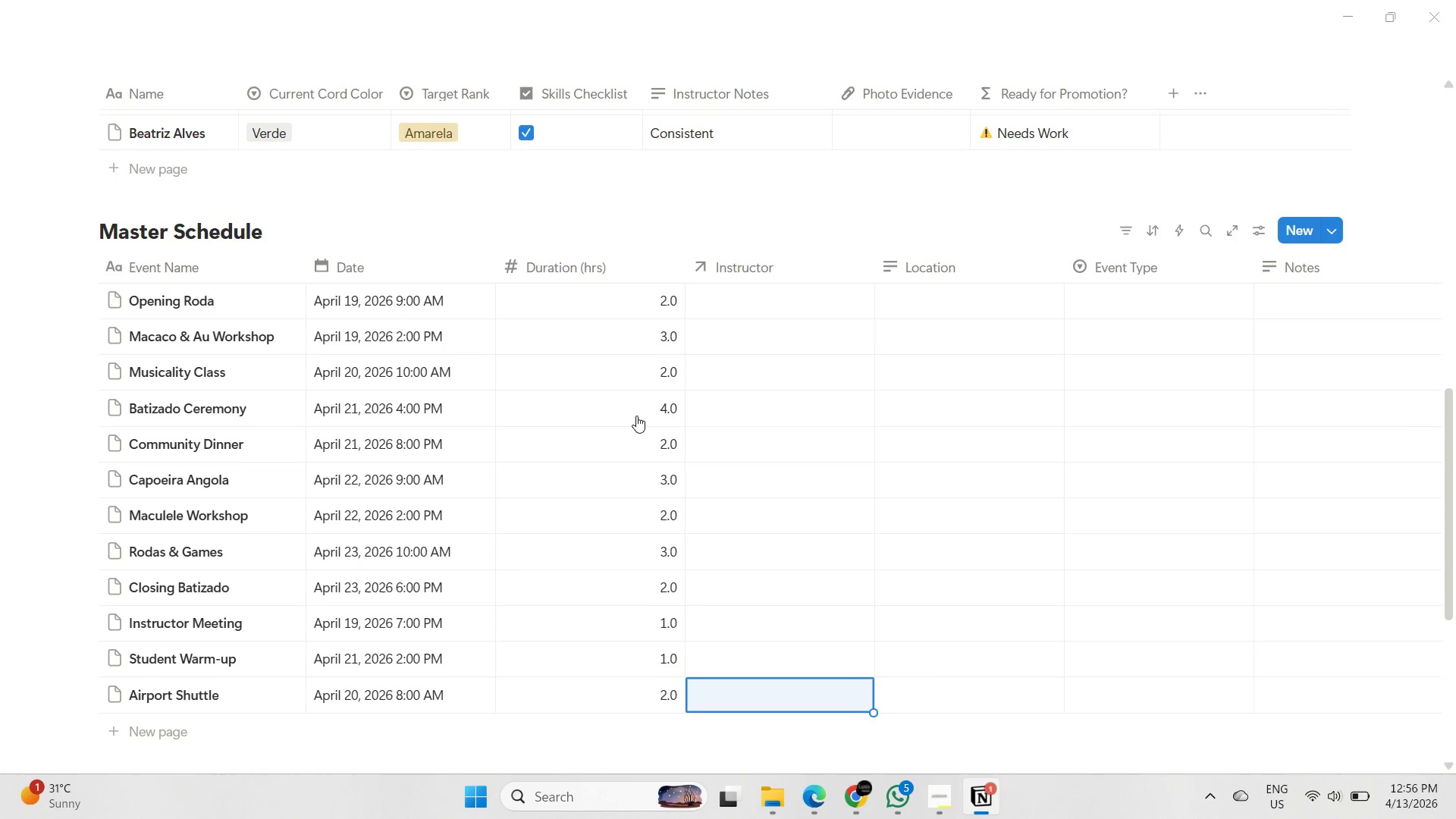 
key(ArrowUp)
 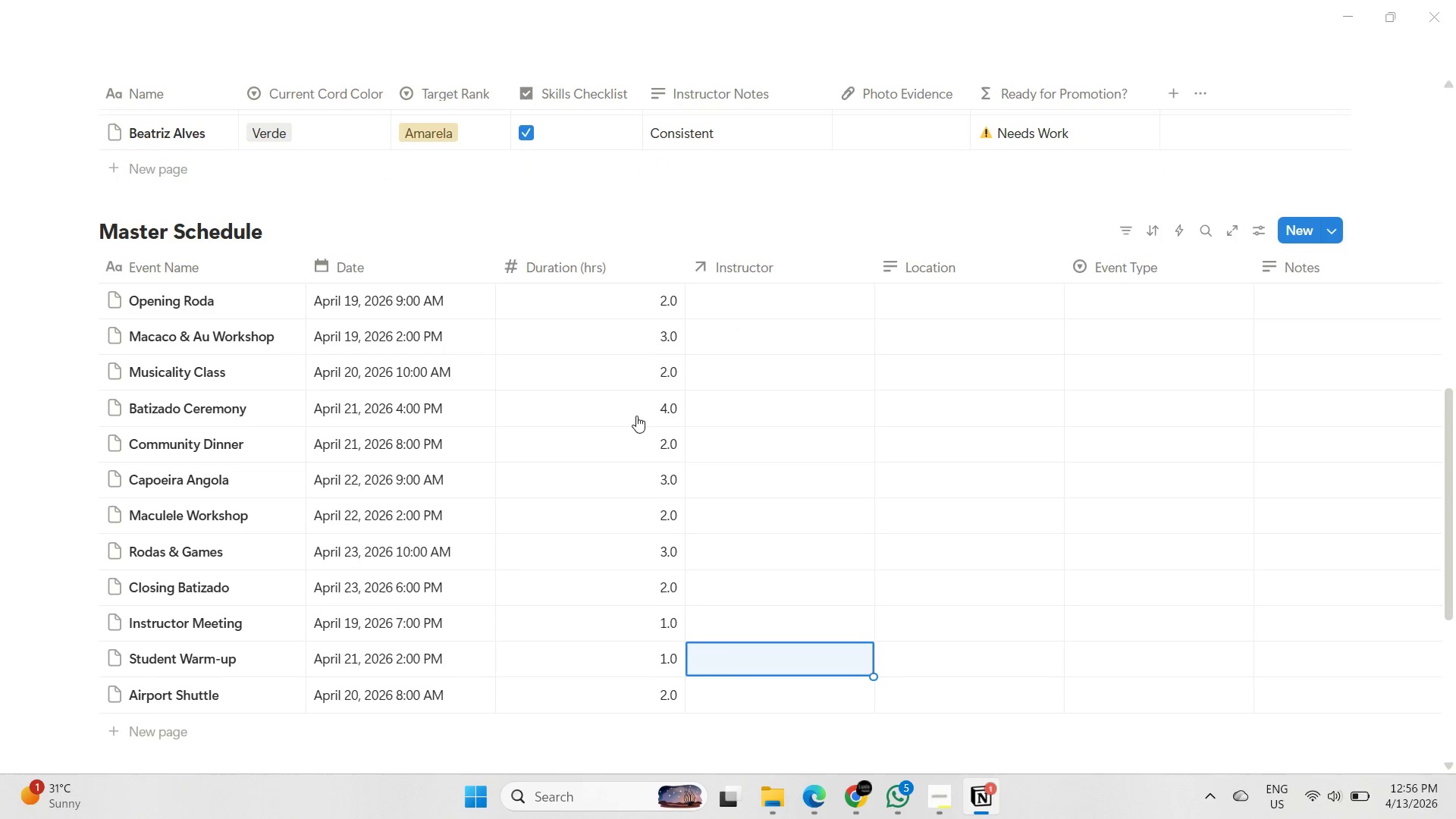 
key(ArrowUp)
 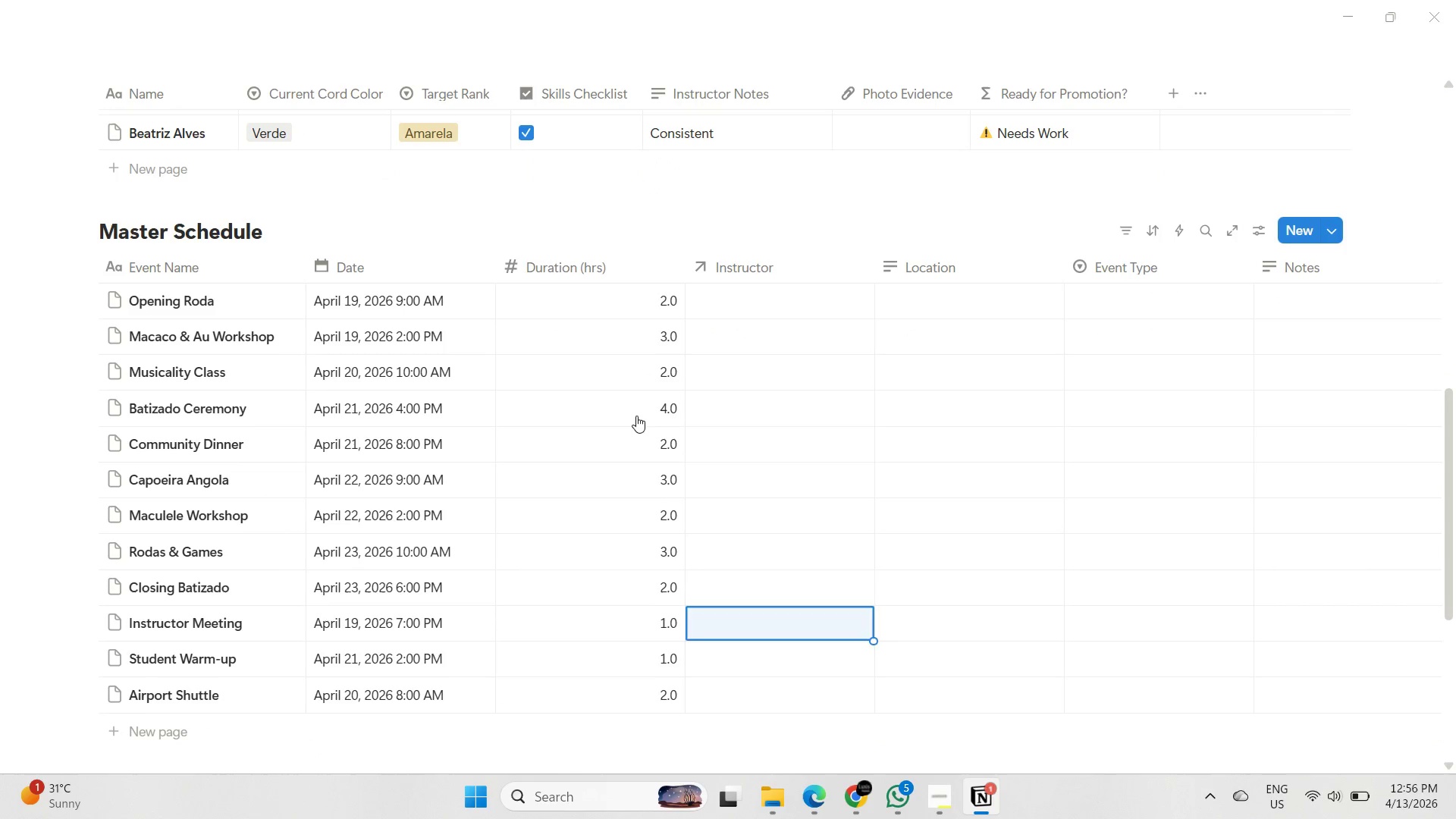 
hold_key(key=ArrowUp, duration=0.69)
 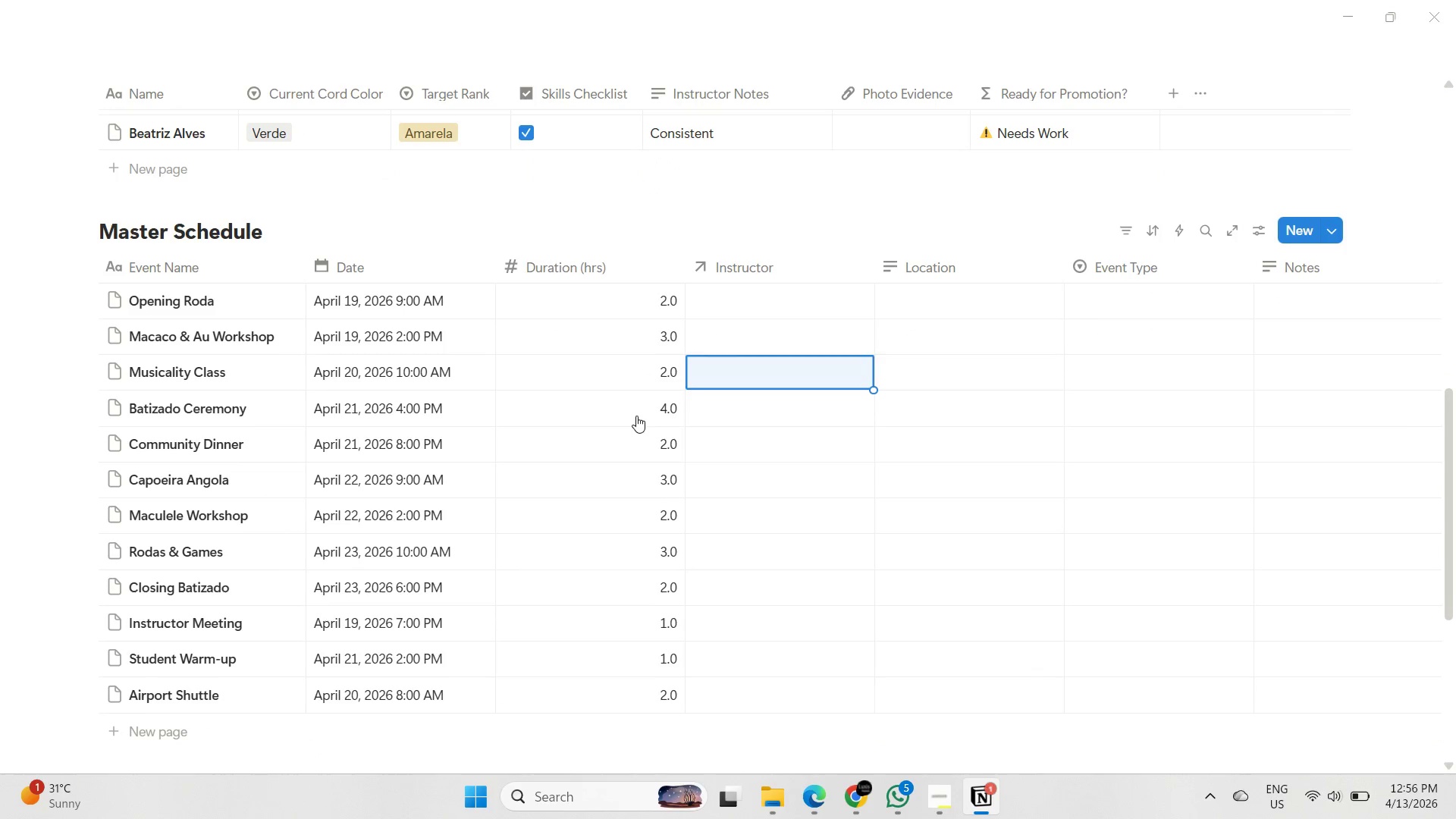 
key(ArrowUp)
 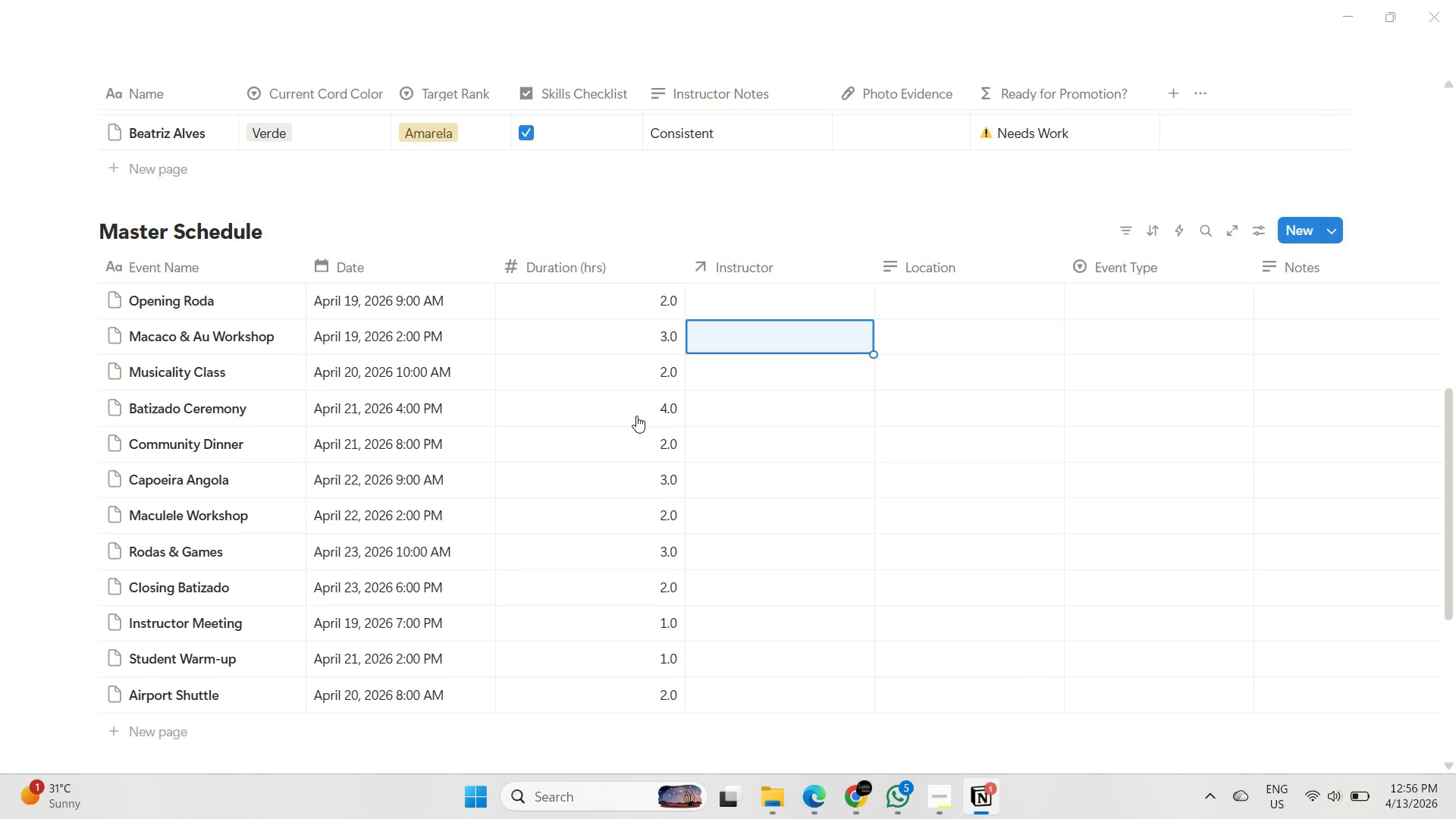 
key(ArrowUp)
 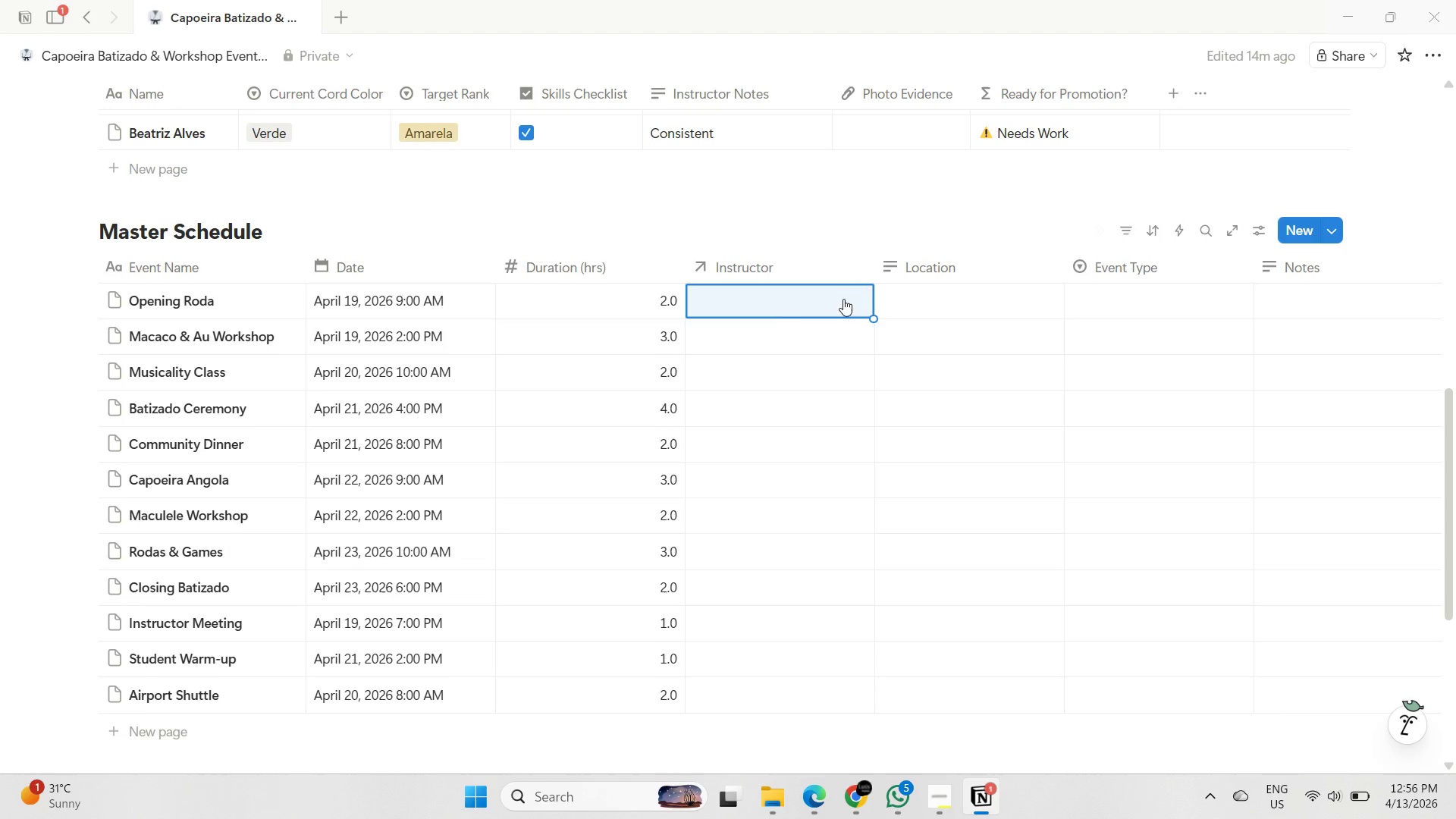 
left_click([782, 303])
 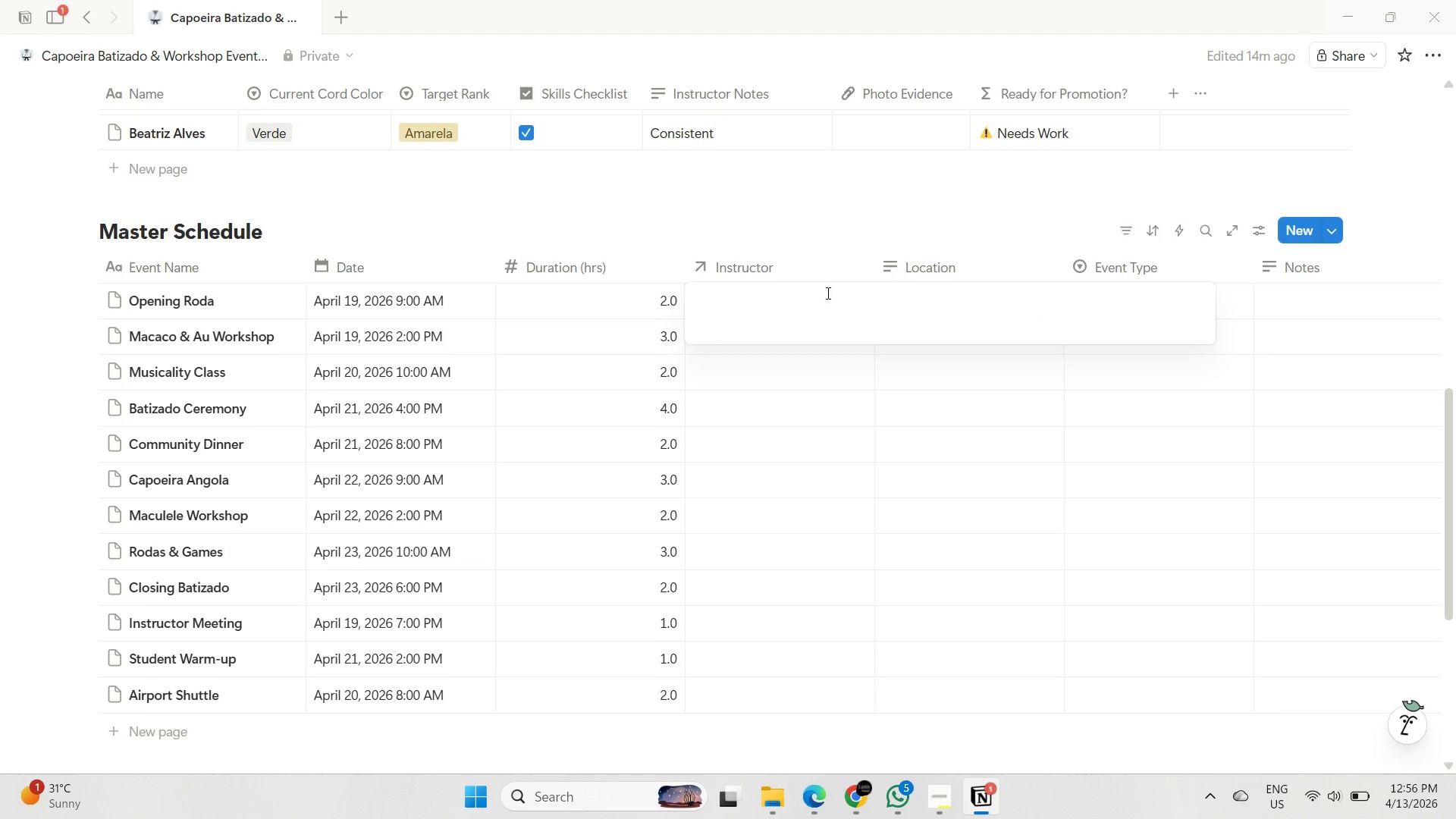 
mouse_move([826, 316])
 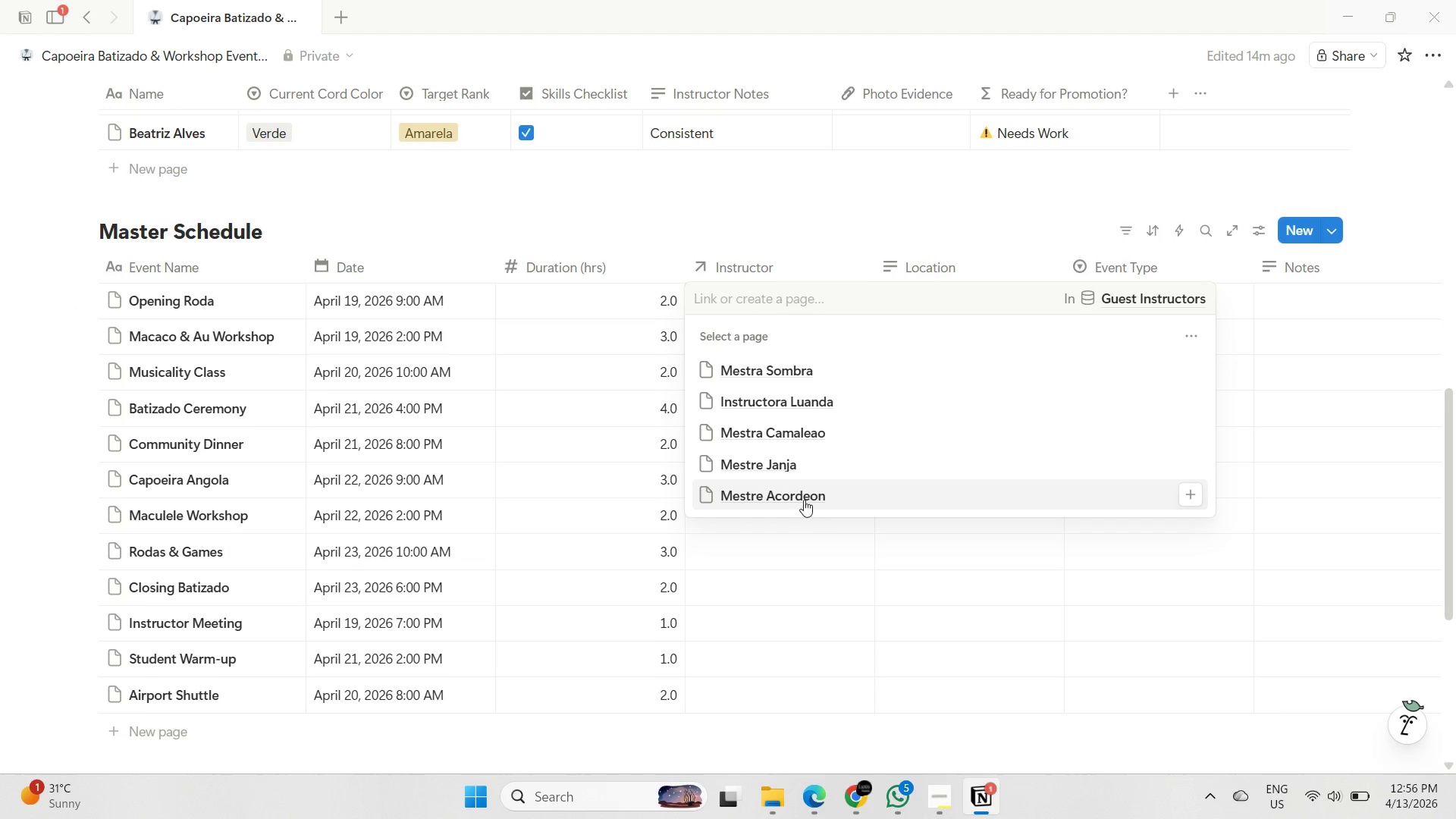 
left_click([804, 495])
 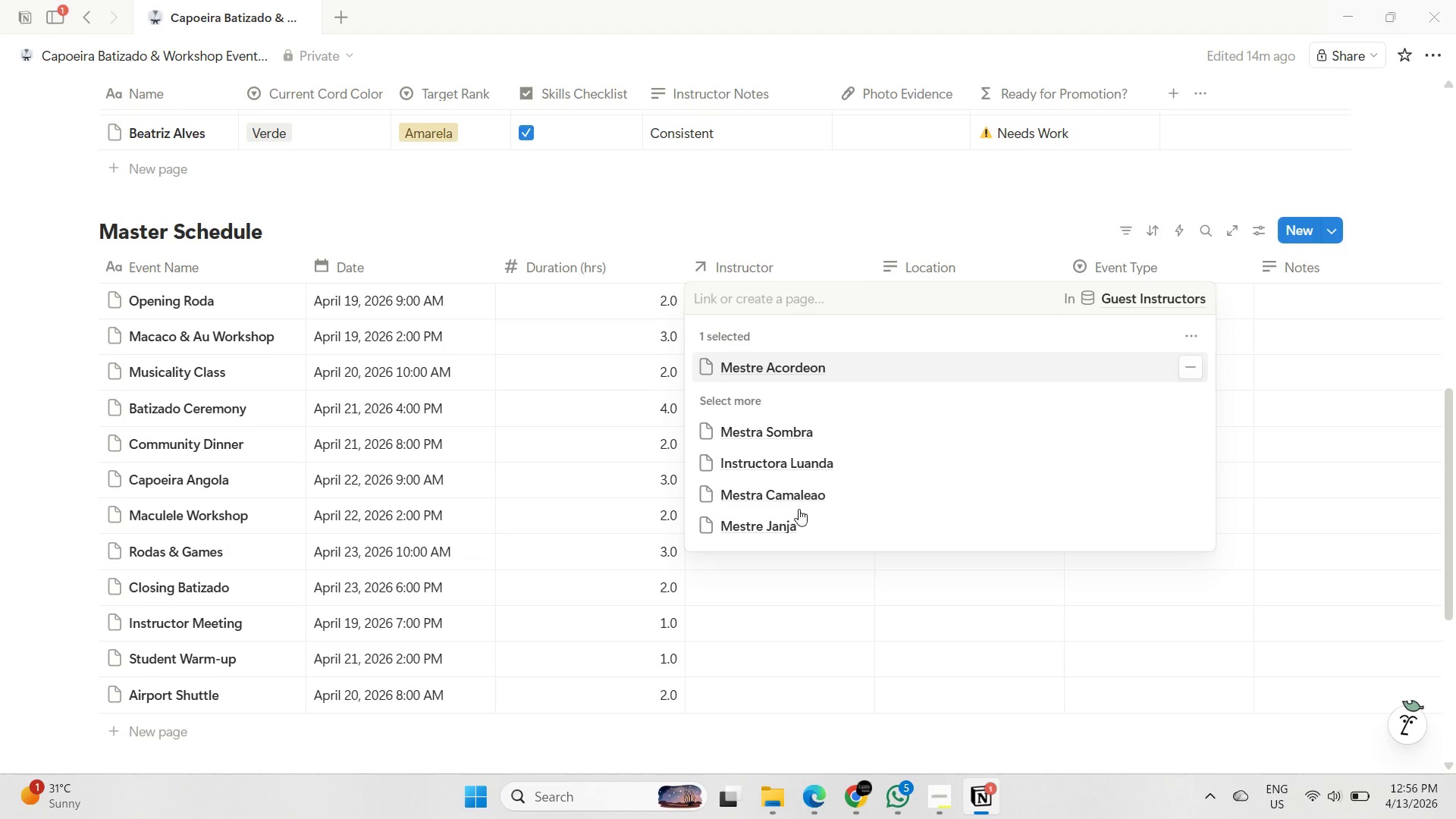 
left_click([792, 570])
 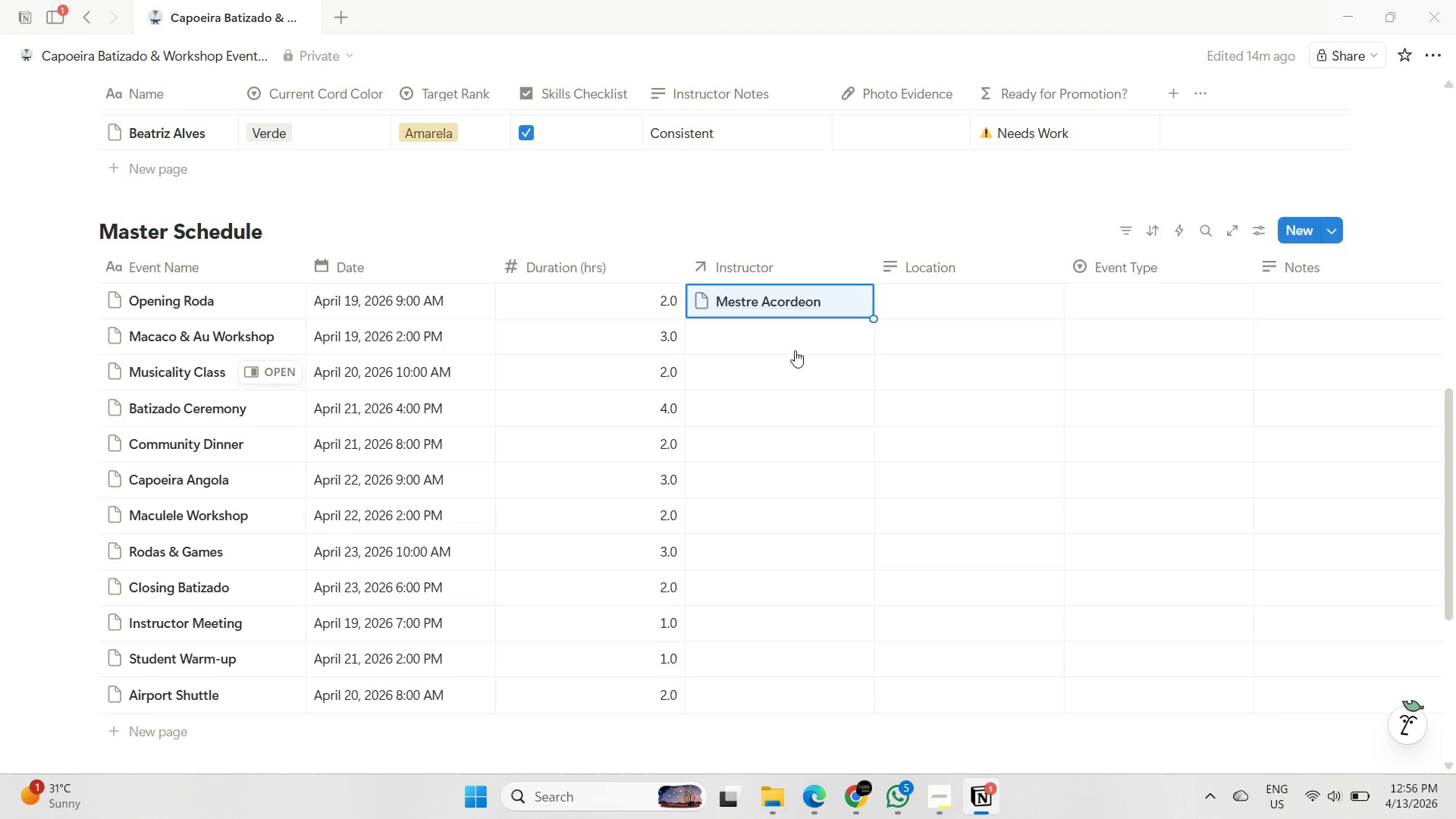 
left_click([798, 338])
 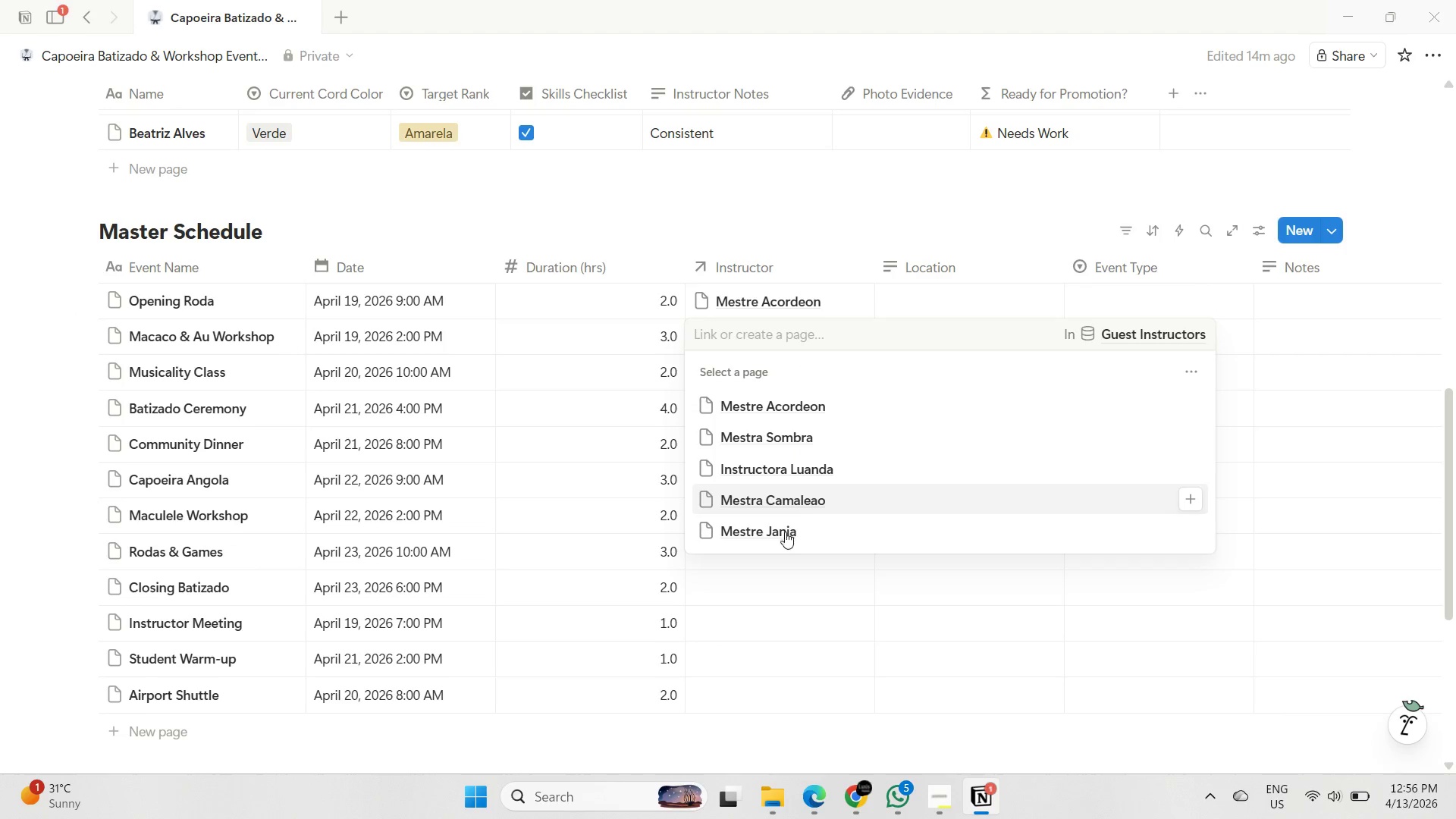 
double_click([783, 593])
 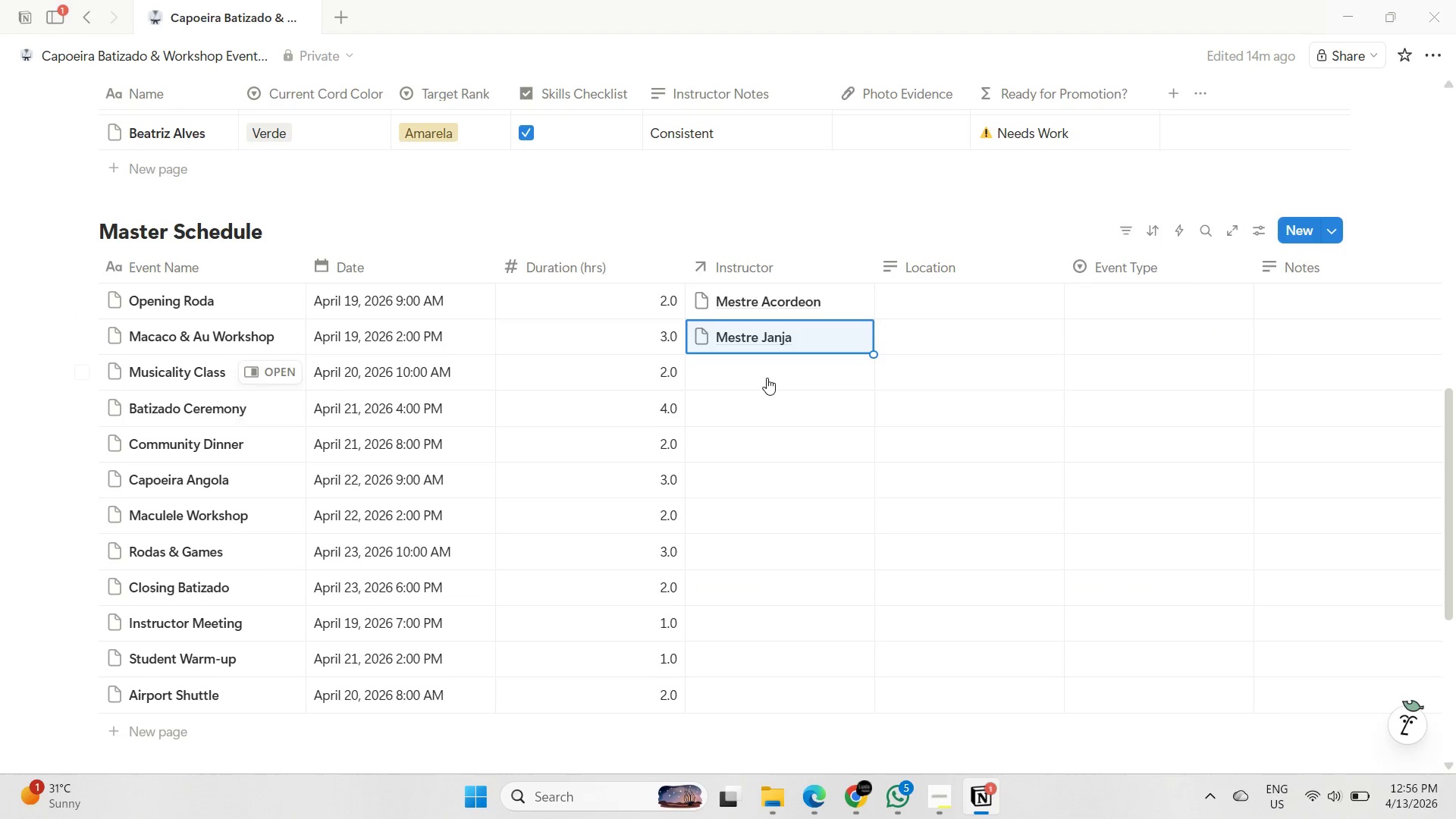 
left_click([767, 374])
 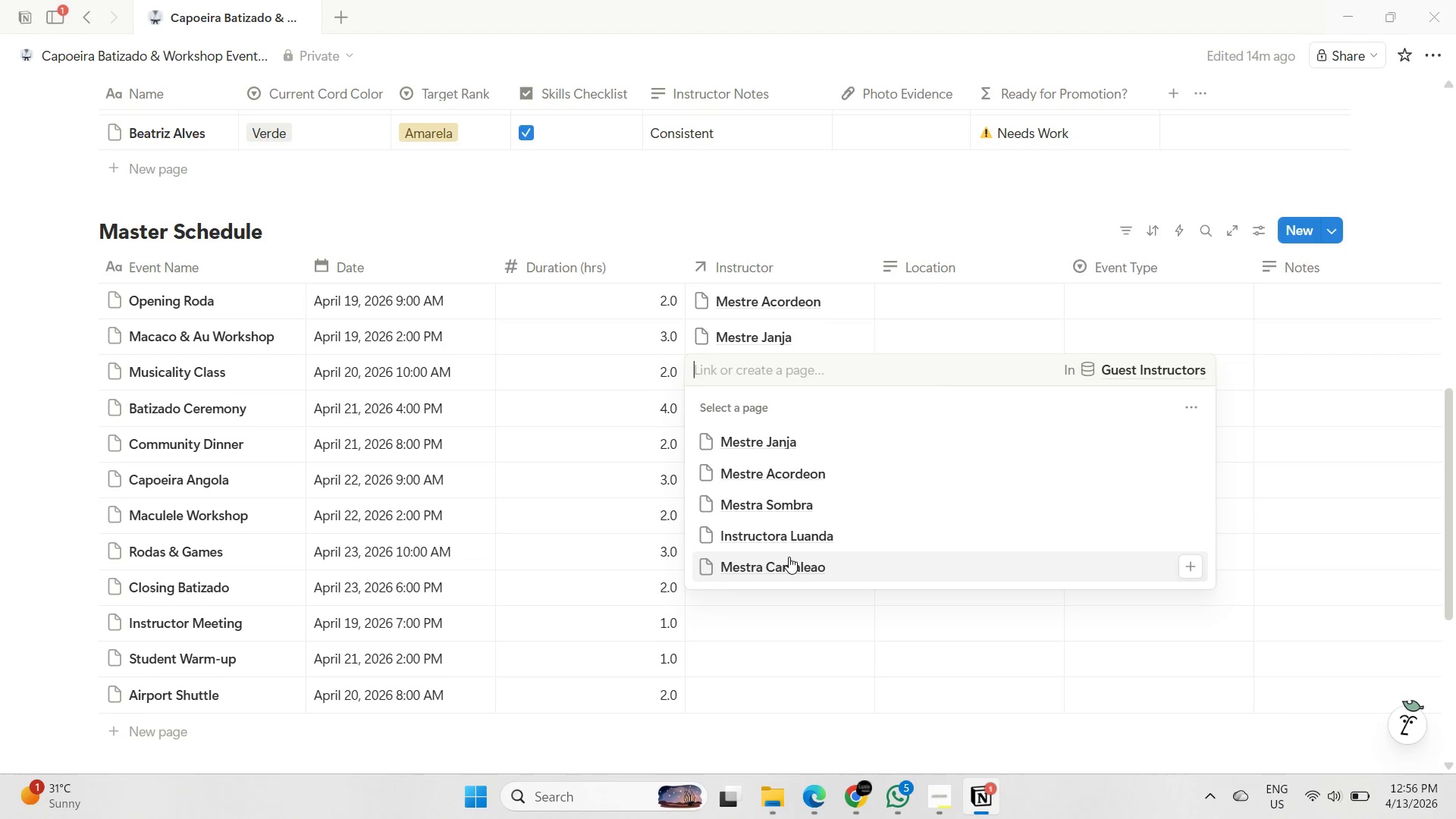 
left_click([785, 570])
 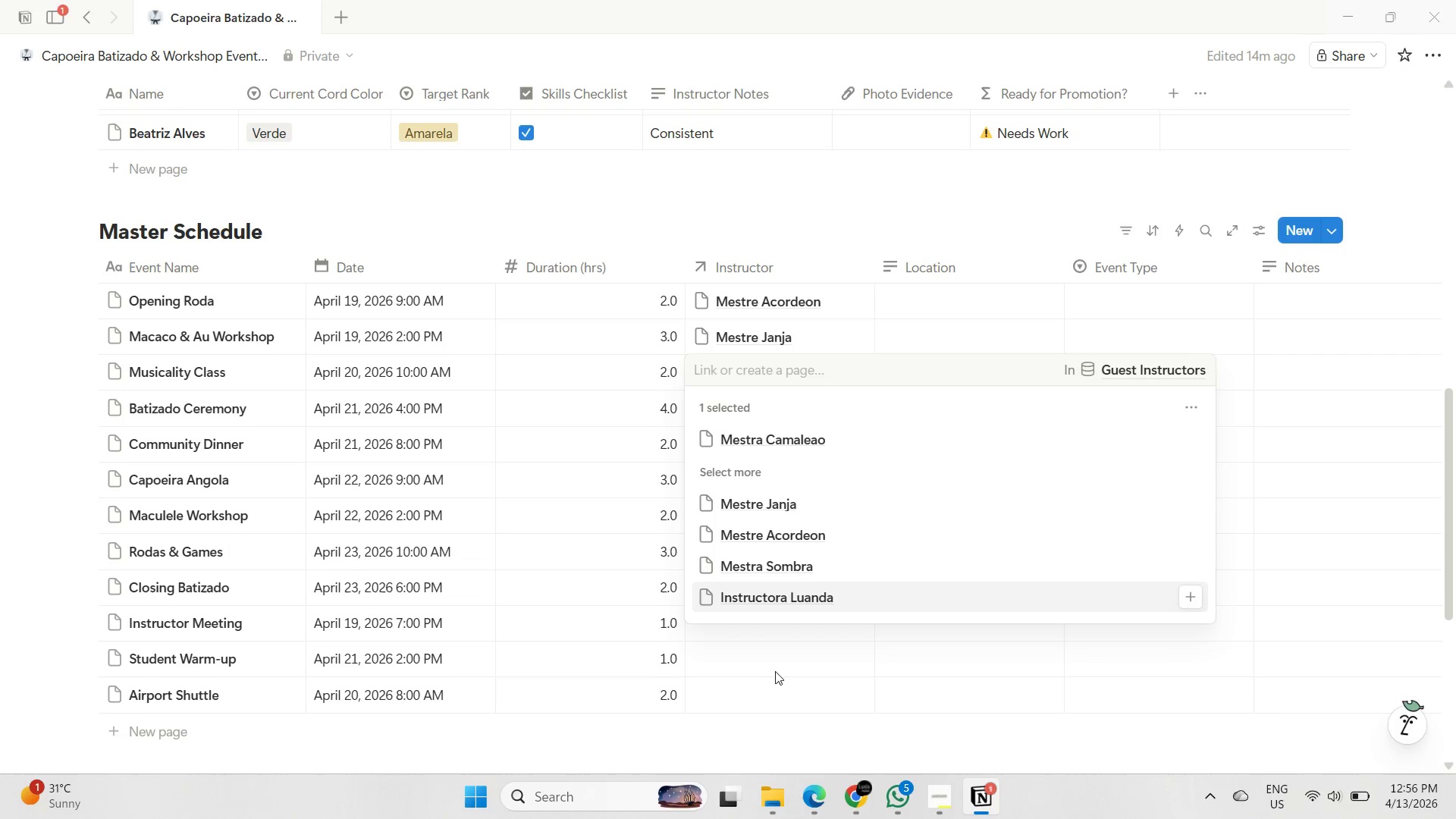 
left_click([775, 698])
 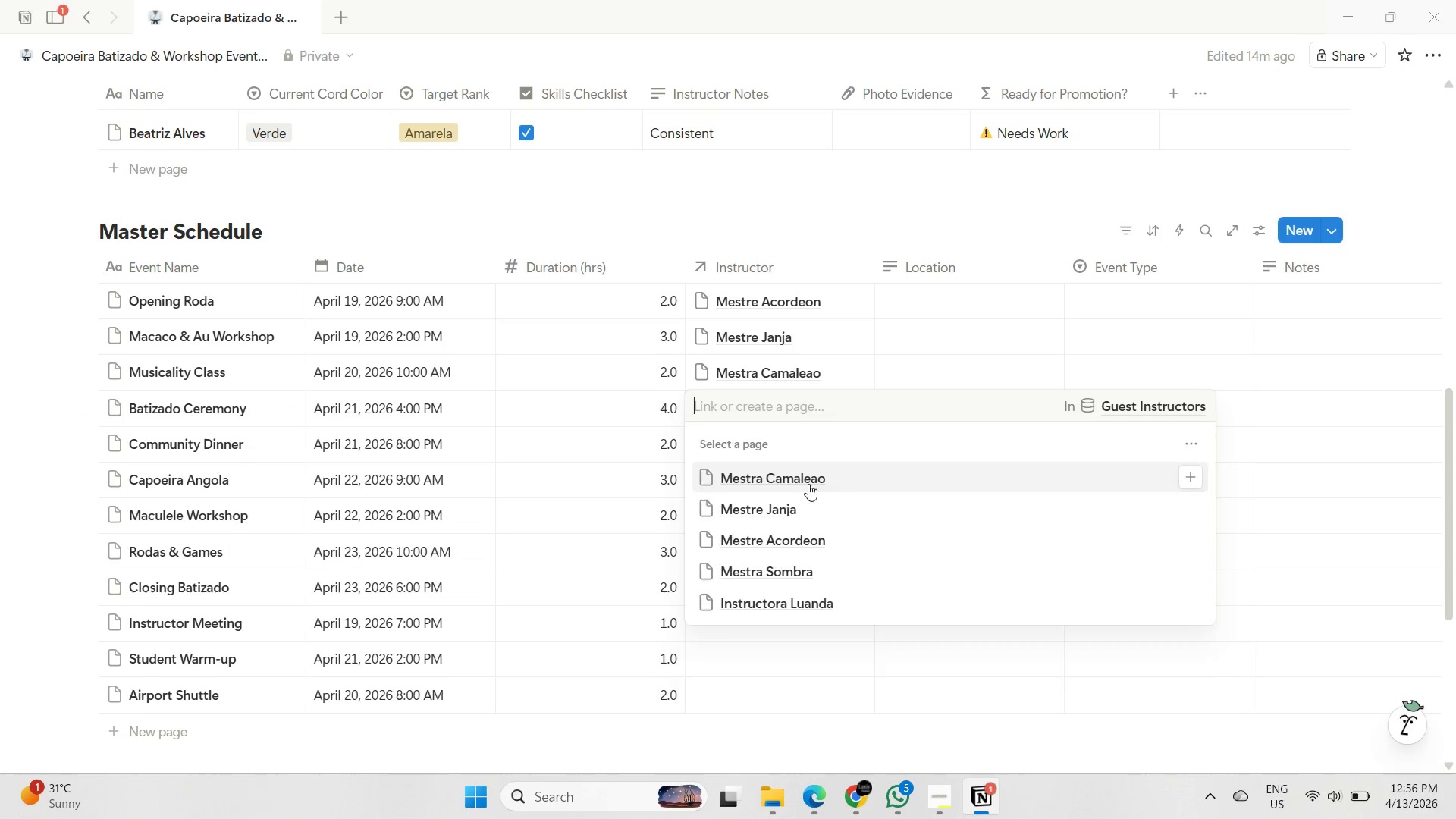 
left_click([795, 479])
 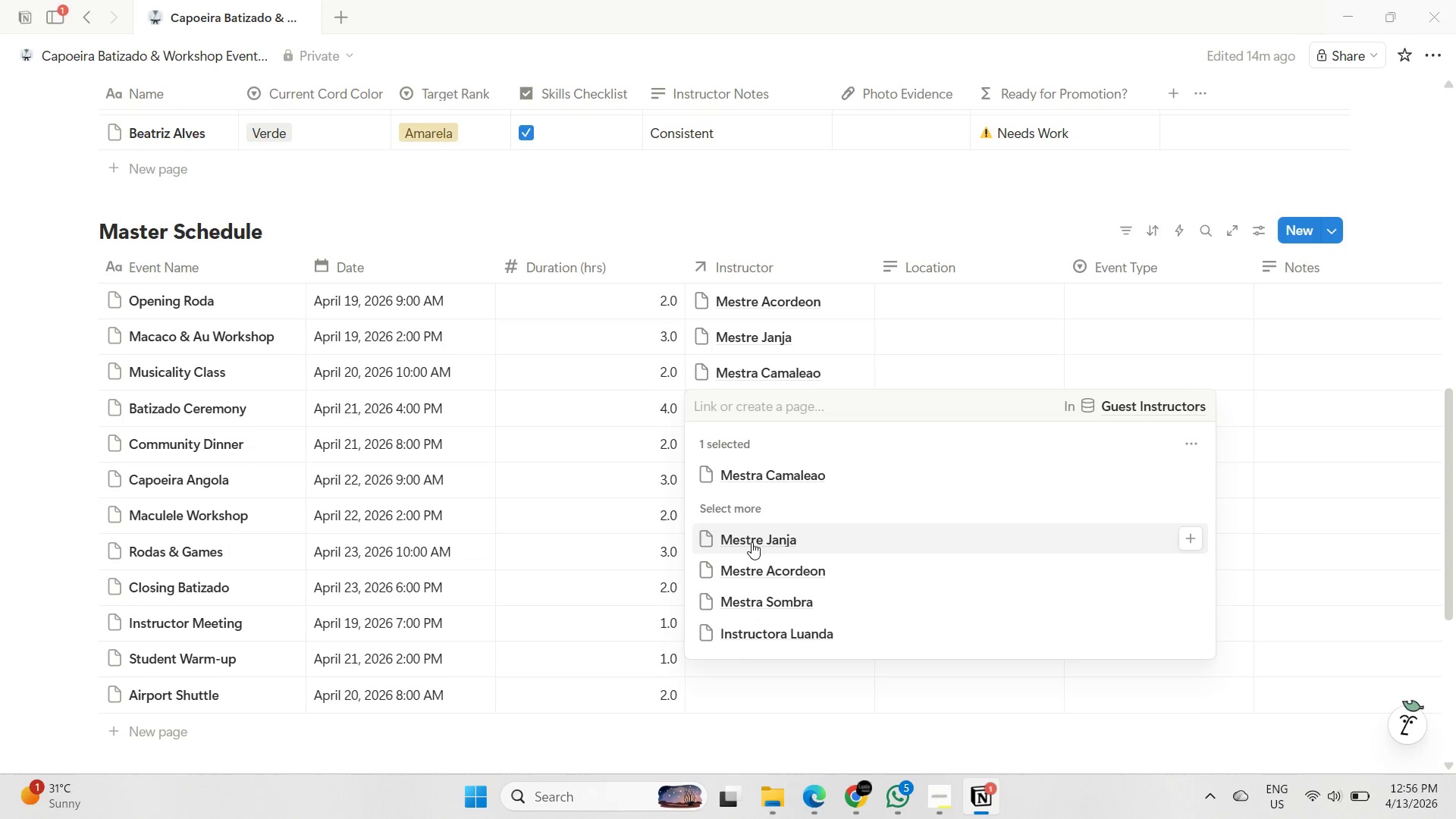 
left_click([752, 540])
 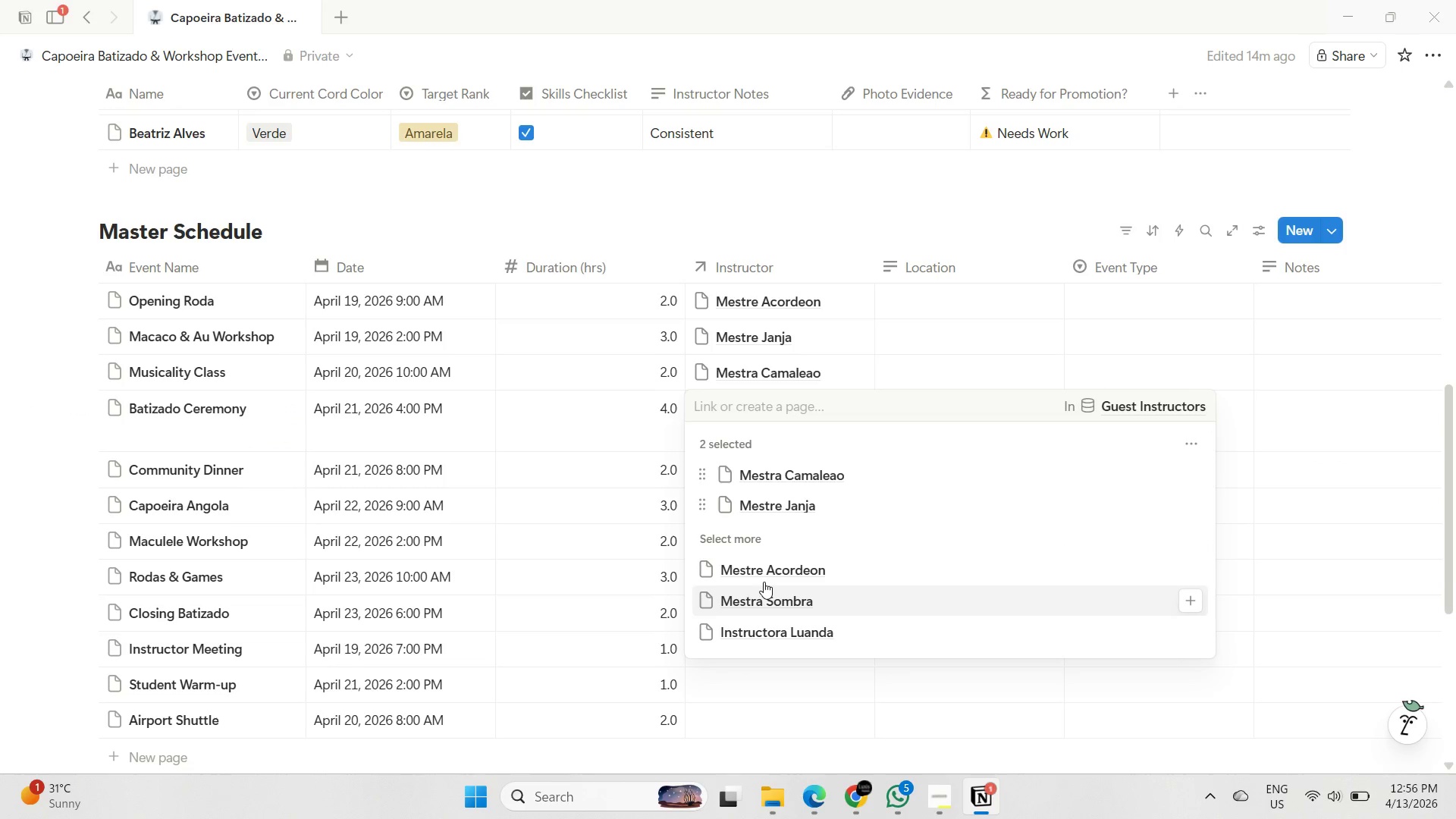 
left_click([764, 576])
 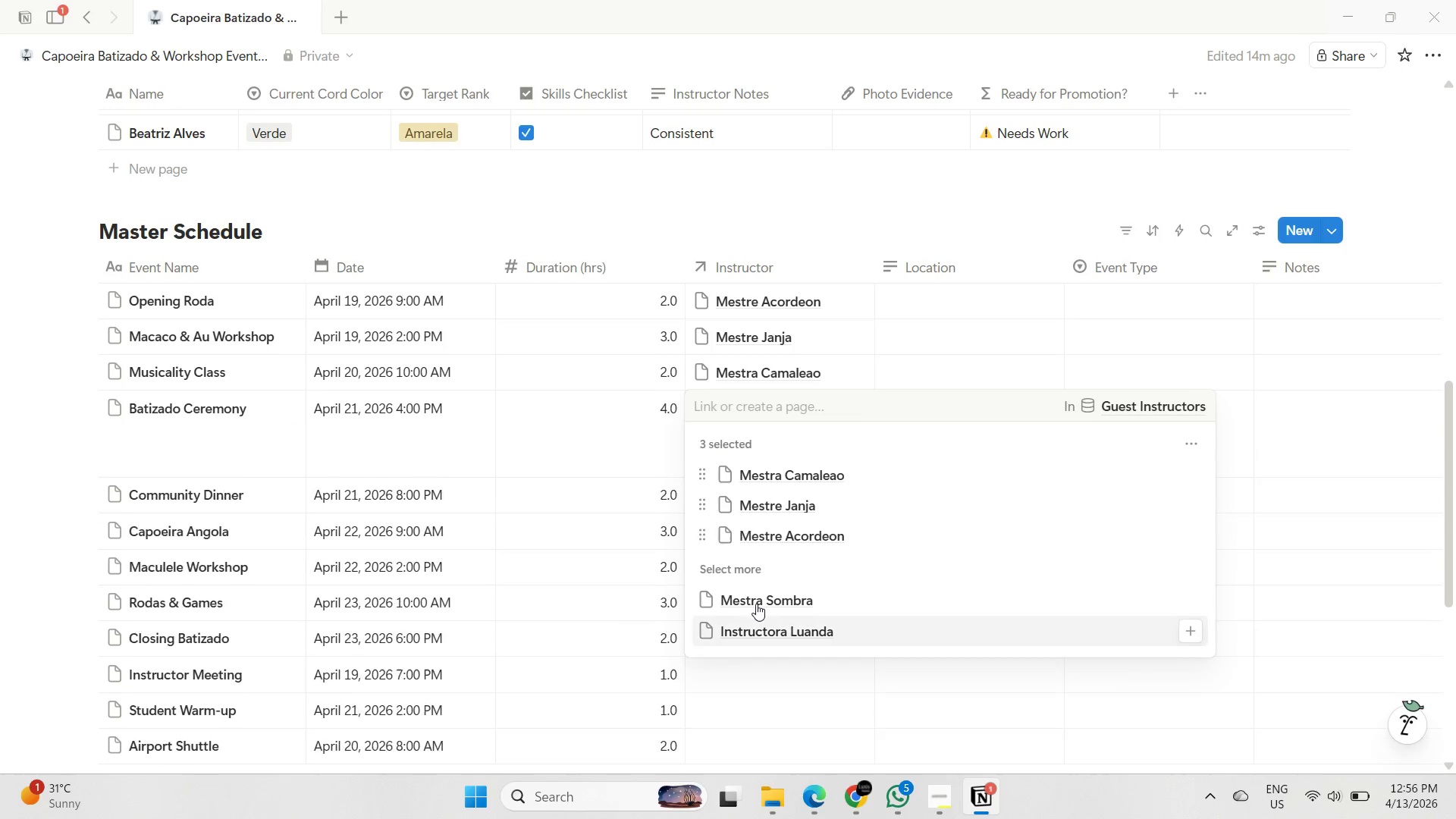 
left_click([756, 604])
 